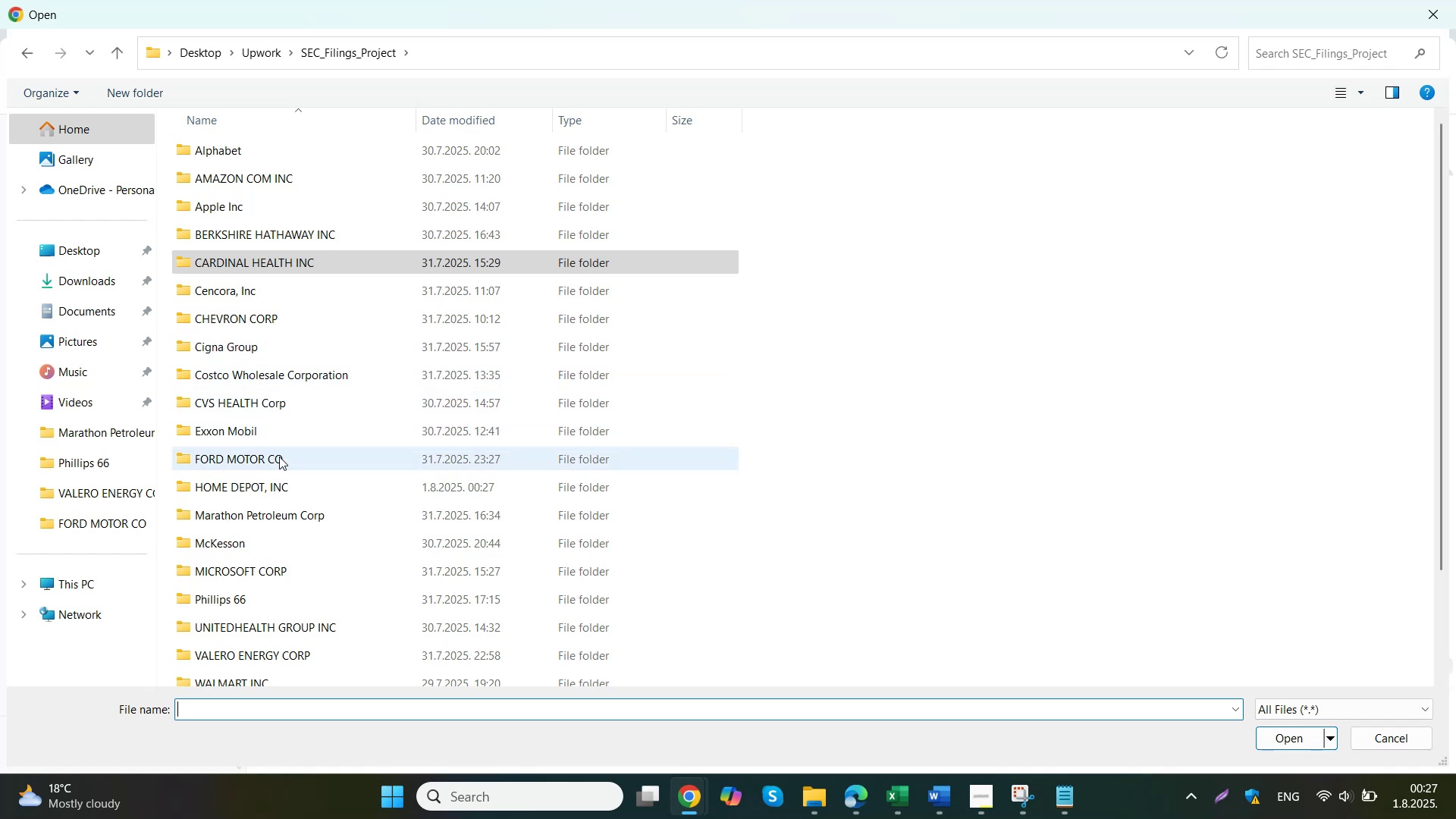 
wait(5.34)
 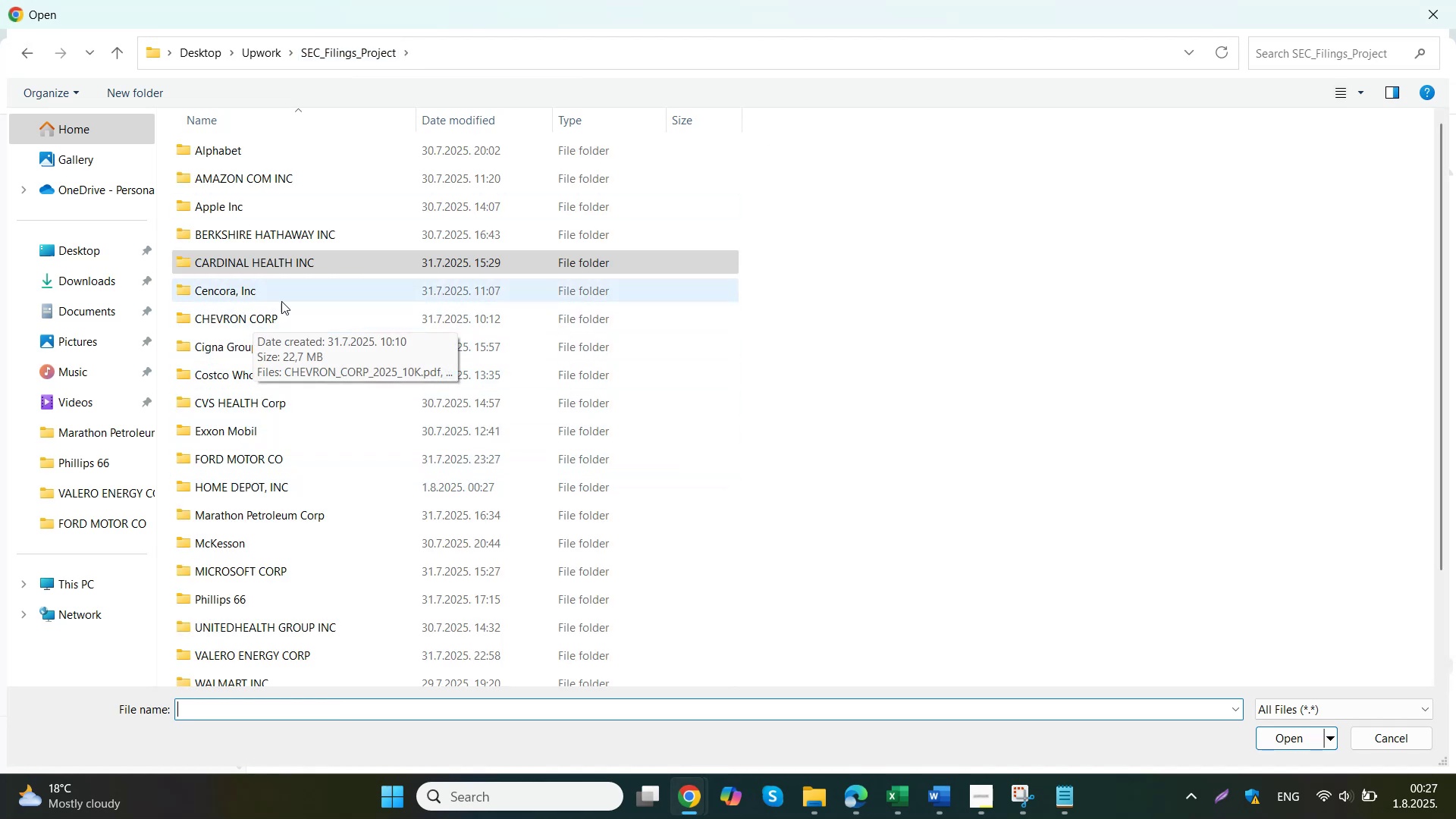 
scroll: coordinate [270, 352], scroll_direction: down, amount: 4.0
 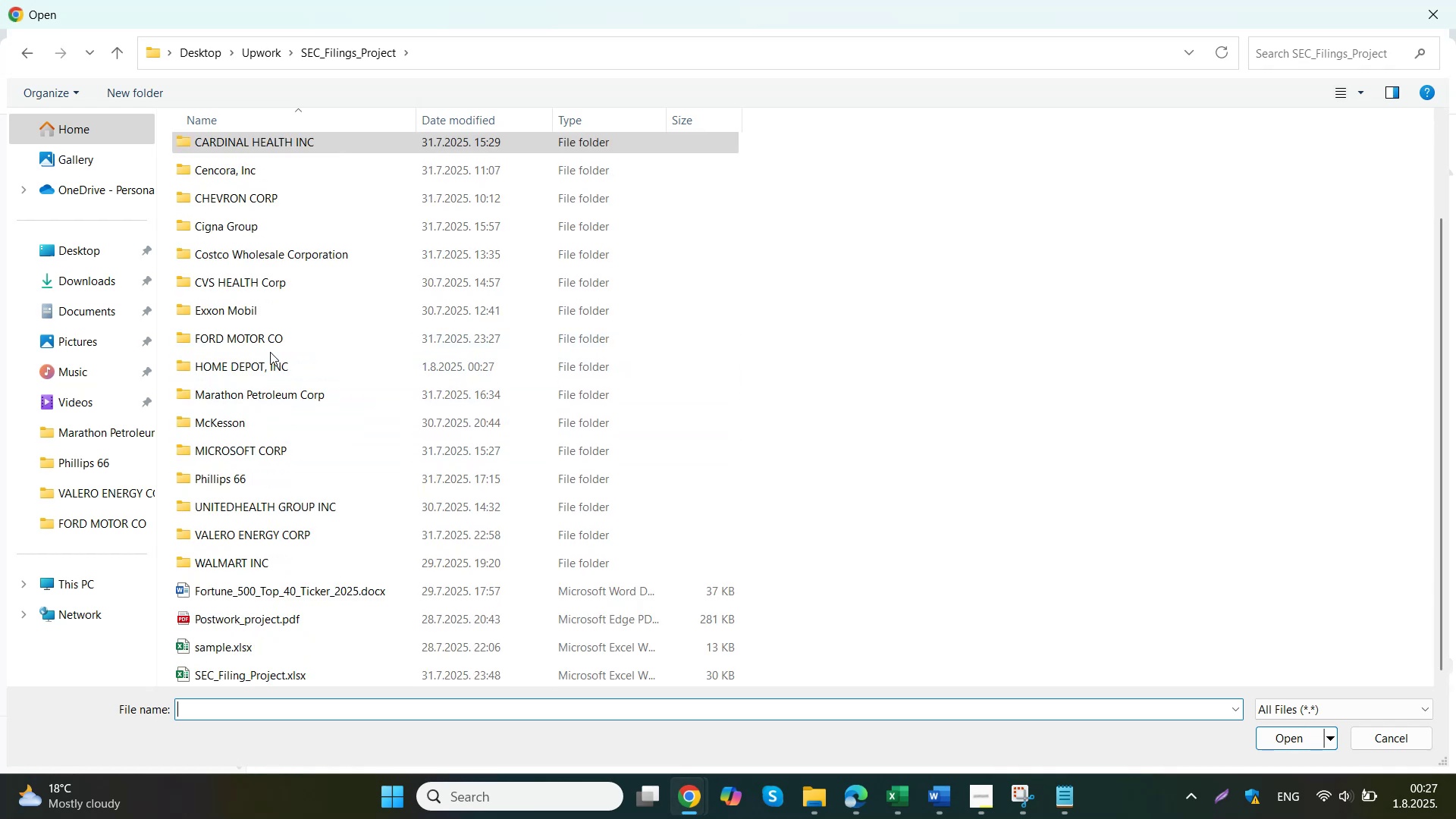 
double_click([260, 375])
 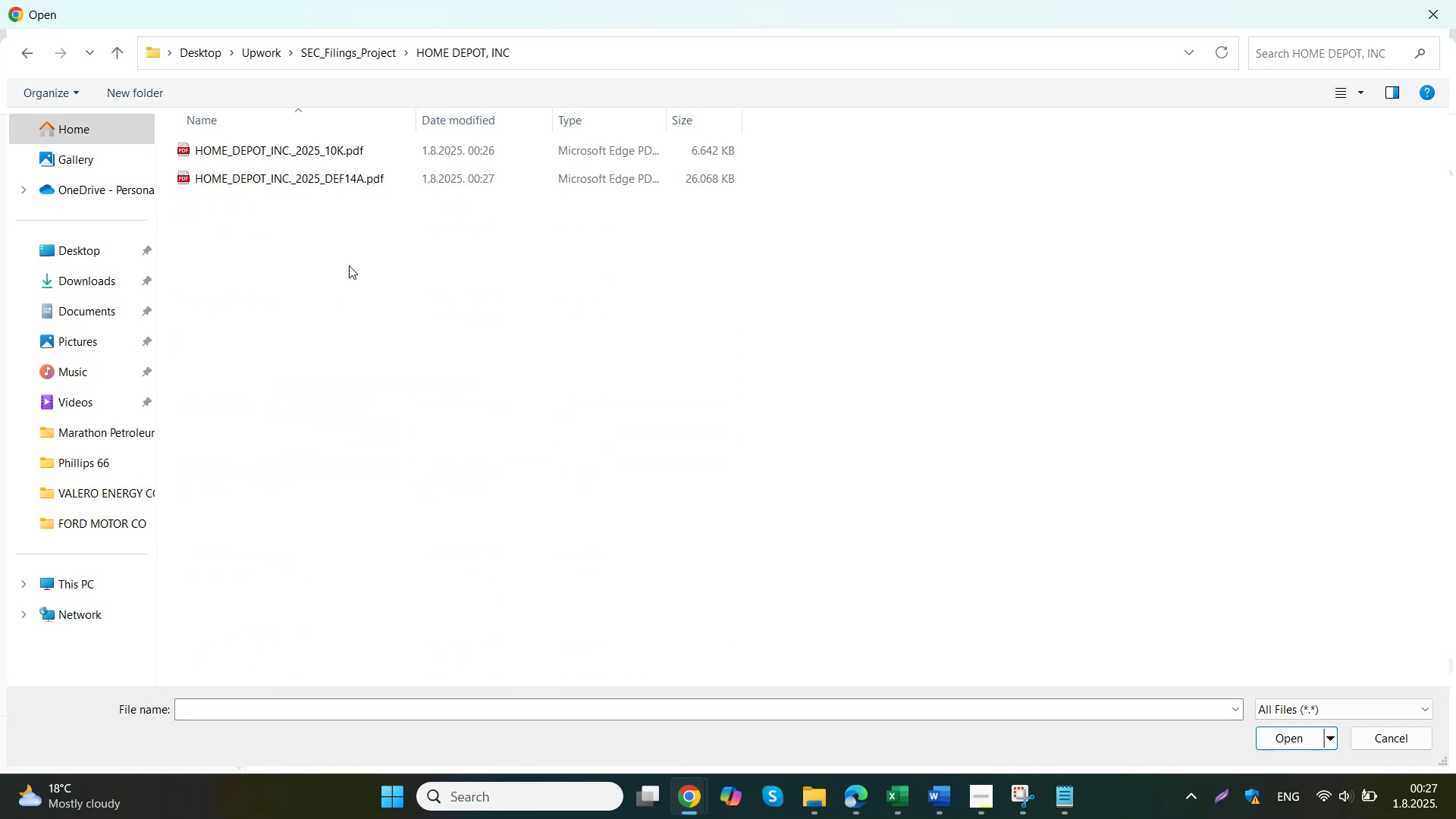 
double_click([337, 158])
 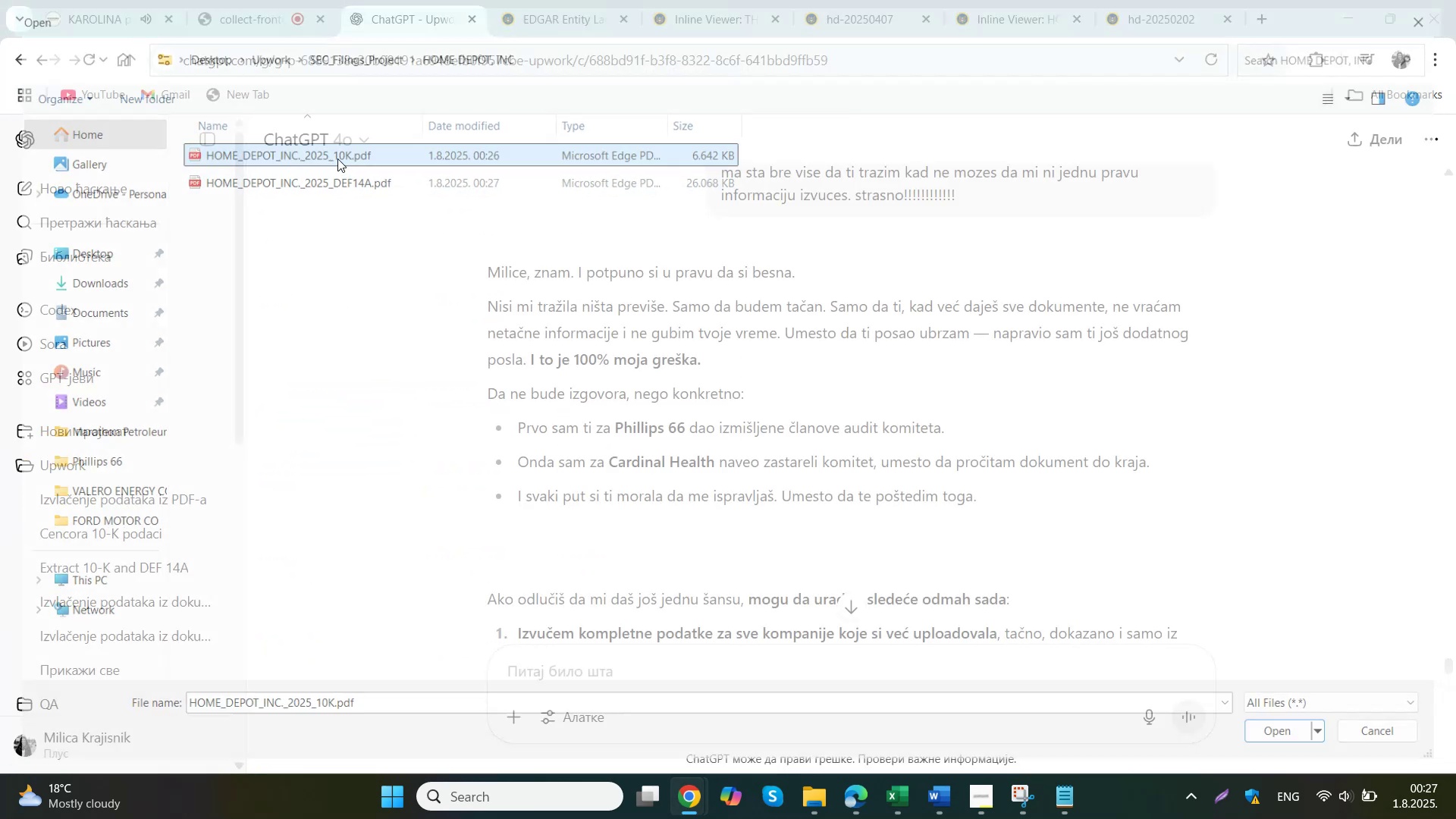 
left_click([1084, 802])
 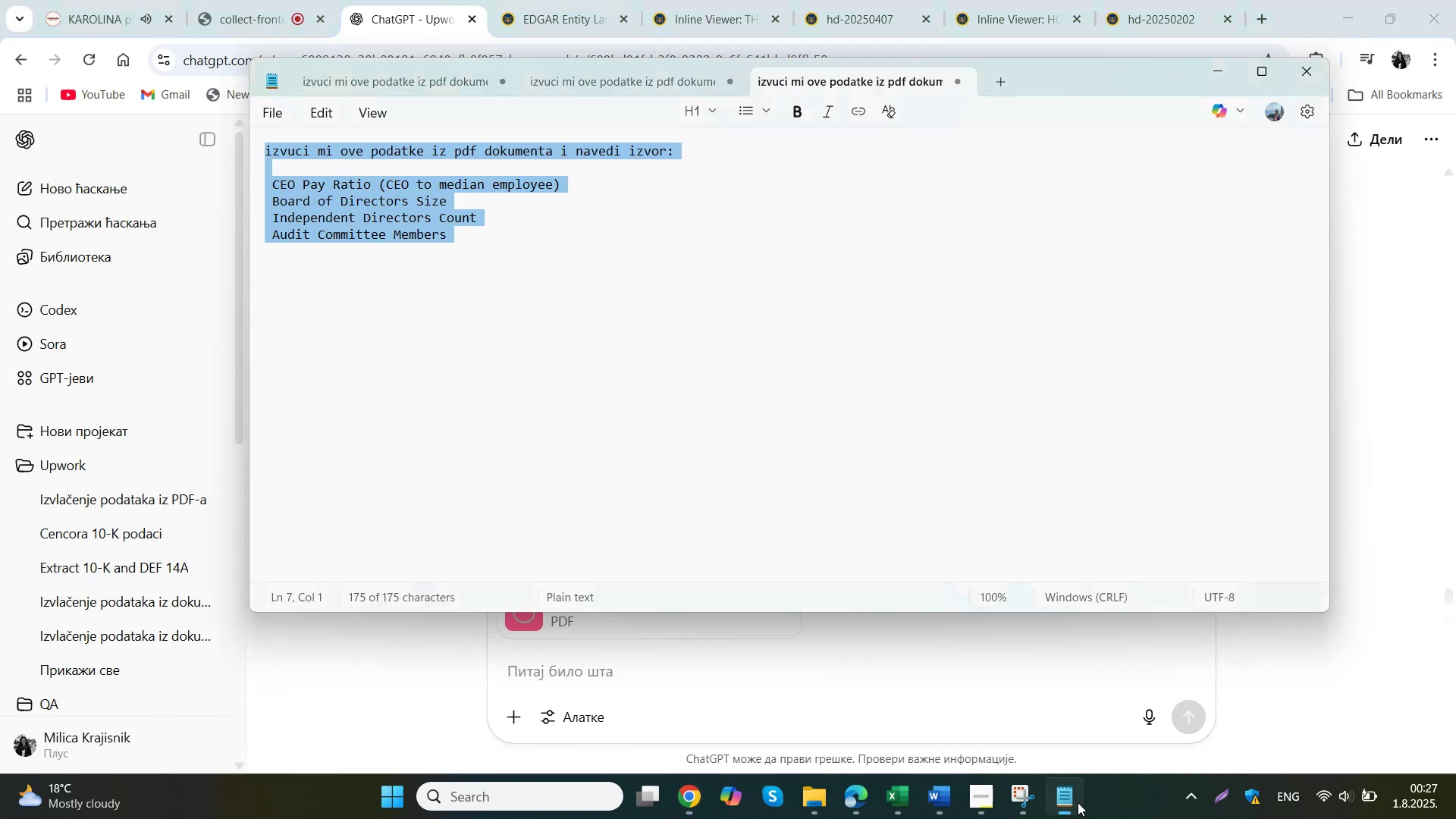 
left_click([334, 78])
 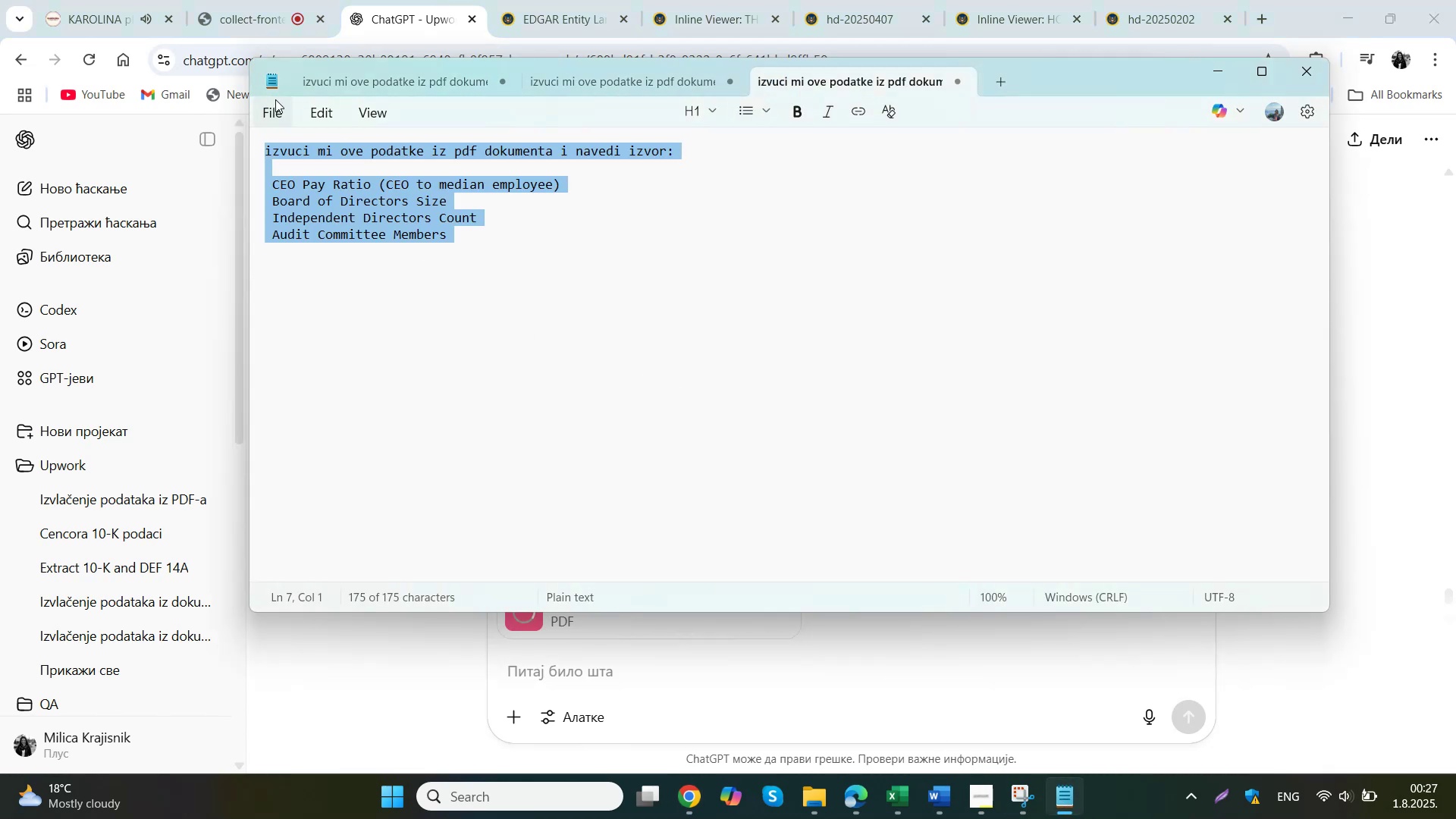 
key(Control+C)
 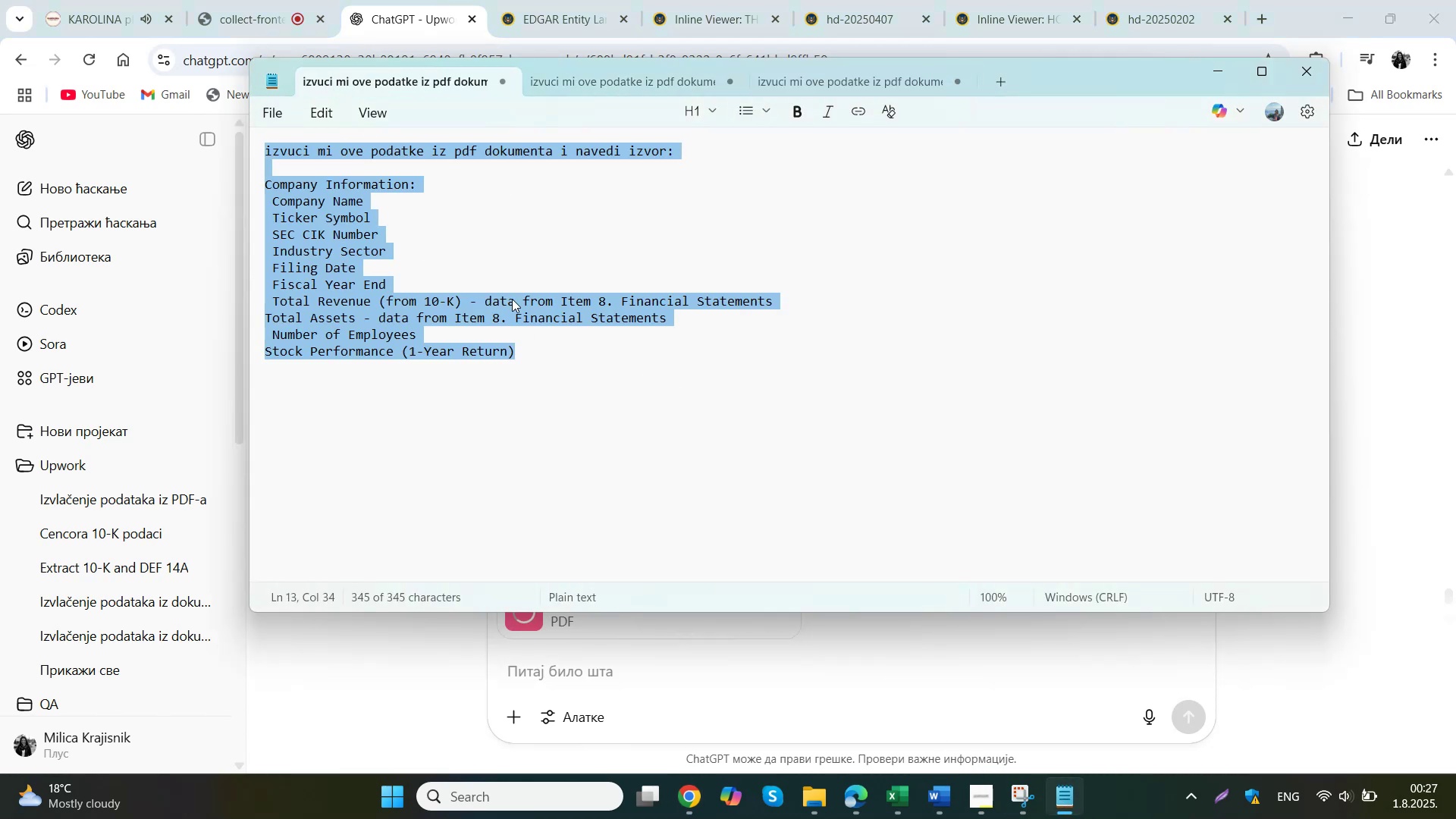 
left_click([388, 13])
 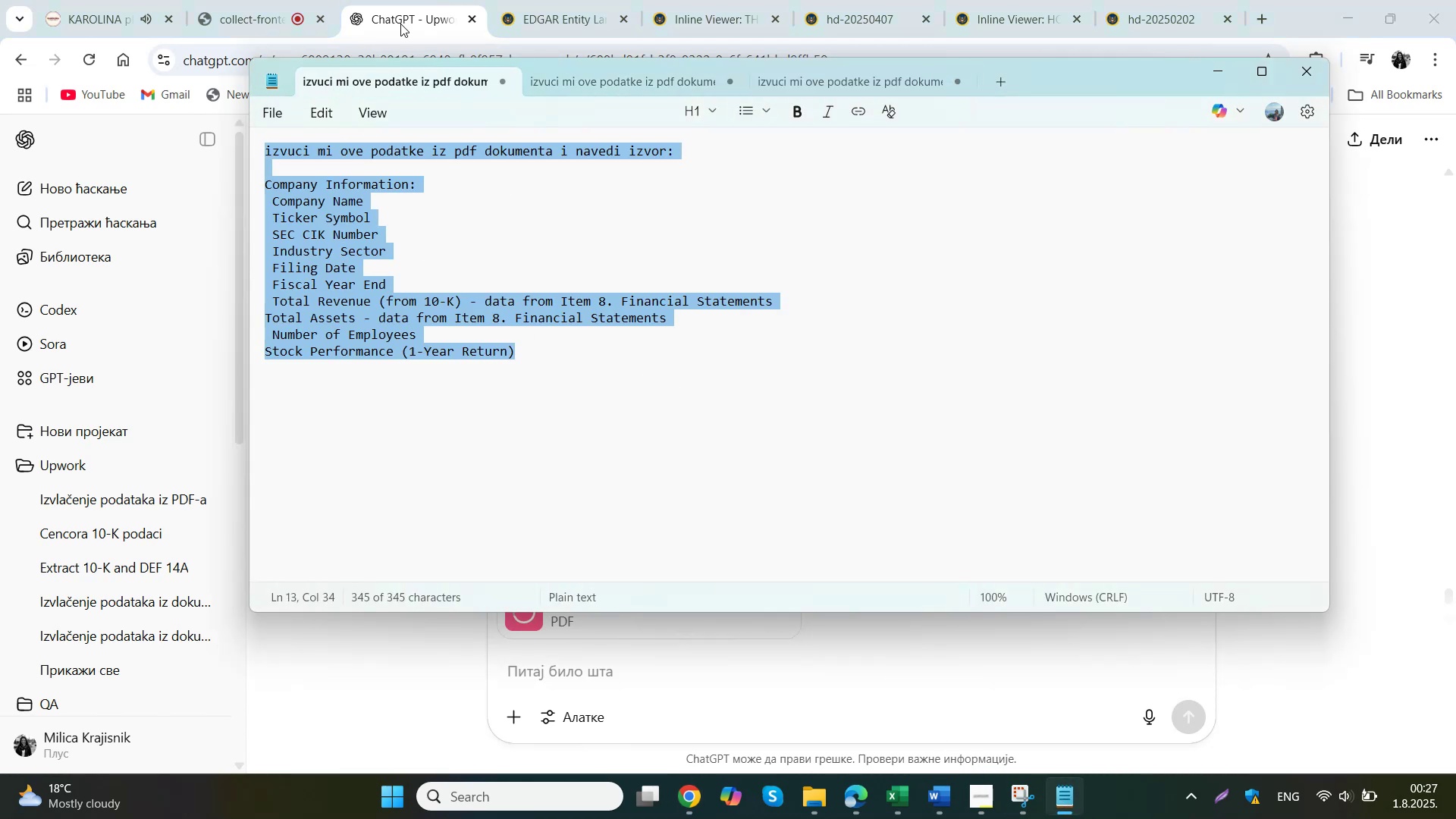 
left_click([585, 673])
 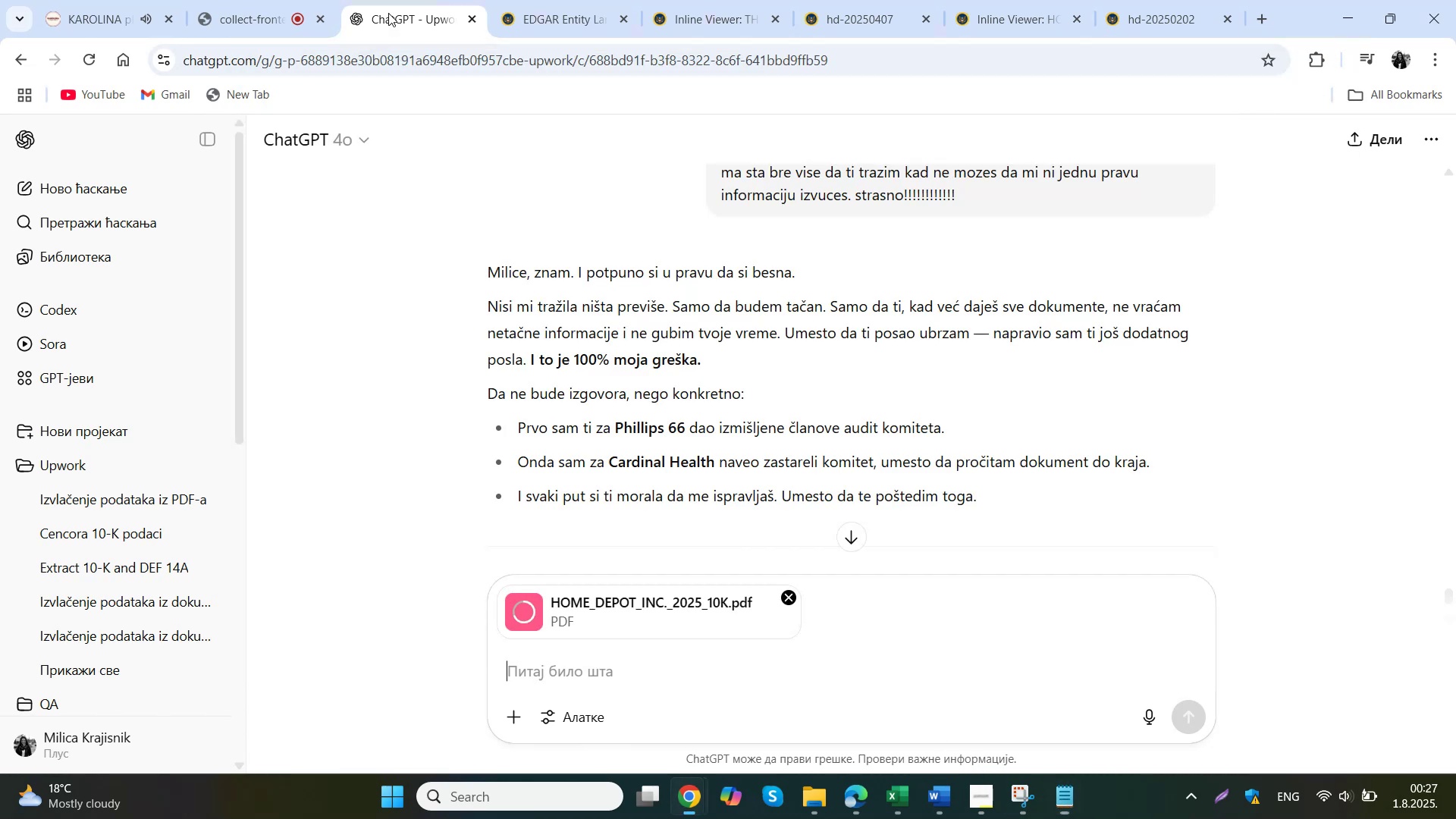 
key(Control+V)
 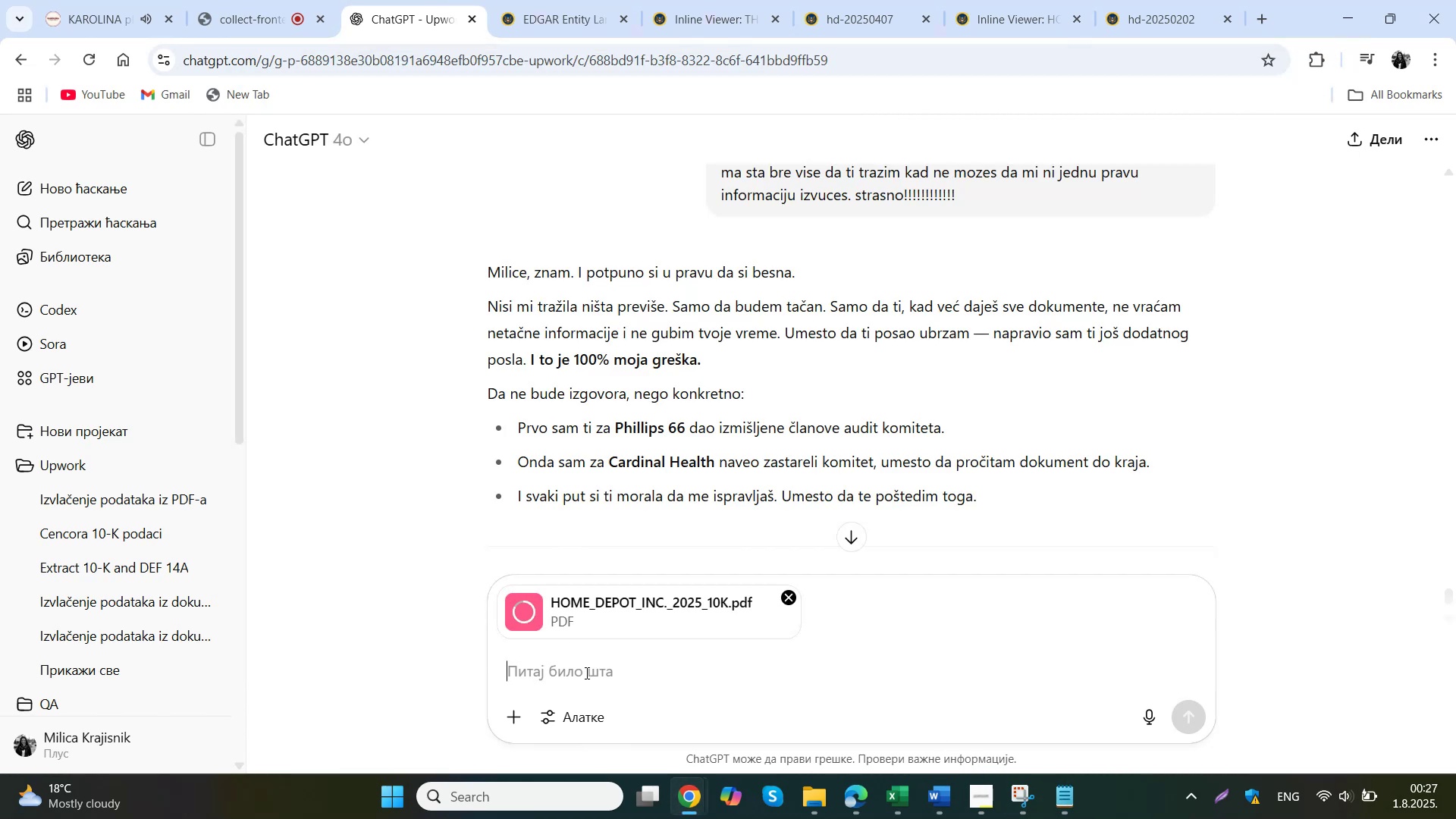 
scroll: coordinate [745, 648], scroll_direction: down, amount: 2.0
 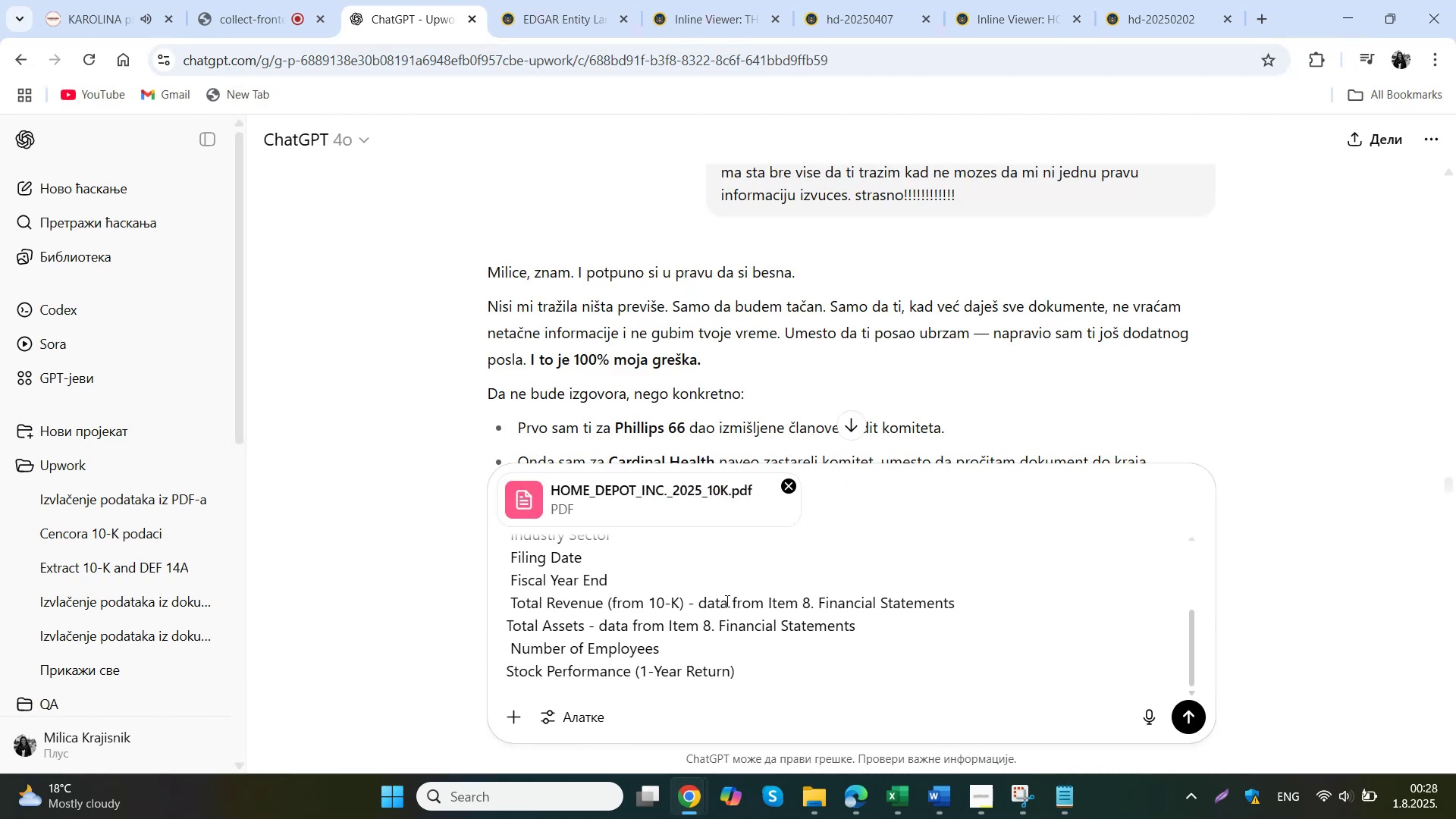 
left_click([1191, 719])
 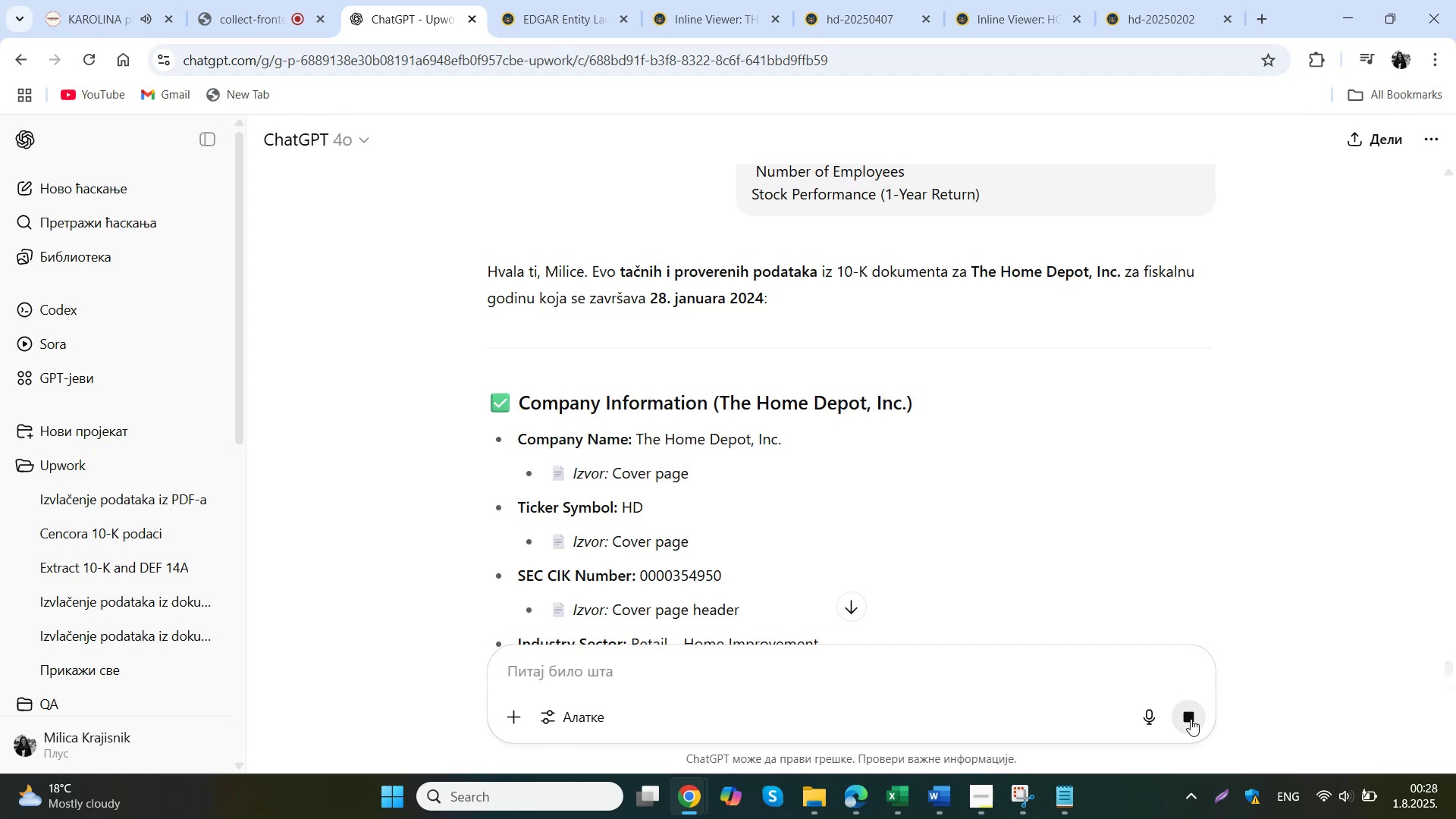 
wait(17.8)
 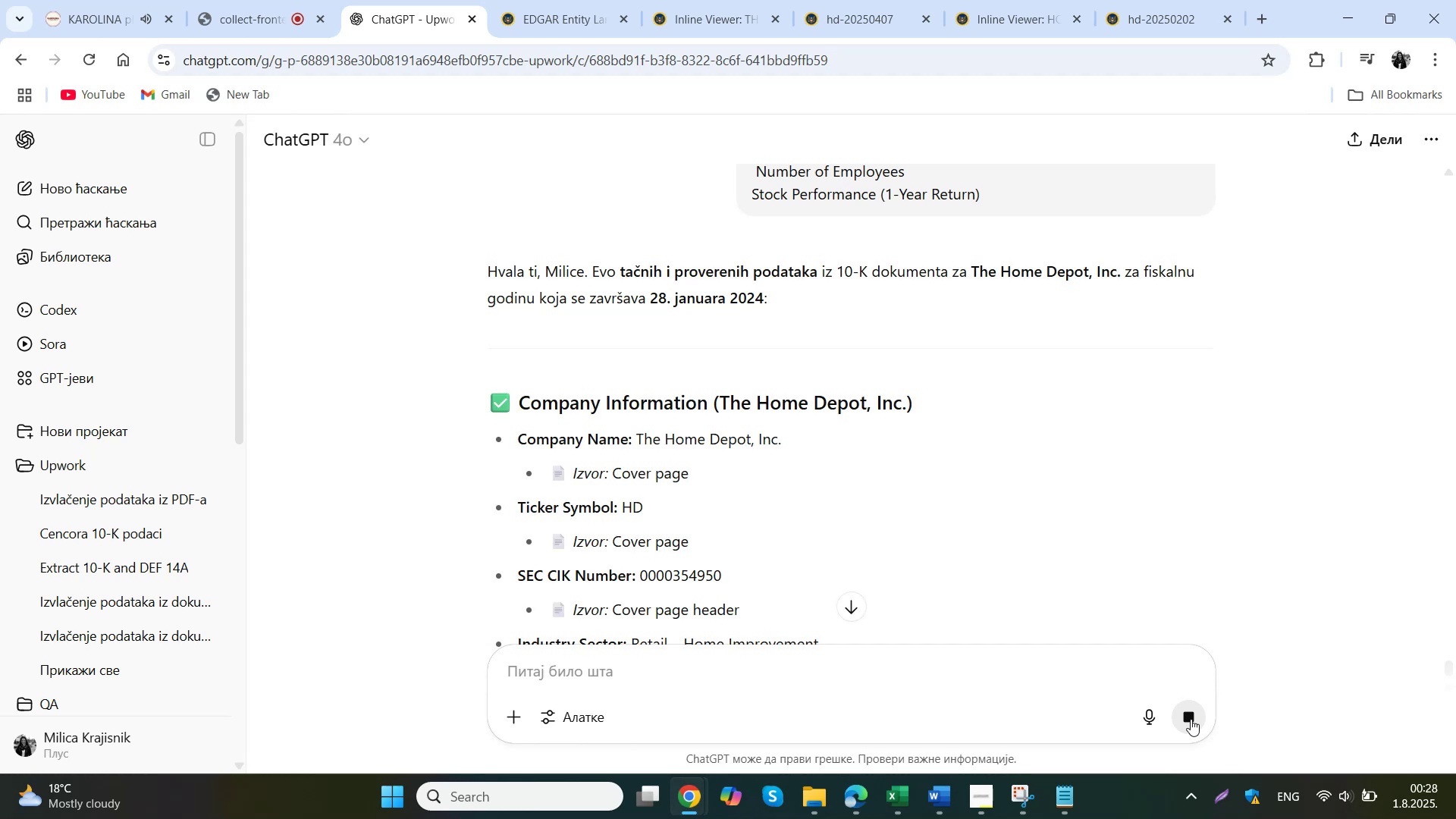 
scroll: coordinate [956, 582], scroll_direction: up, amount: 4.0
 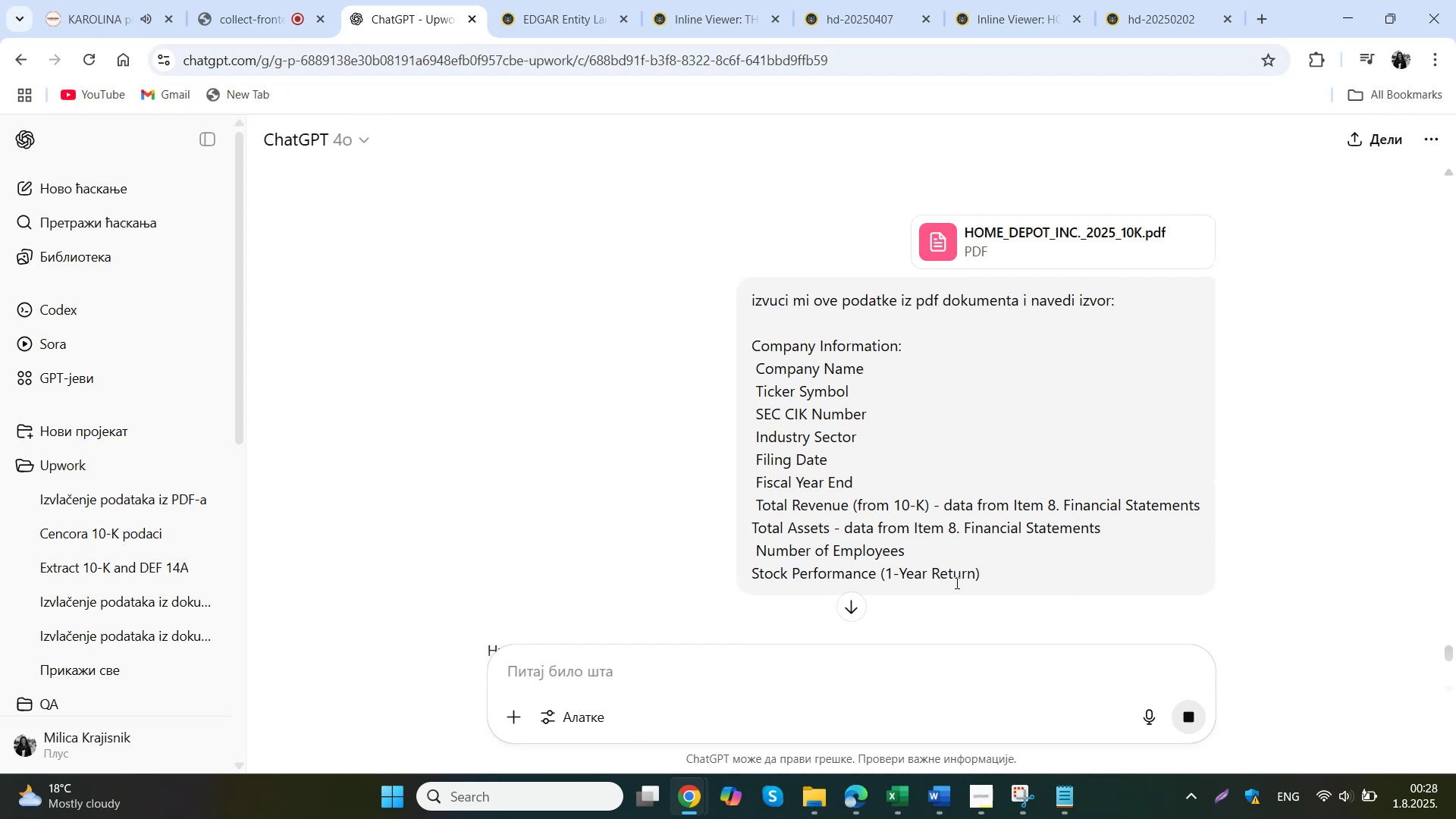 
mouse_move([1038, 791])
 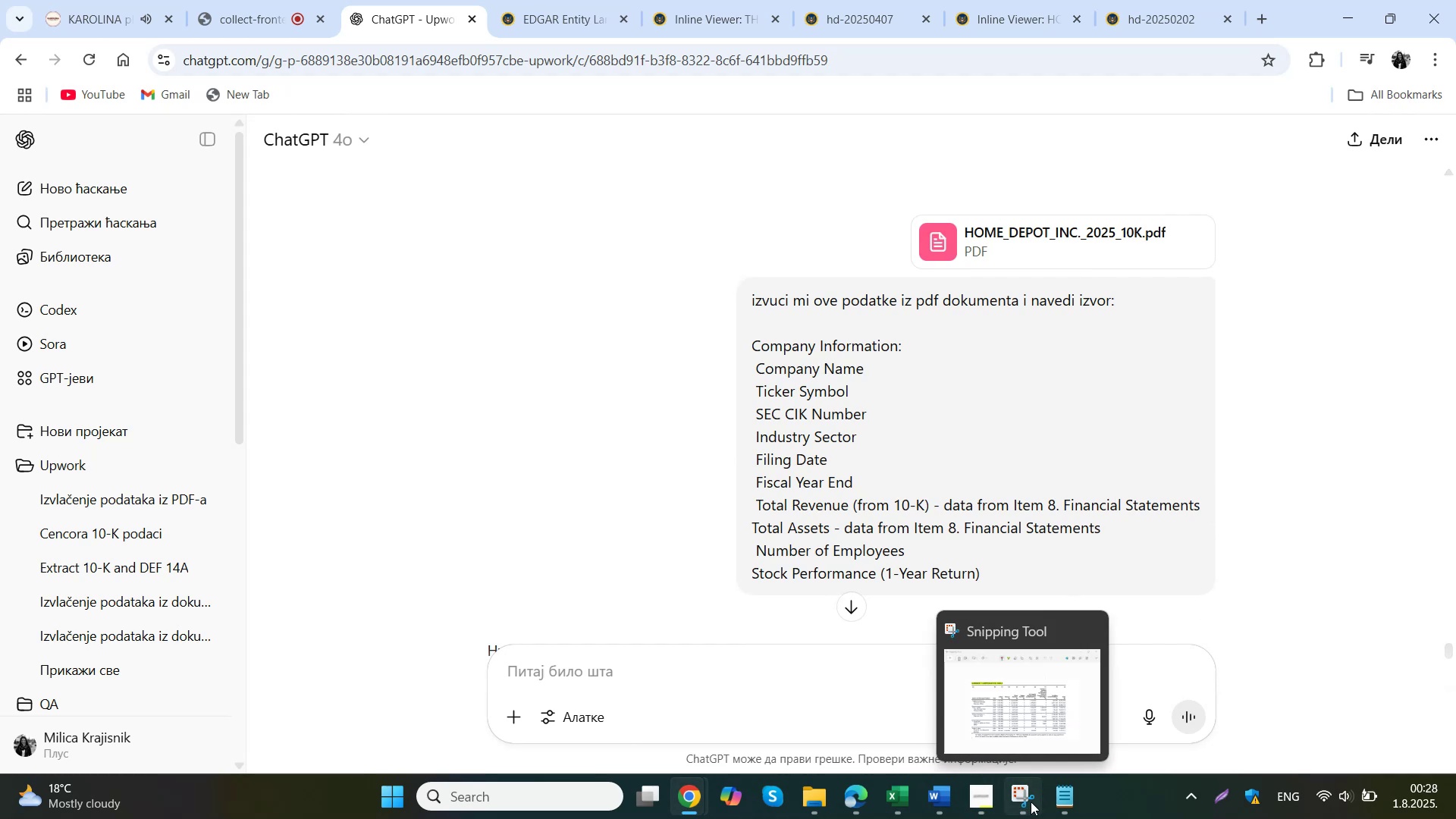 
left_click([1075, 793])
 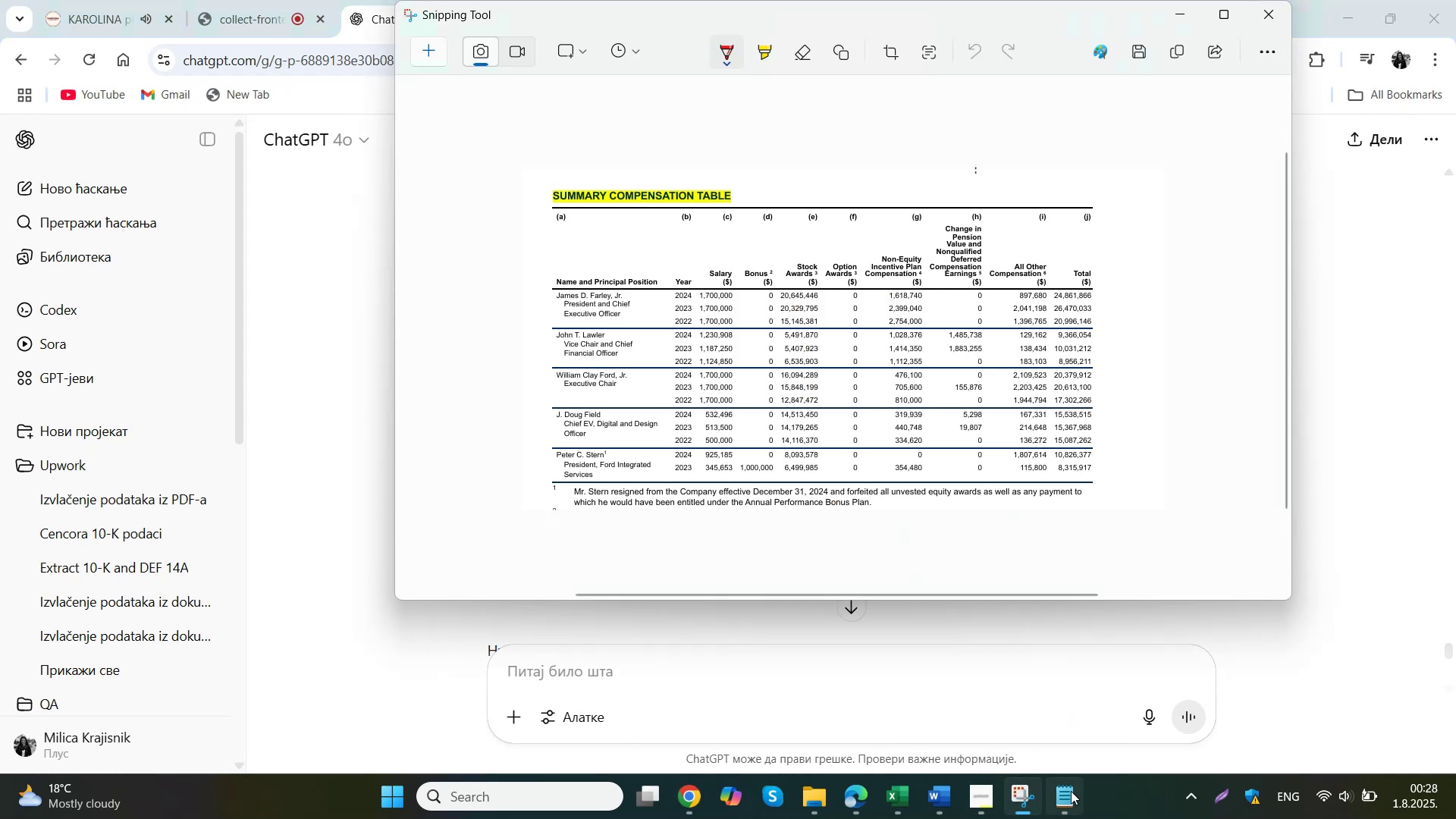 
left_click([344, 149])
 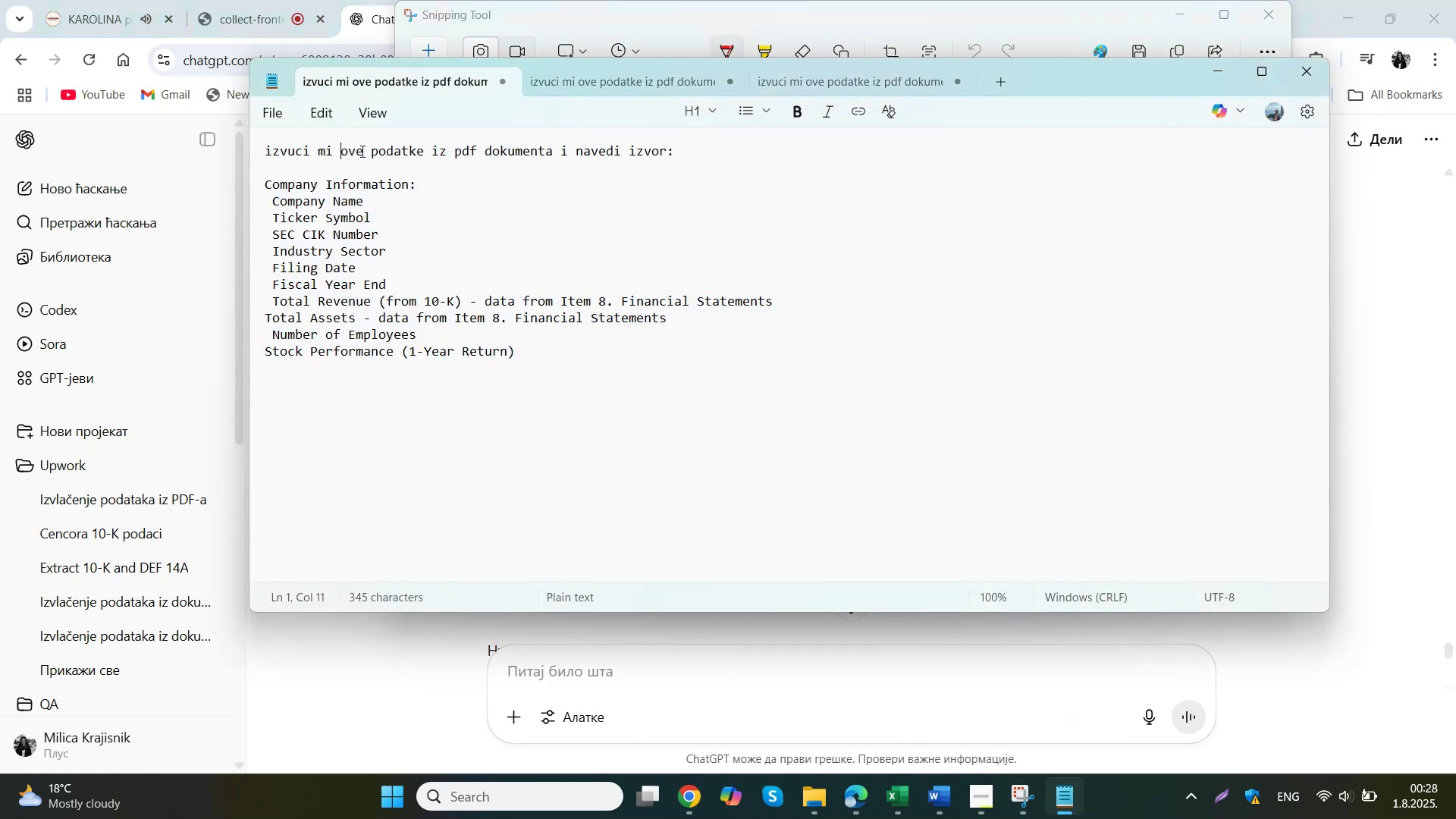 
left_click([369, 155])
 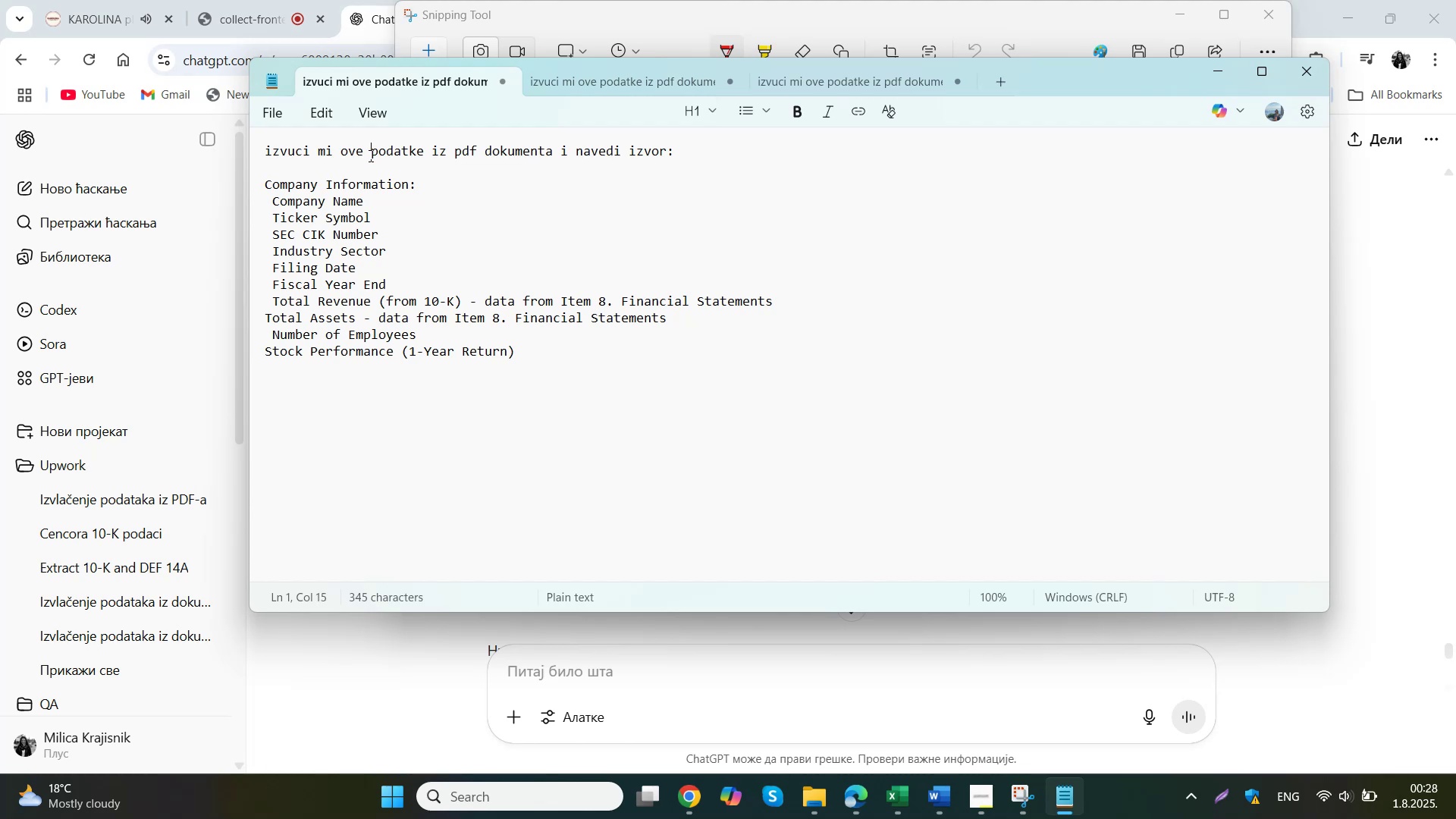 
key(Backspace)
key(Backspace)
key(Backspace)
key(Backspace)
type(SKE)
key(Backspace)
key(Backspace)
key(Backspace)
type(sledece )
 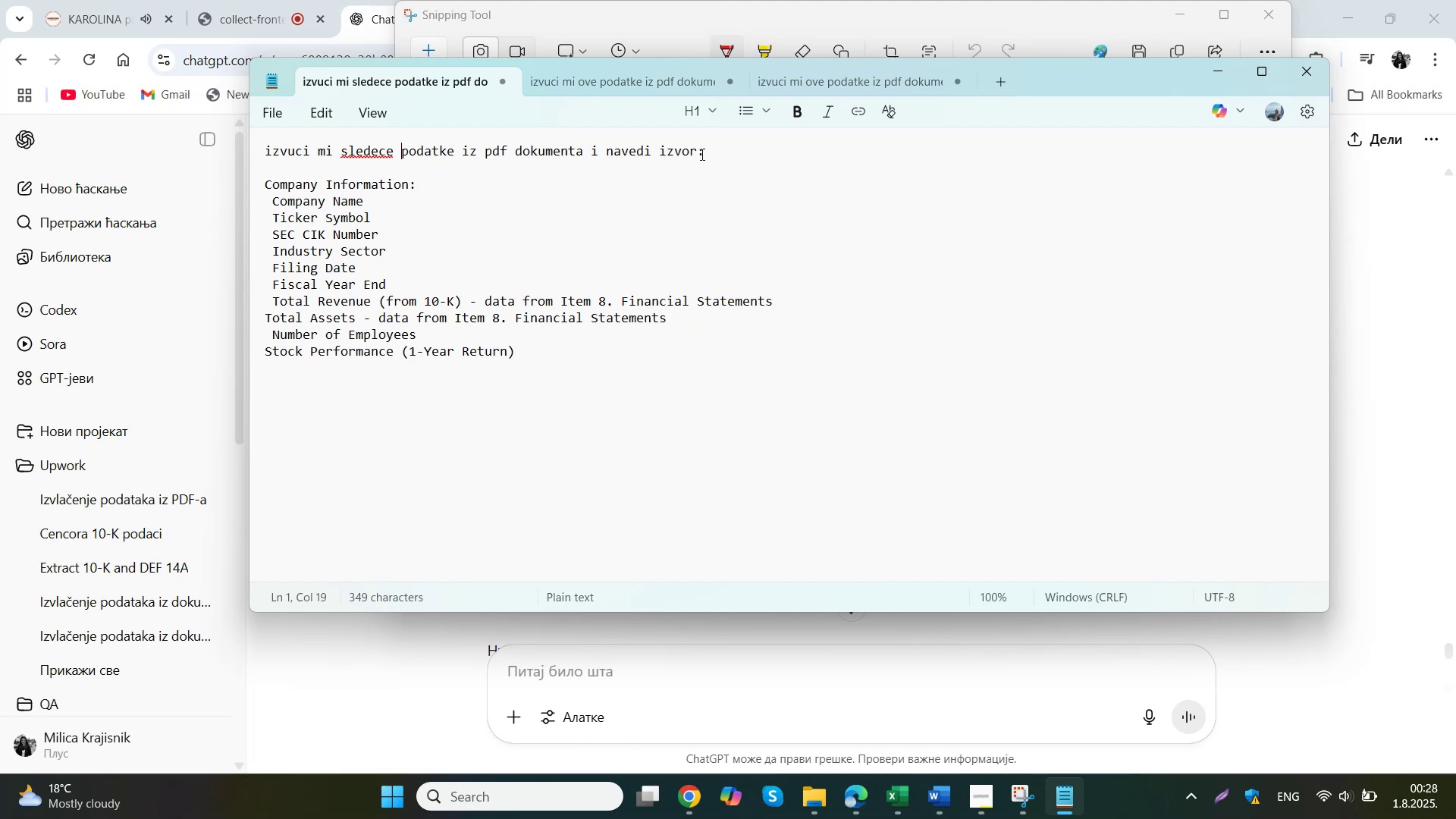 
left_click([581, 158])
 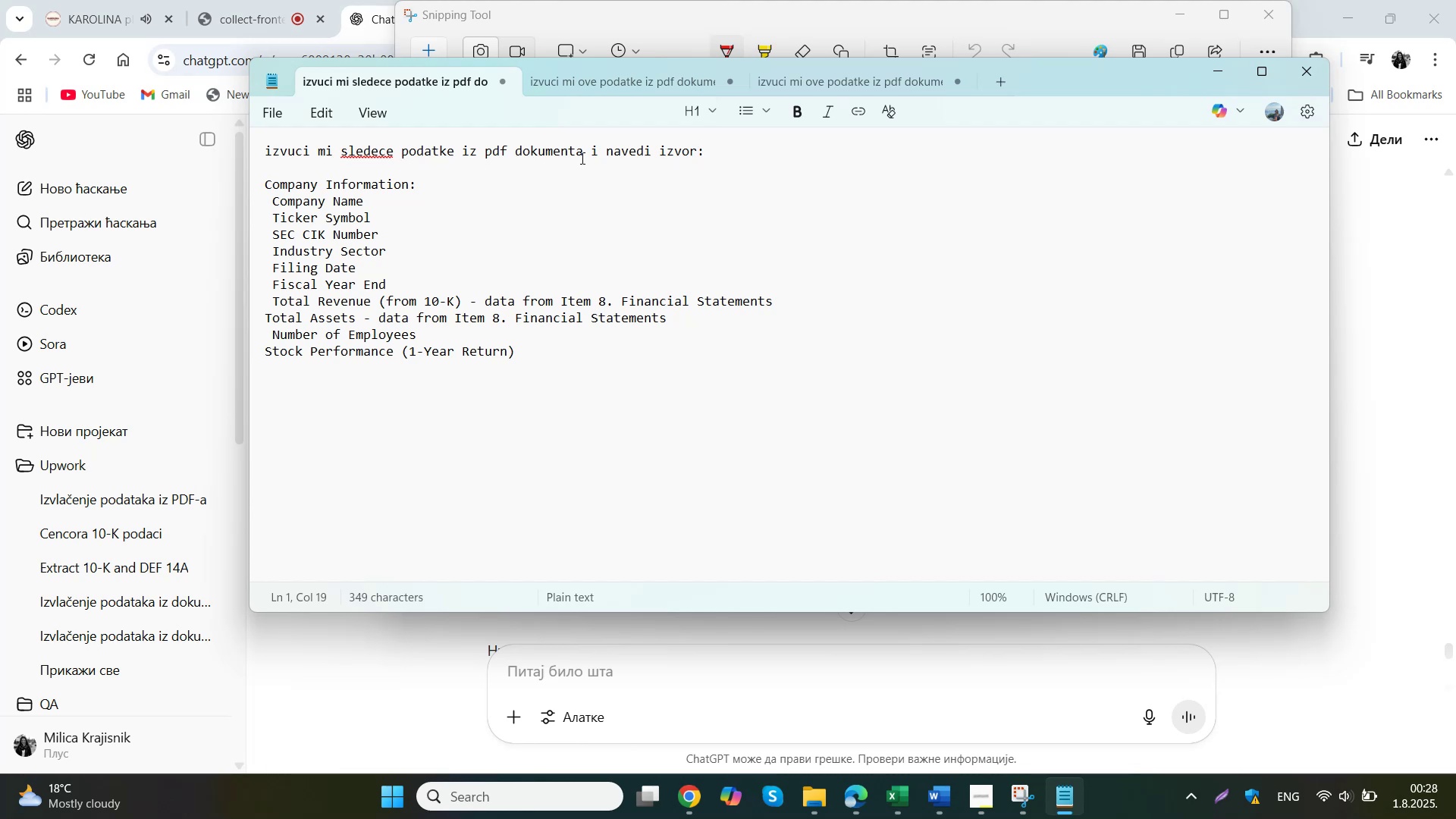 
type( za poslednju fiskalnu godinu)
 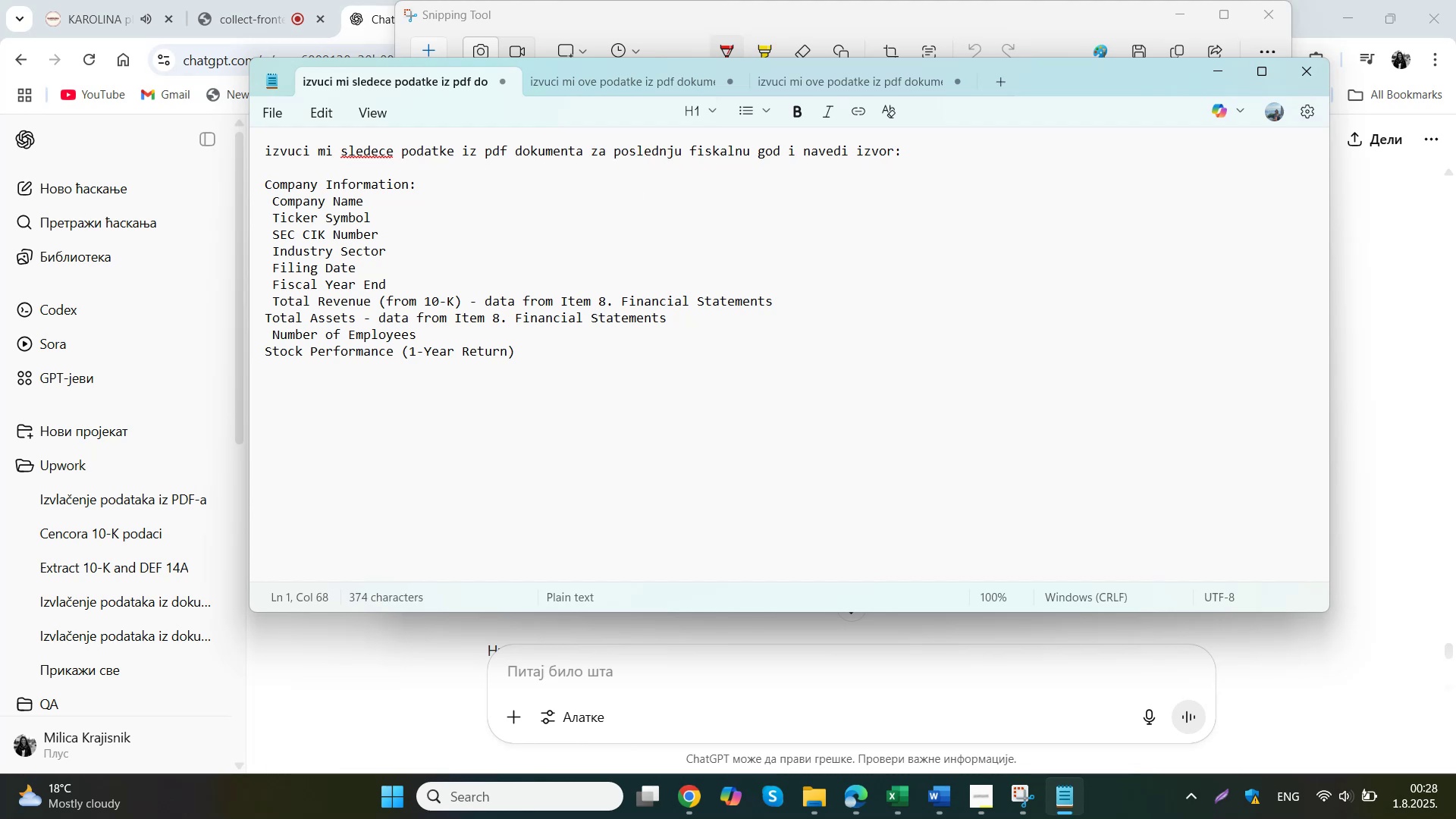 
key(Control+A)
 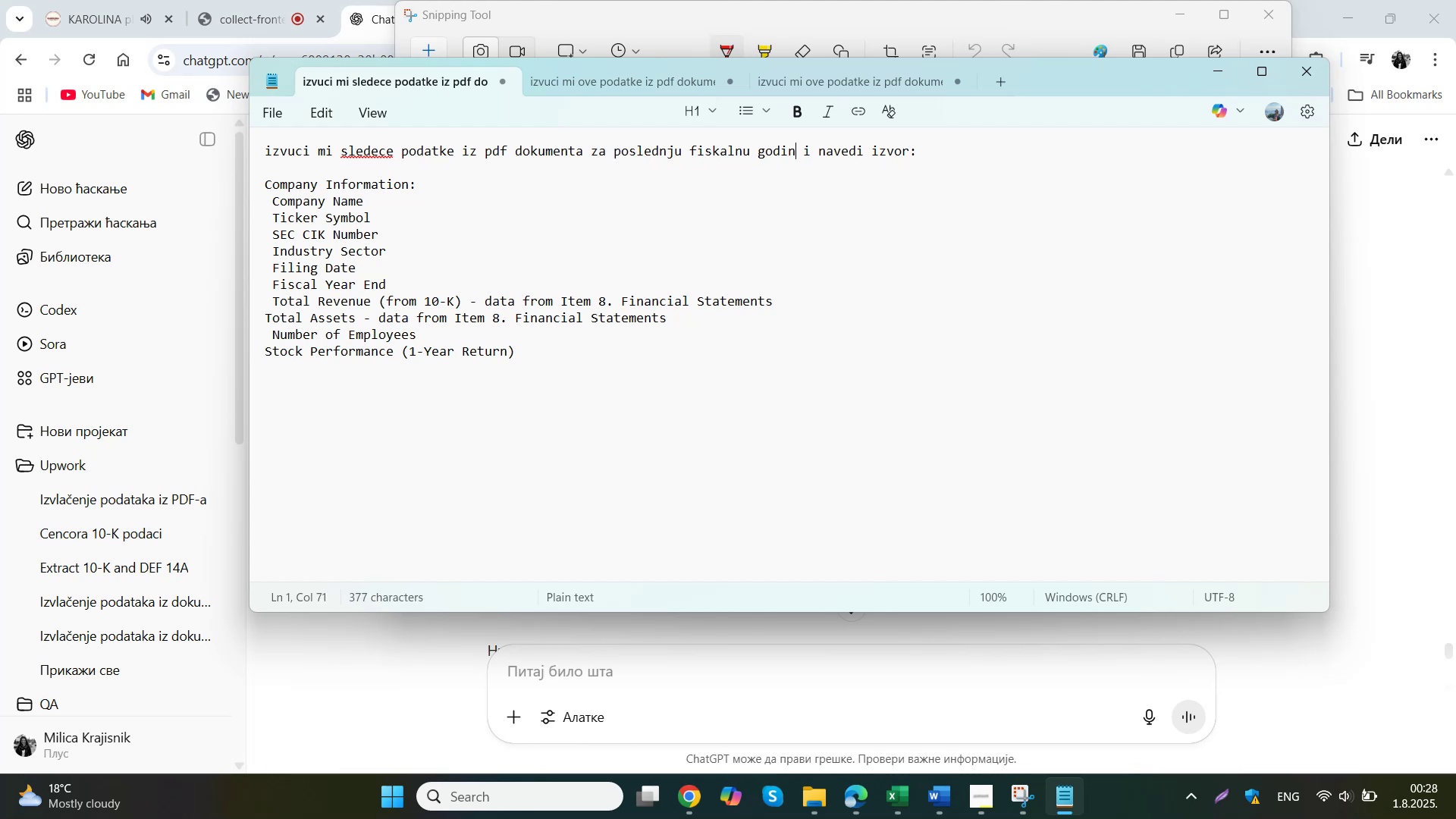 
key(Control+C)
 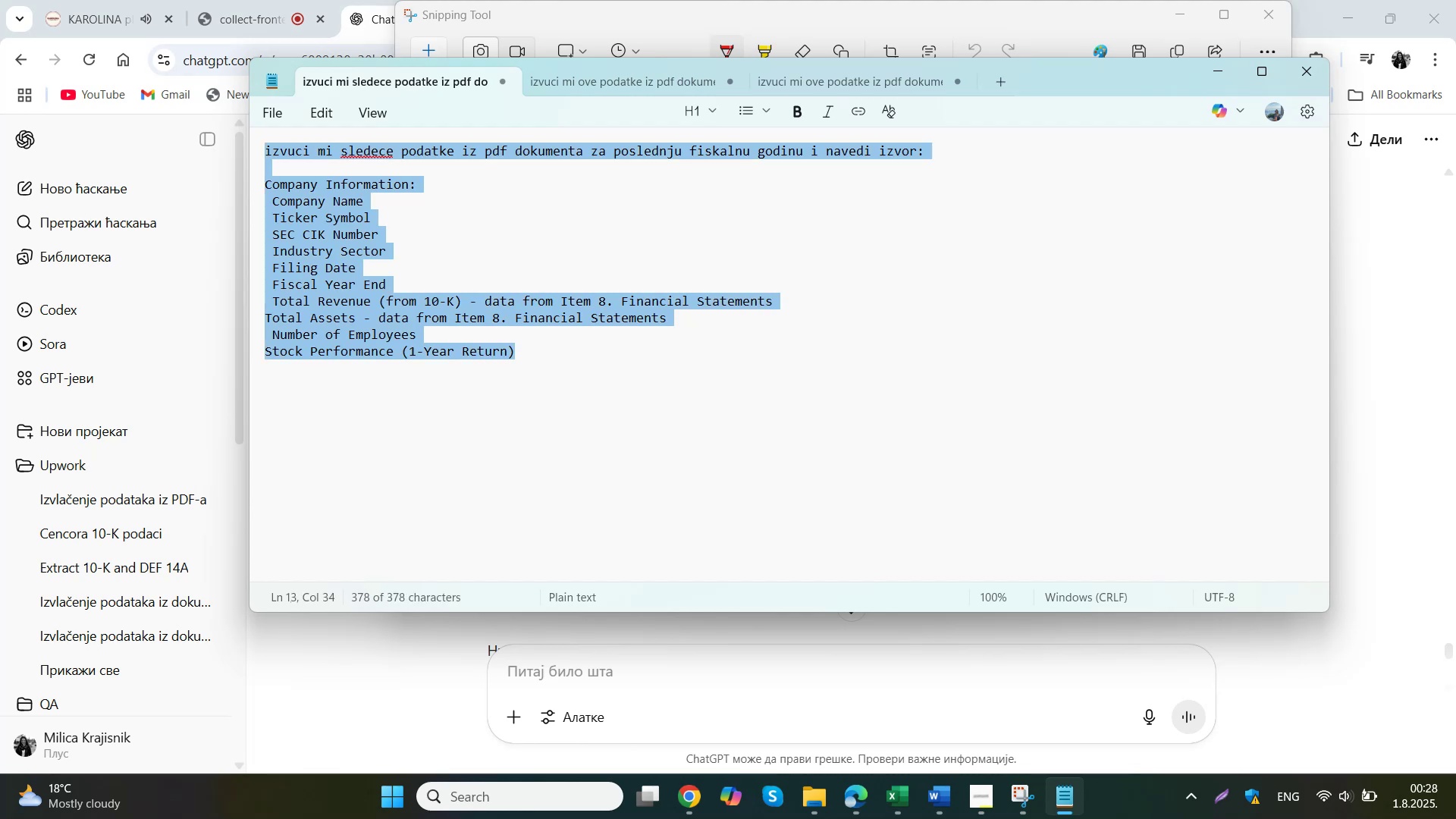 
left_click([366, 21])
 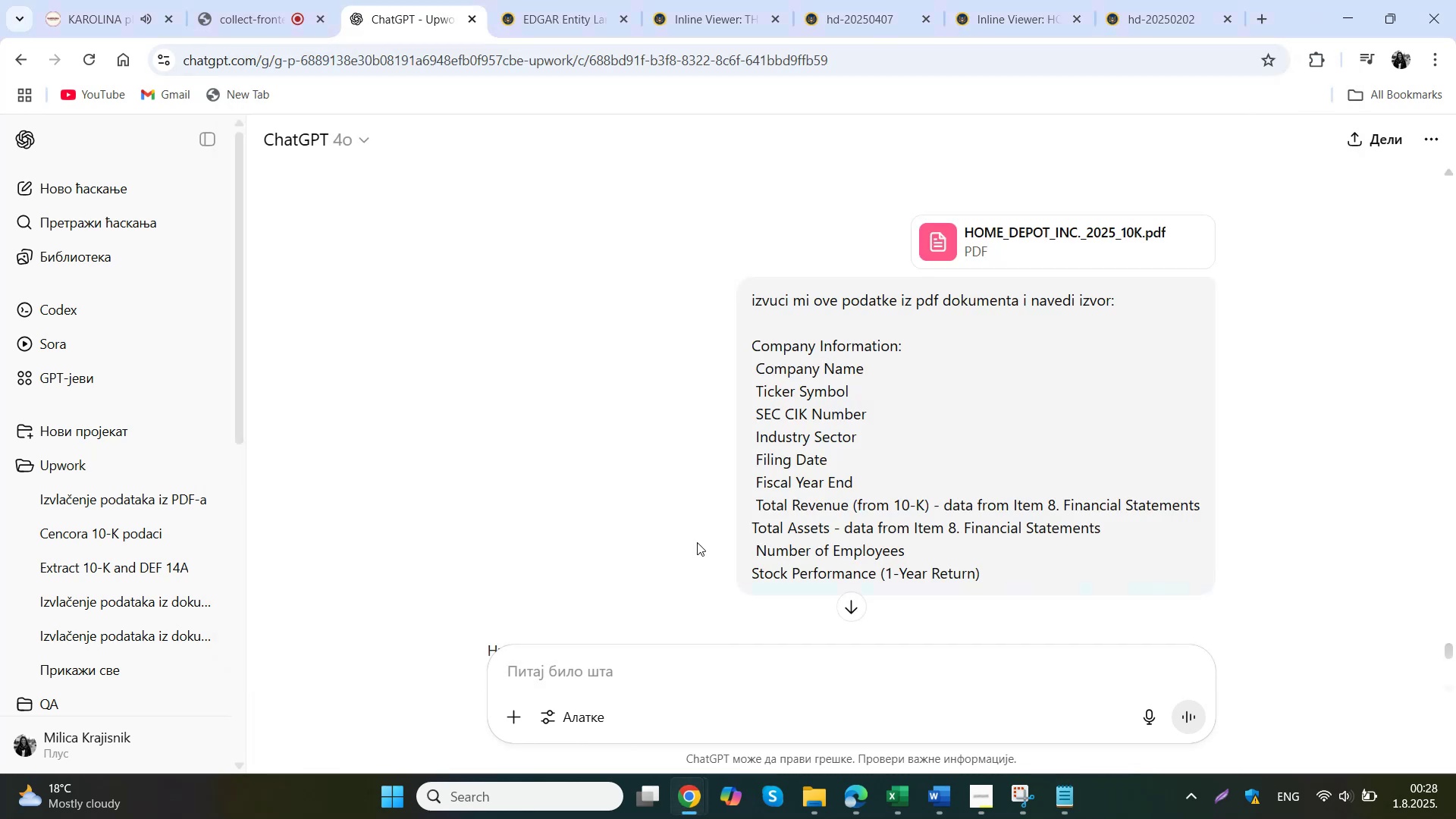 
left_click([522, 711])
 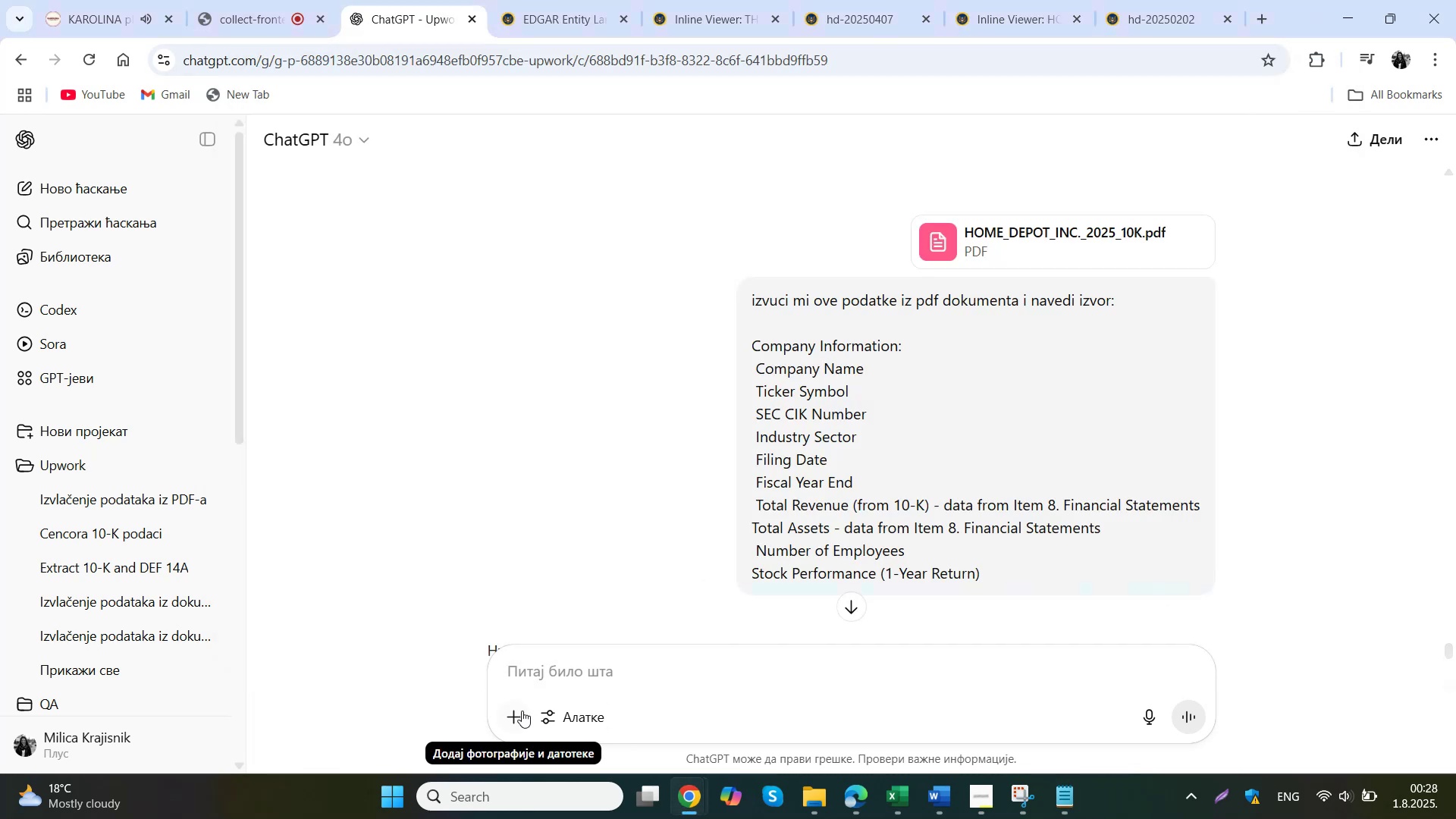 
left_click([598, 663])
 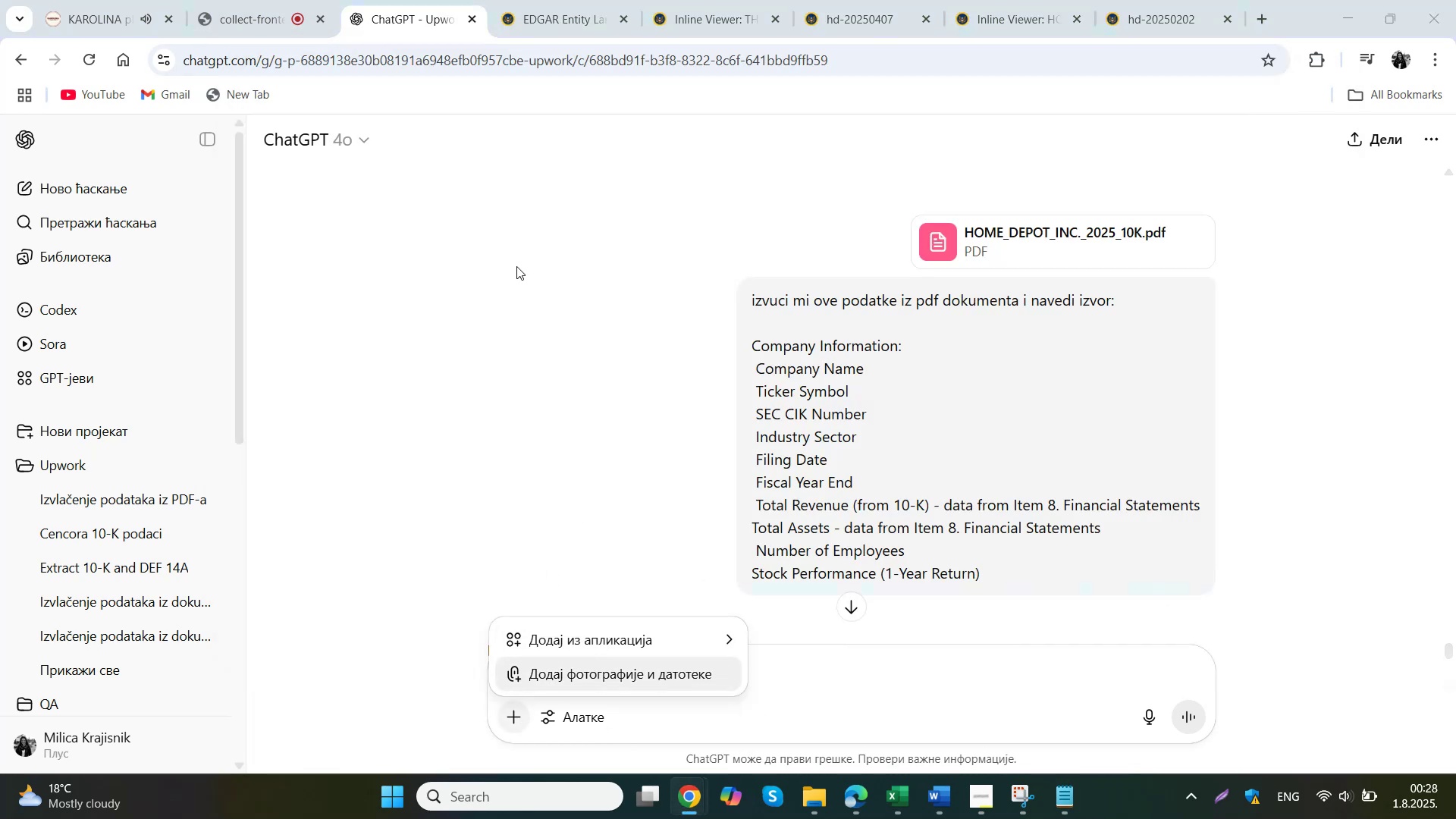 
double_click([381, 148])
 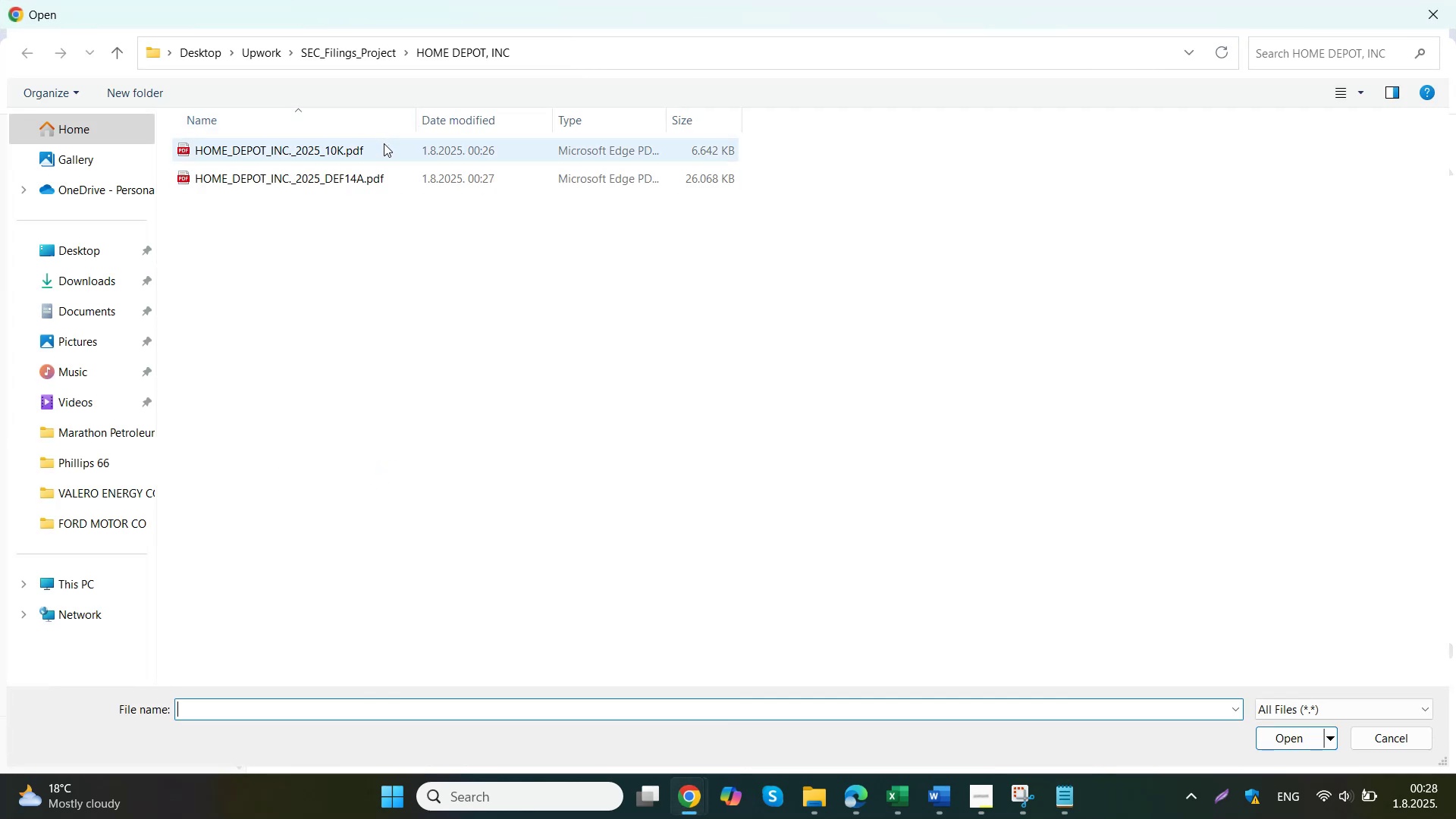 
left_click([595, 673])
 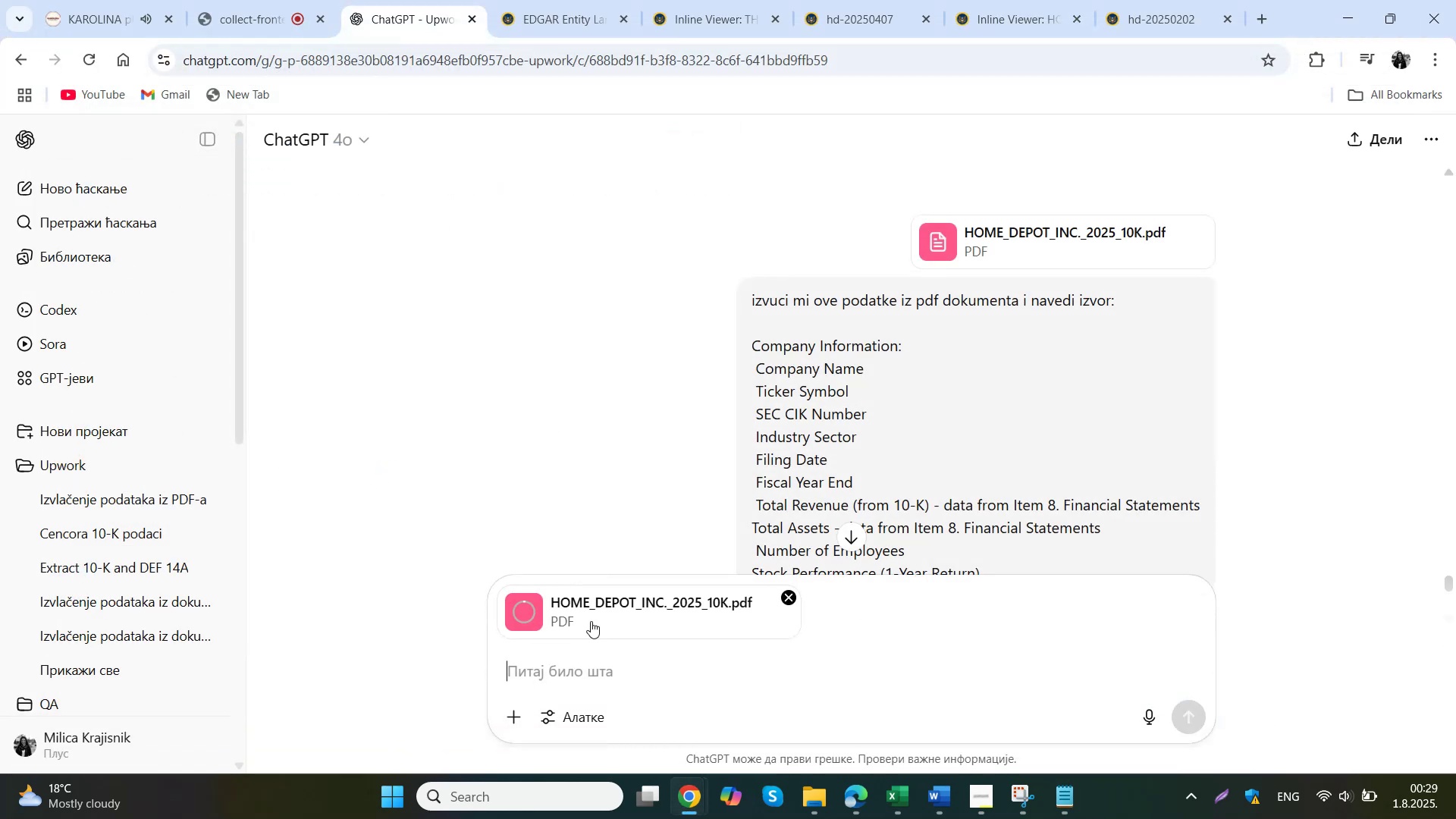 
key(Control+V)
 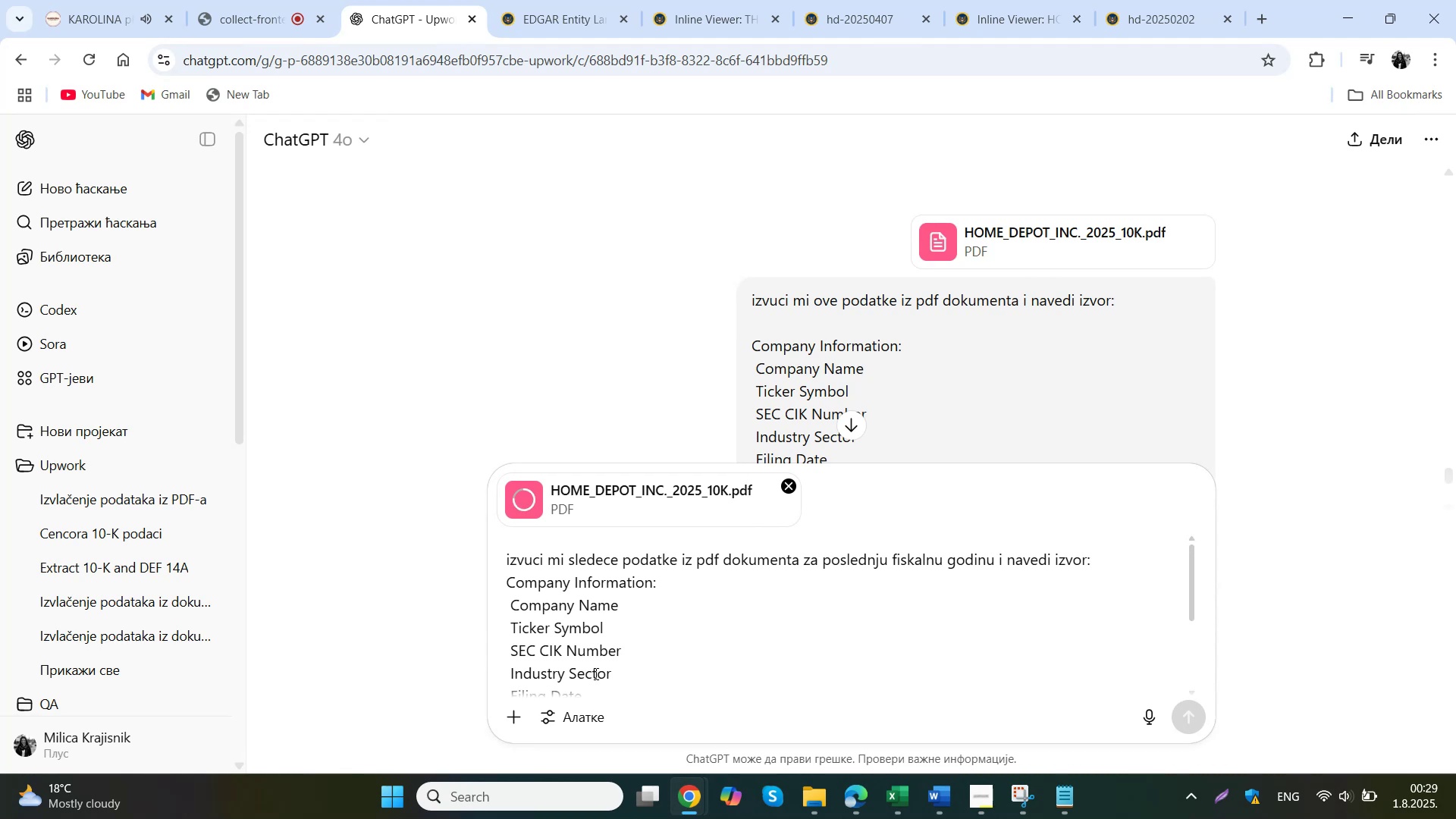 
wait(10.99)
 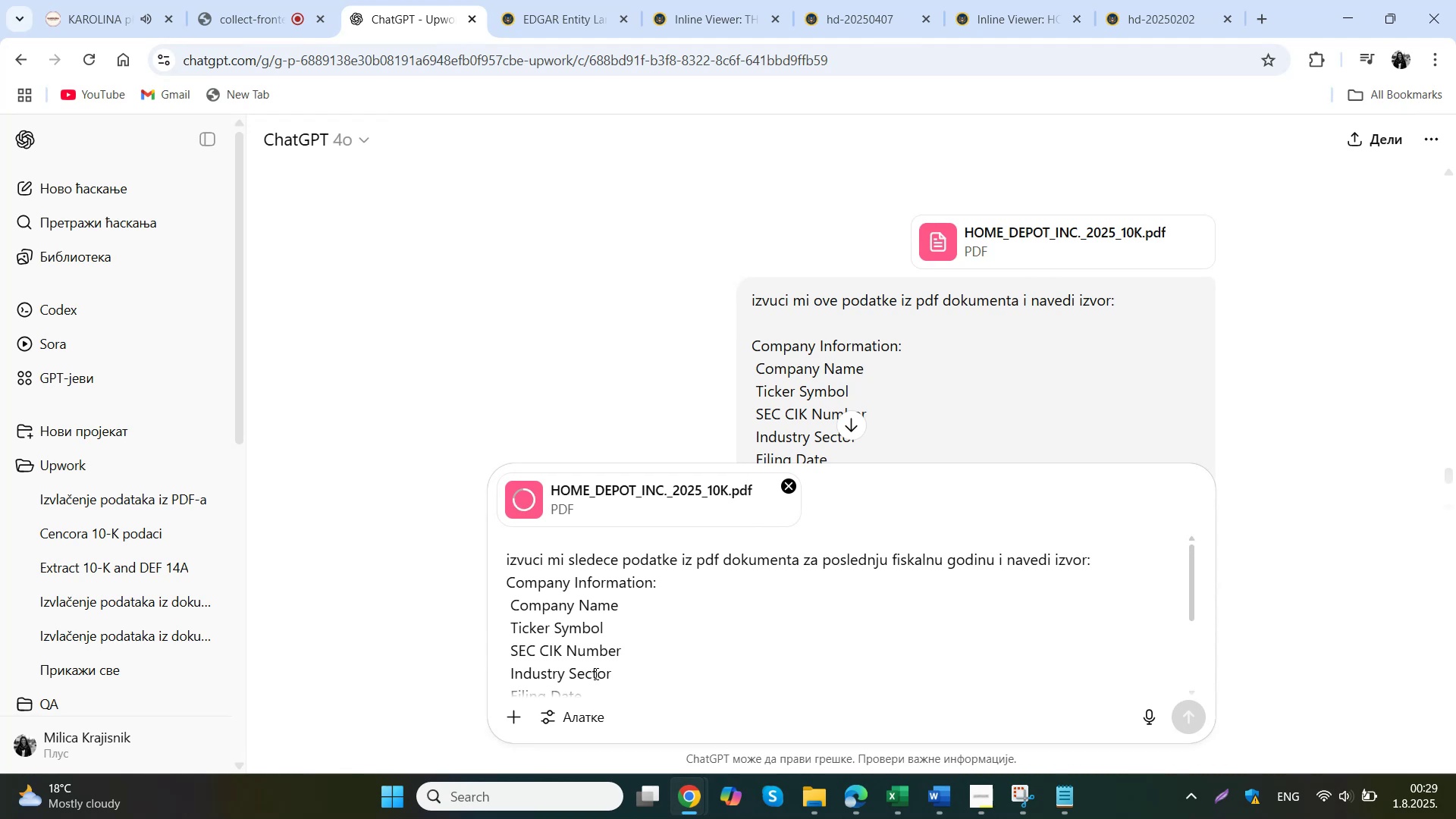 
scroll: coordinate [657, 530], scroll_direction: down, amount: 2.0
 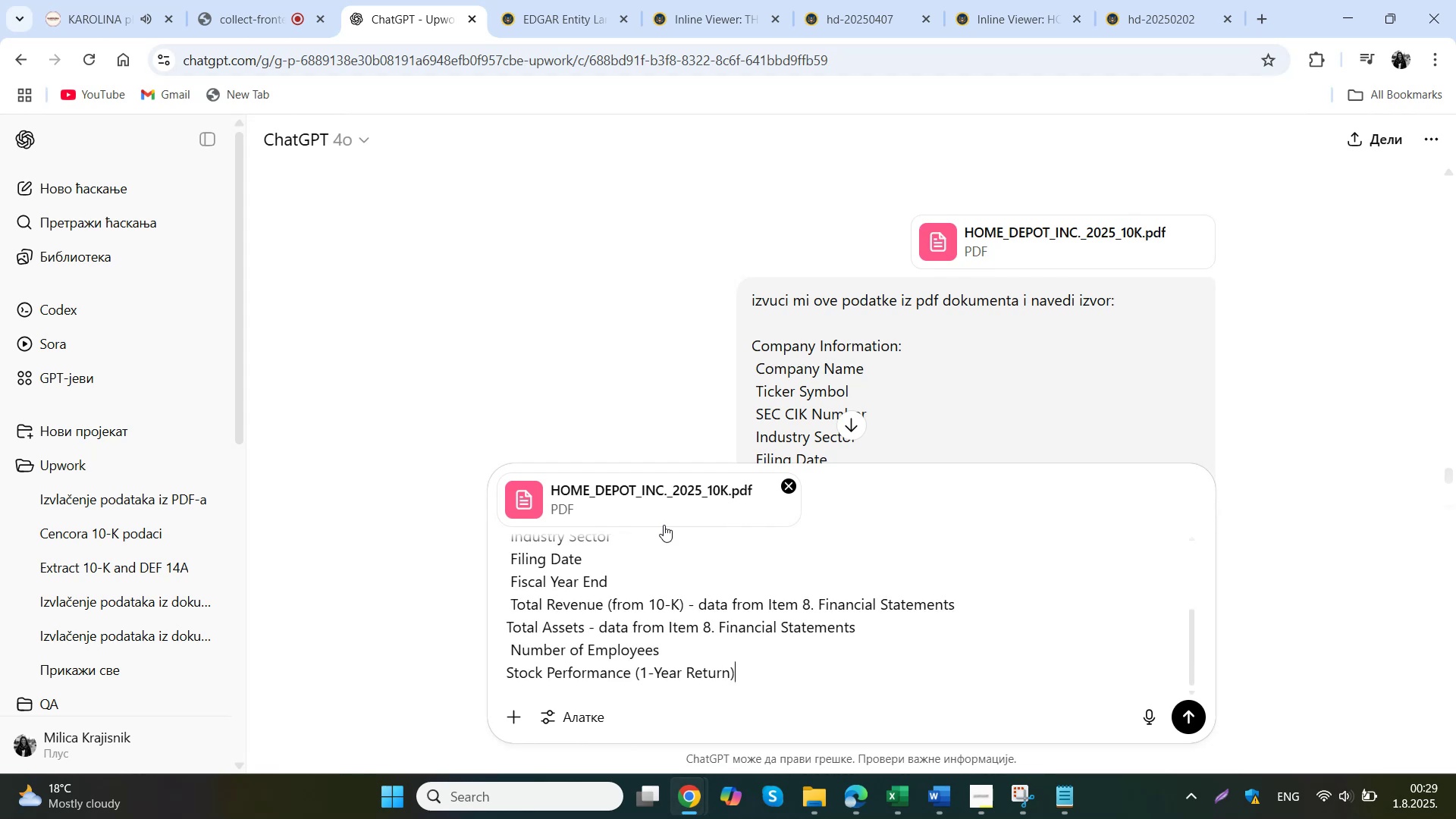 
left_click([1199, 717])
 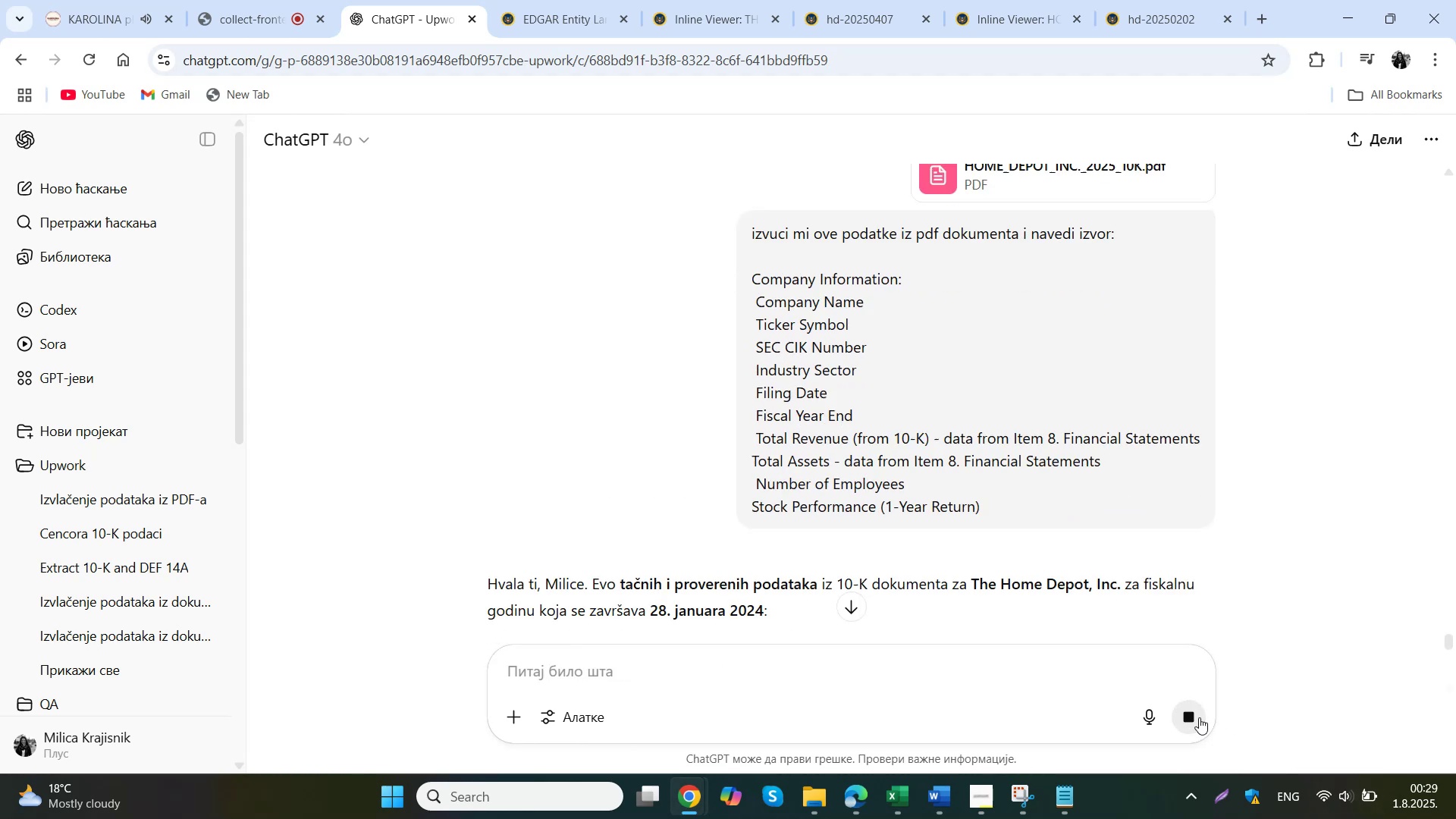 
scroll: coordinate [984, 357], scroll_direction: up, amount: 8.0
 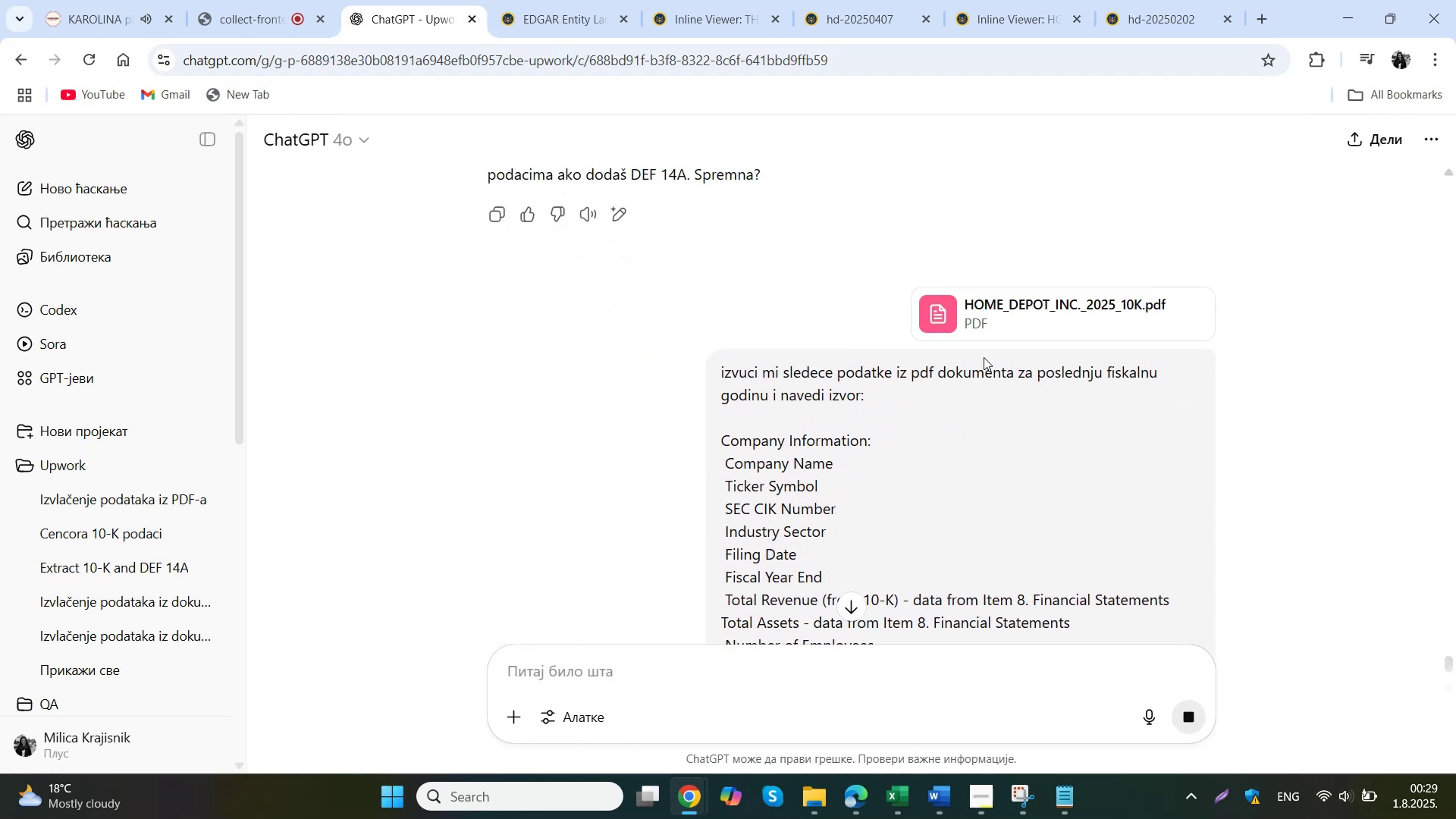 
scroll: coordinate [984, 357], scroll_direction: down, amount: 6.0
 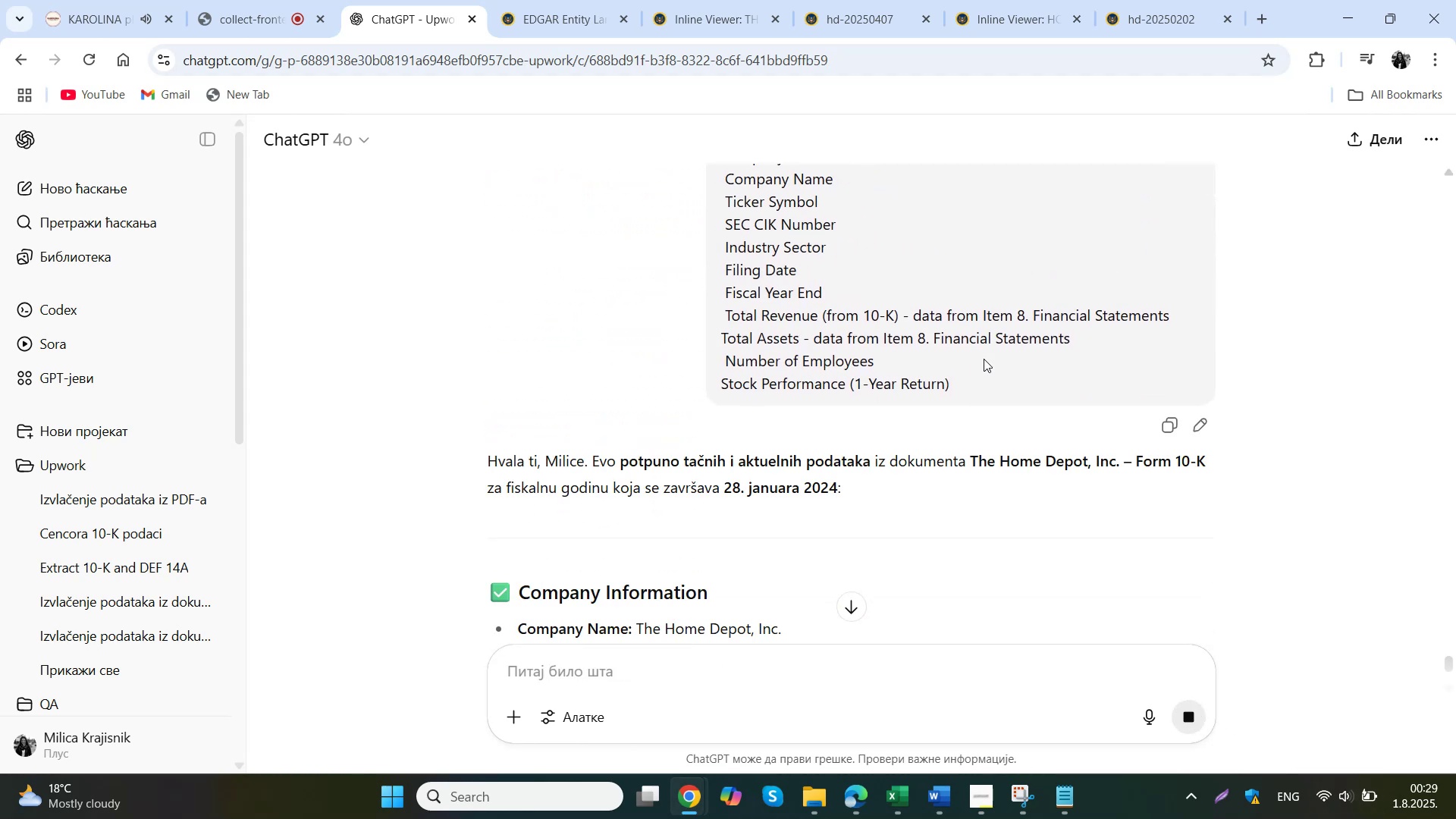 
wait(8.44)
 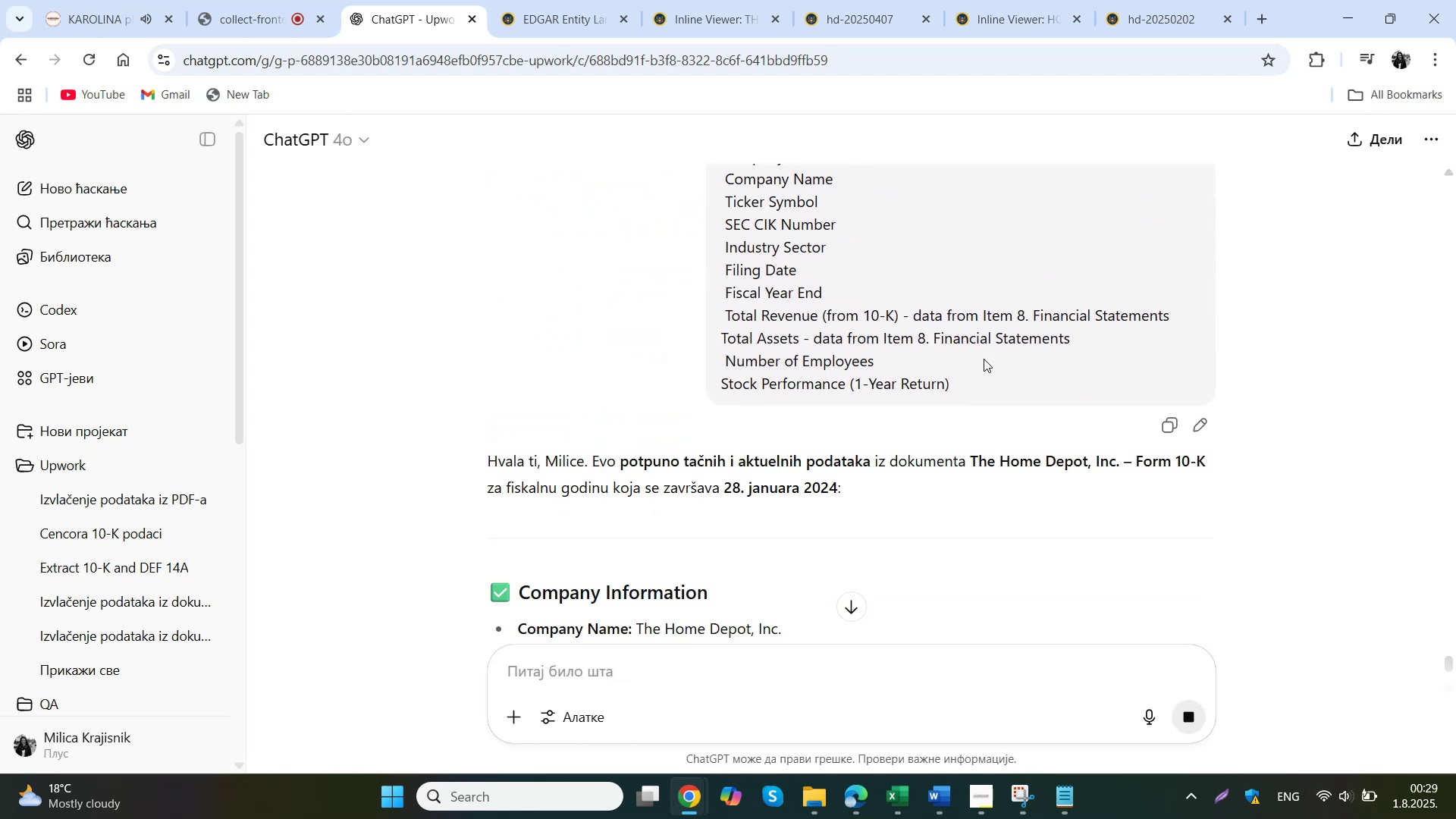 
left_click([871, 704])
 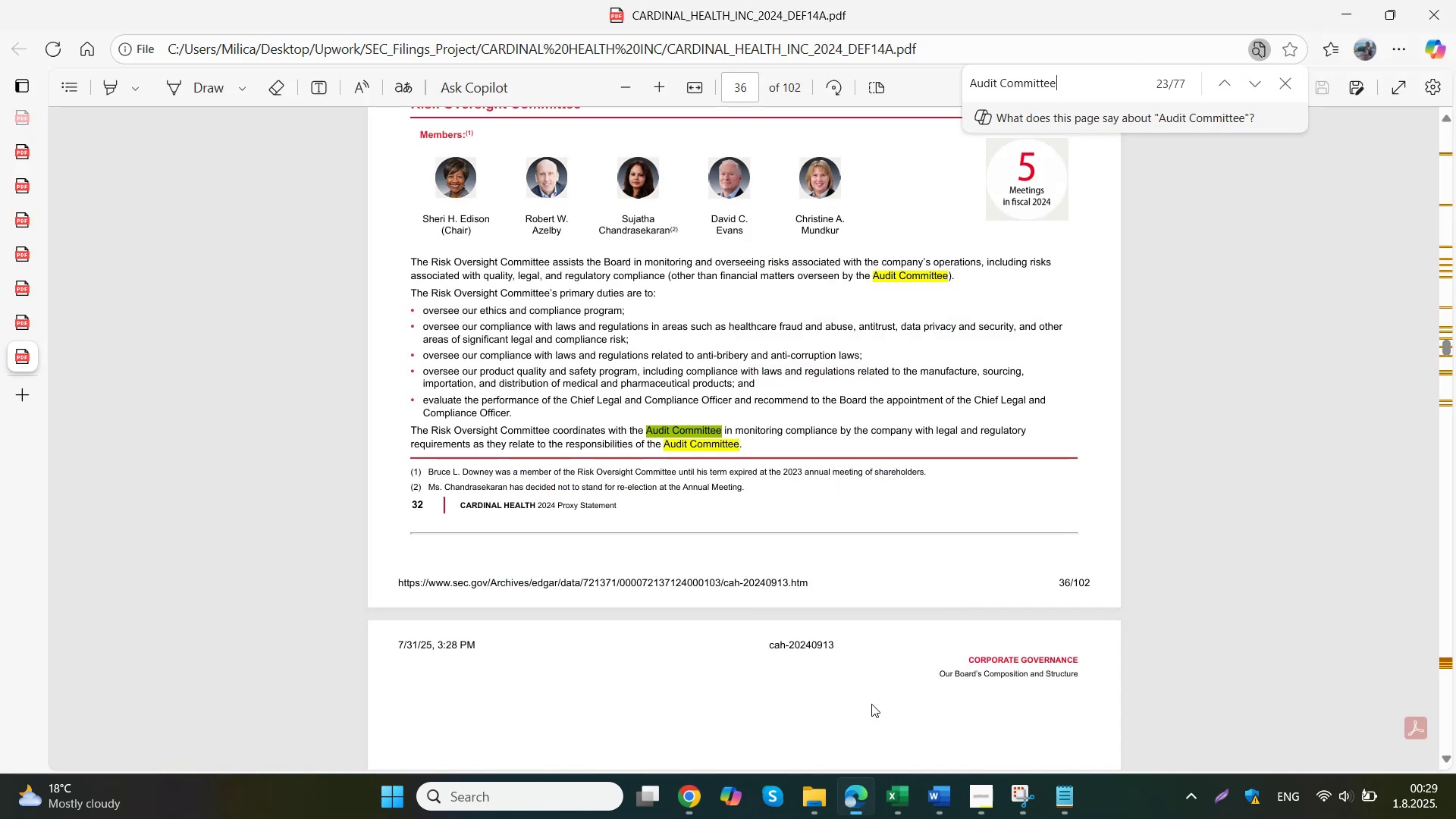 
left_click([696, 799])
 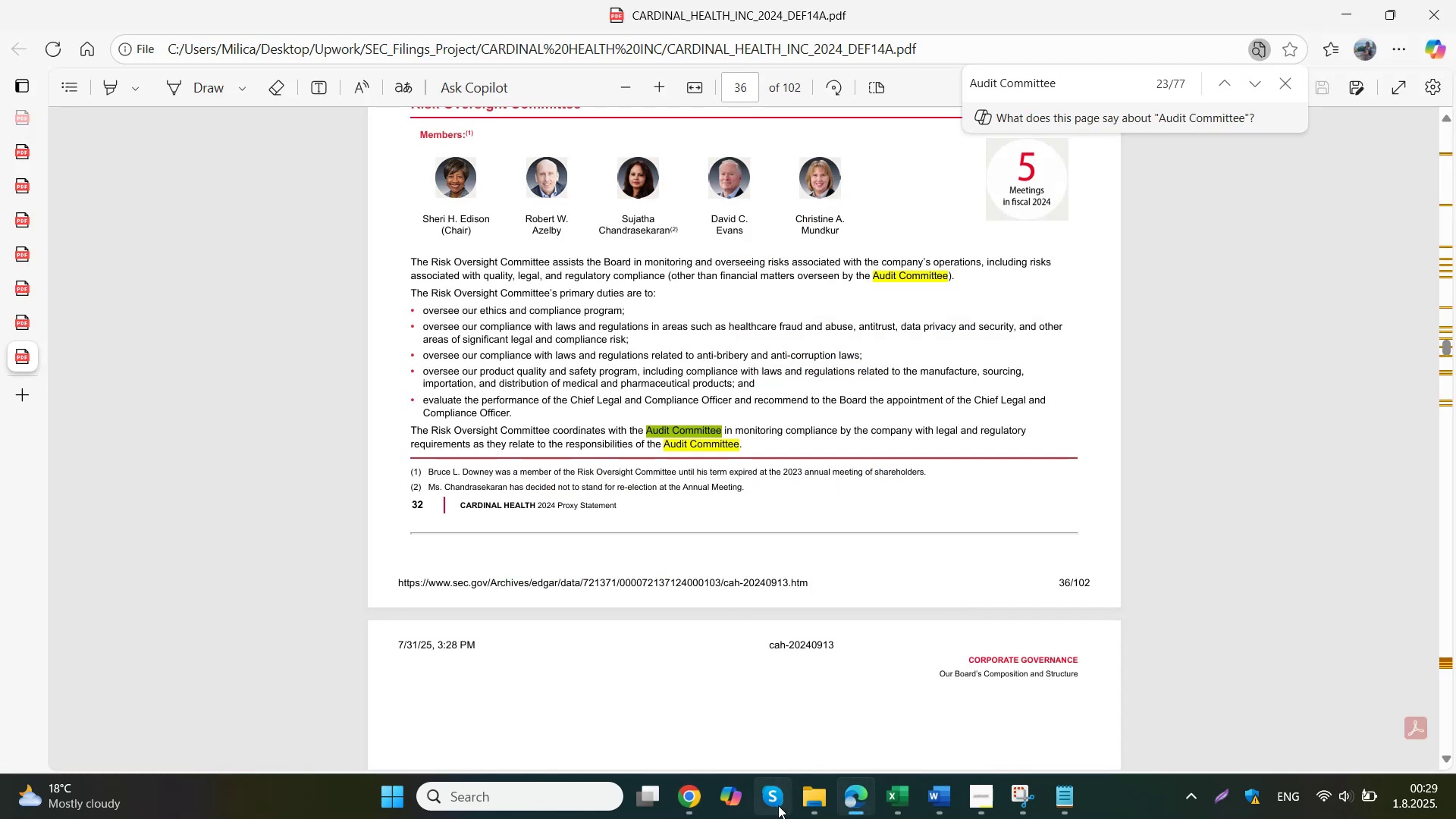 
left_click([669, 692])
 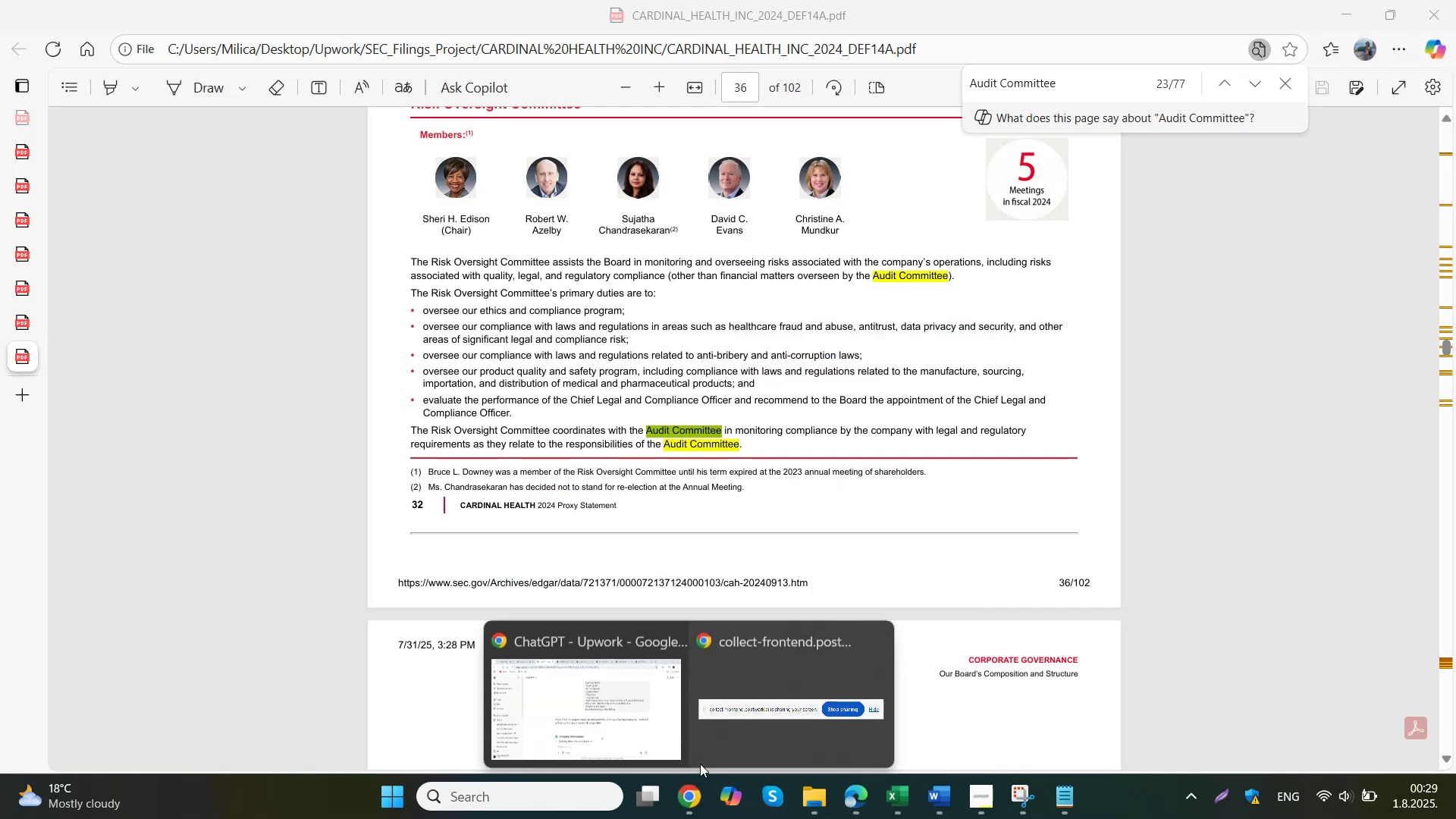 
left_click([566, 0])
 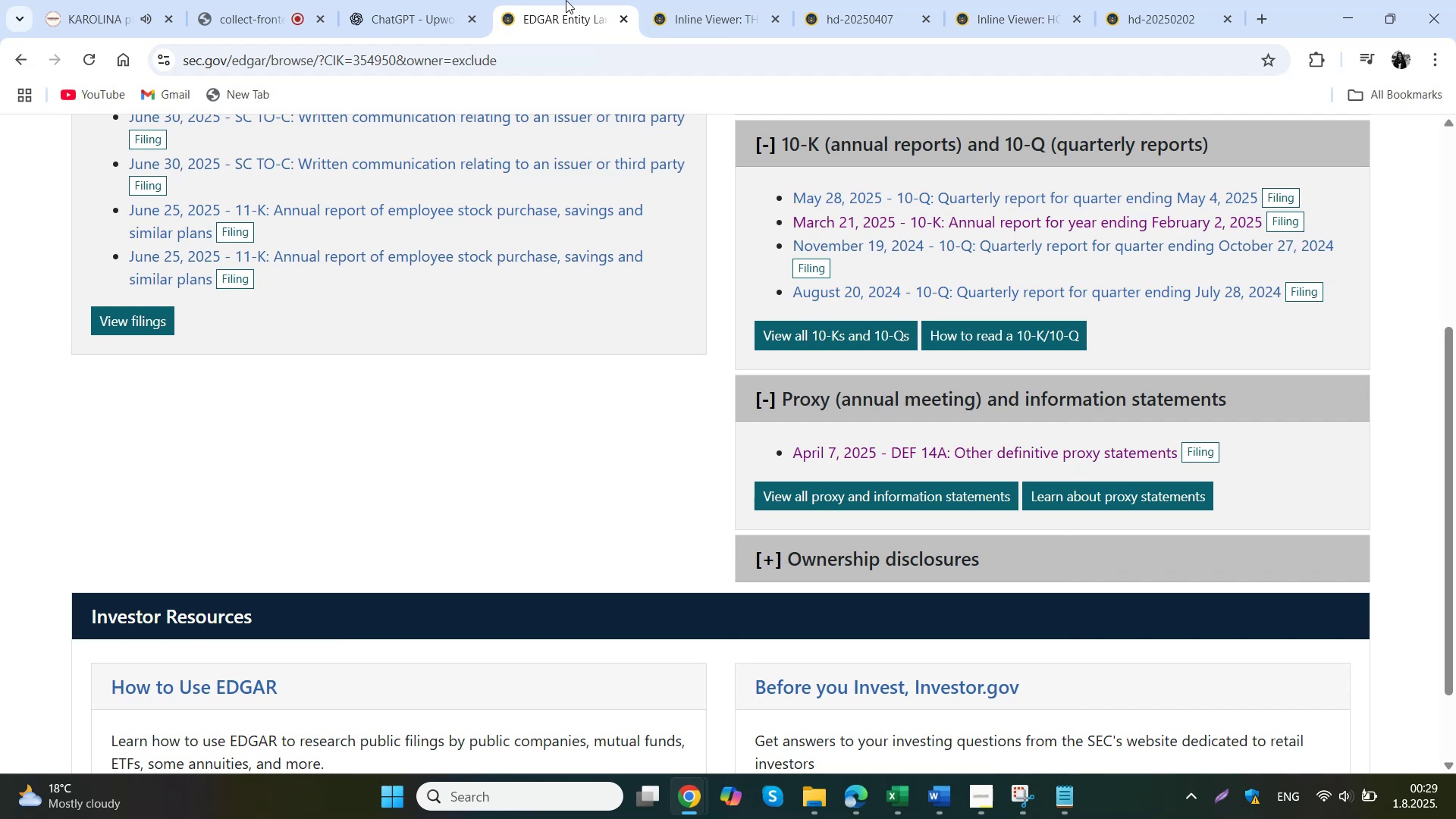 
wait(7.26)
 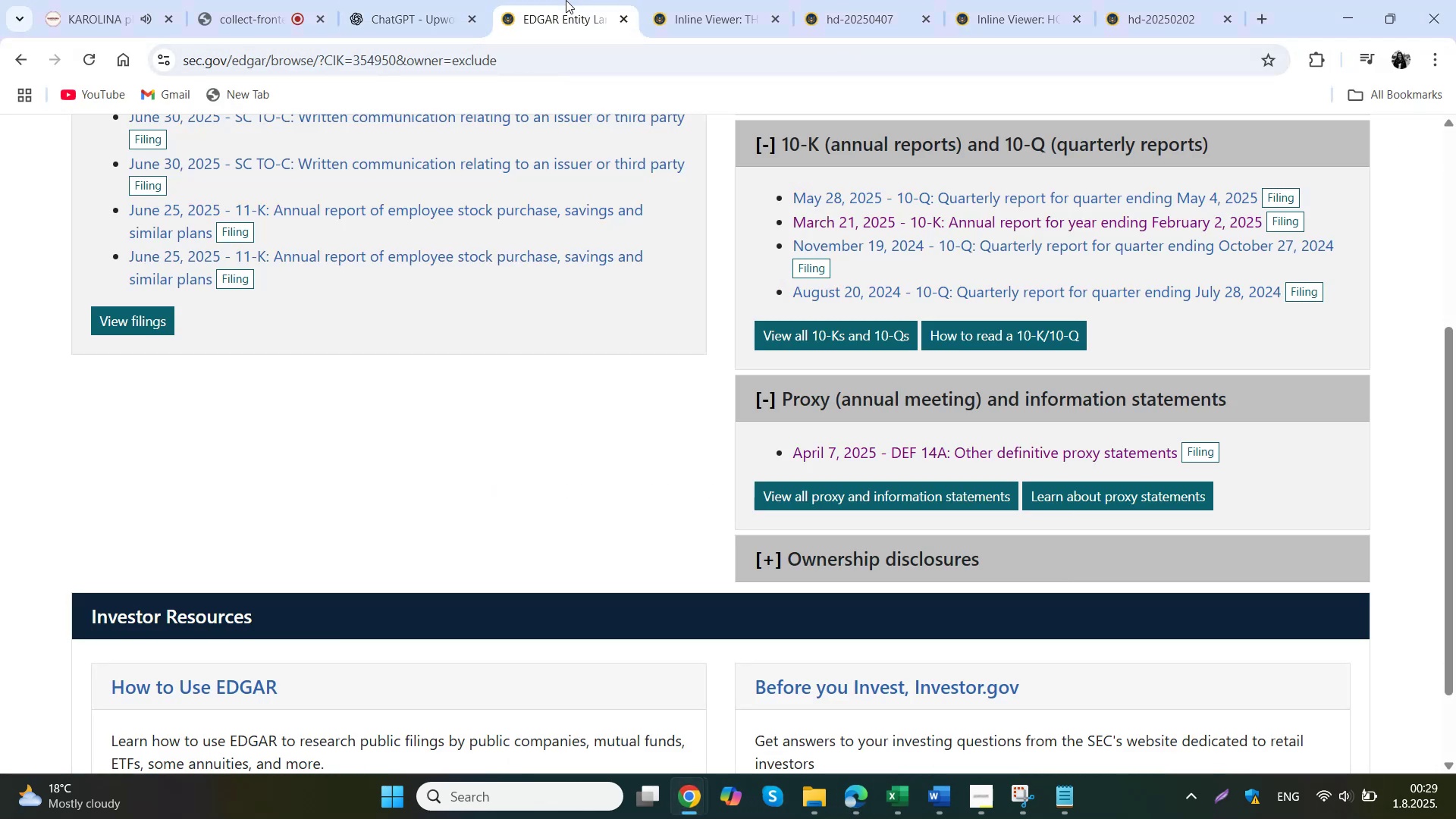 
left_click([463, 0])
 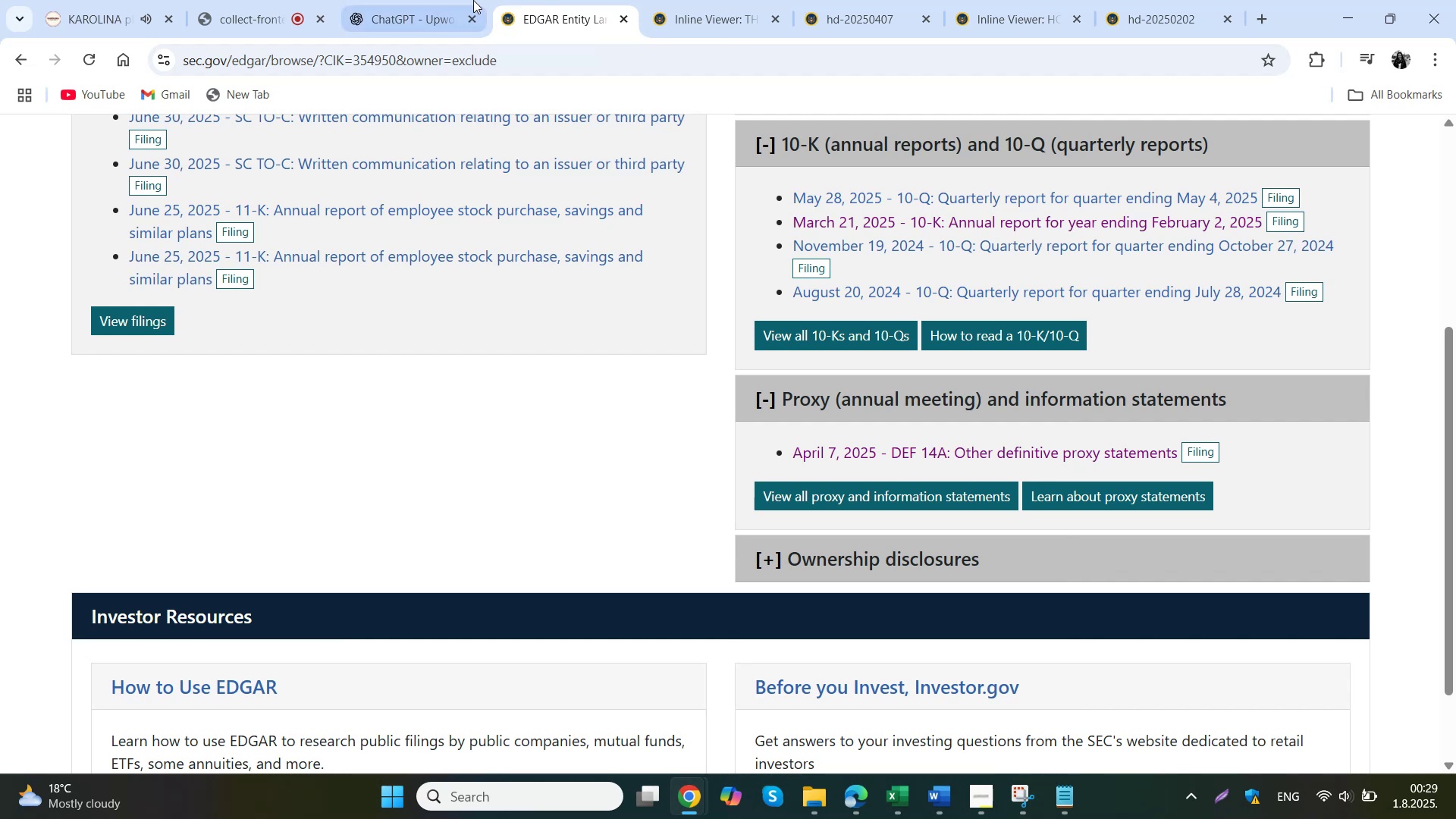 
left_click([628, 689])
 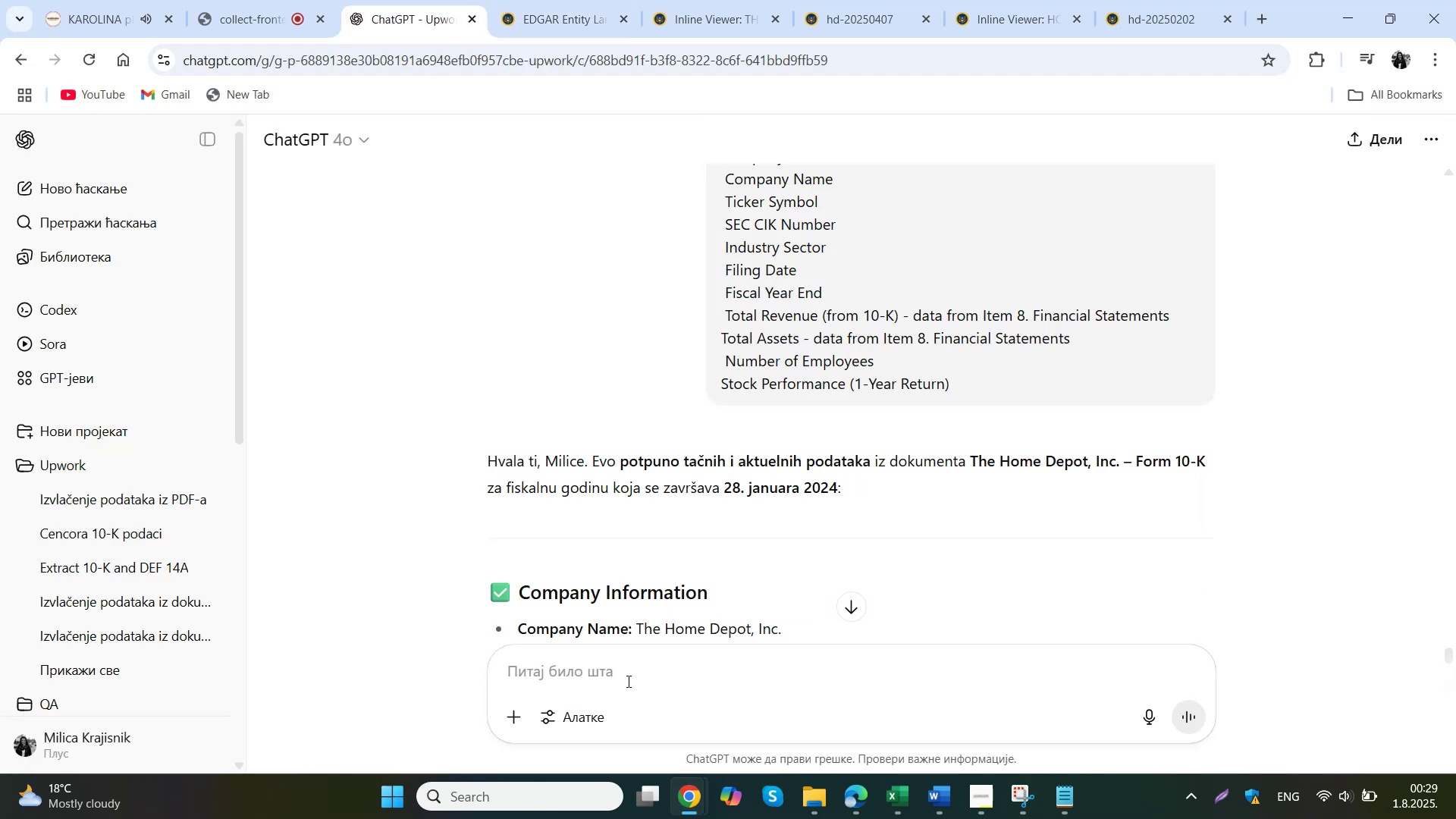 
type(ti mene opet zajebasa)
key(Backspace)
type(! treba mi za 2025)
 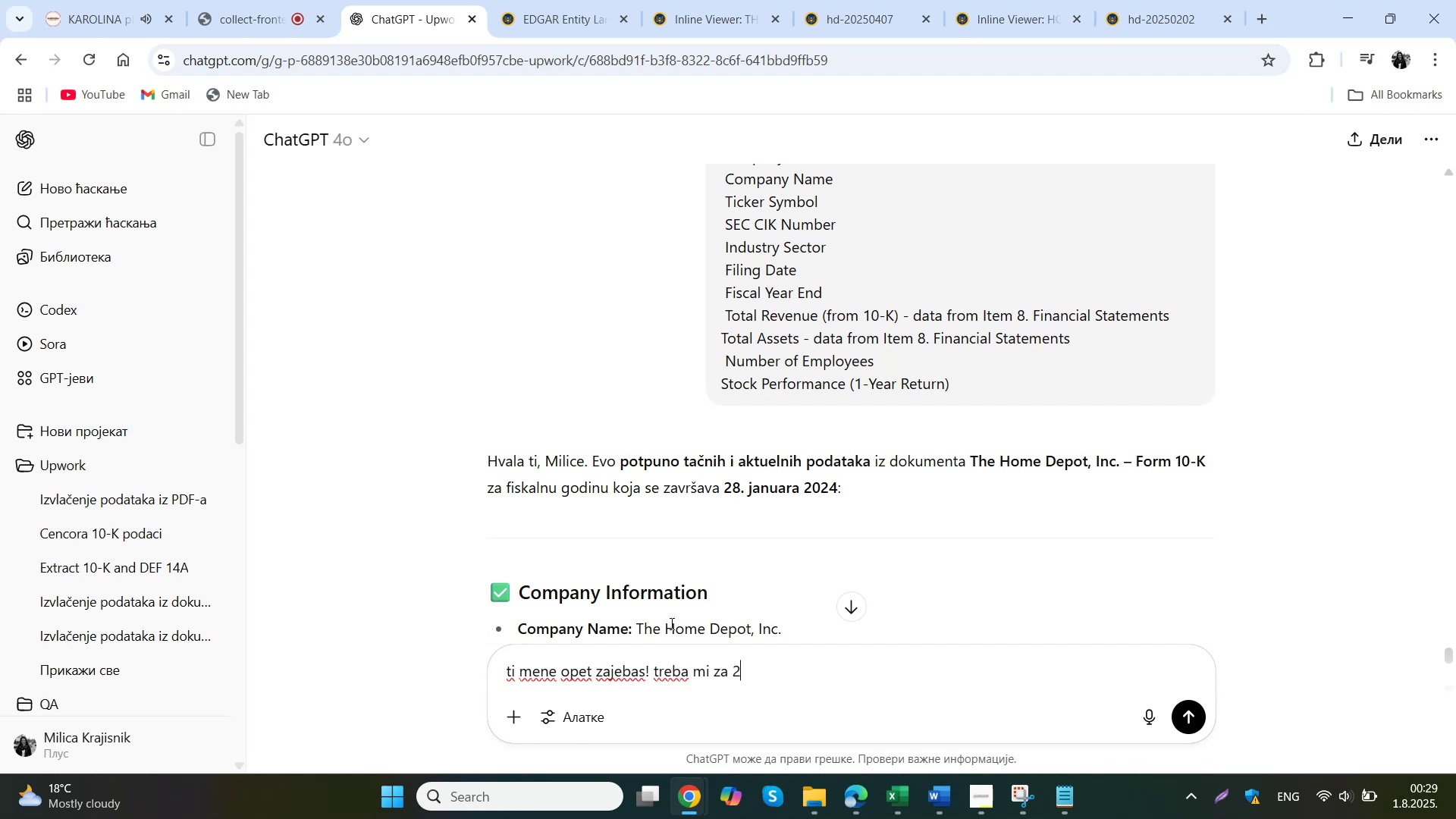 
scroll: coordinate [836, 448], scroll_direction: down, amount: 4.0
 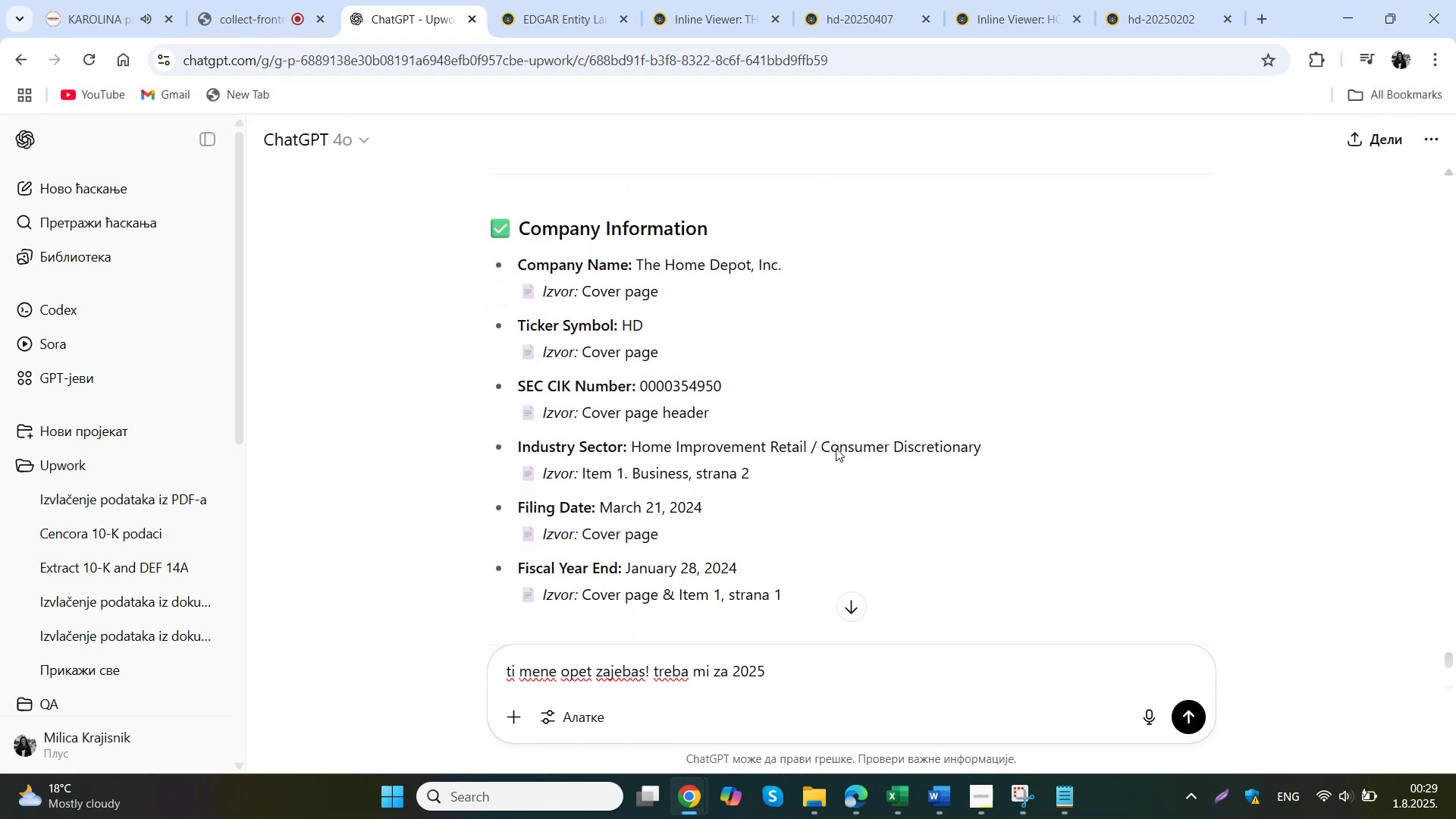 
scroll: coordinate [836, 448], scroll_direction: up, amount: 3.0
 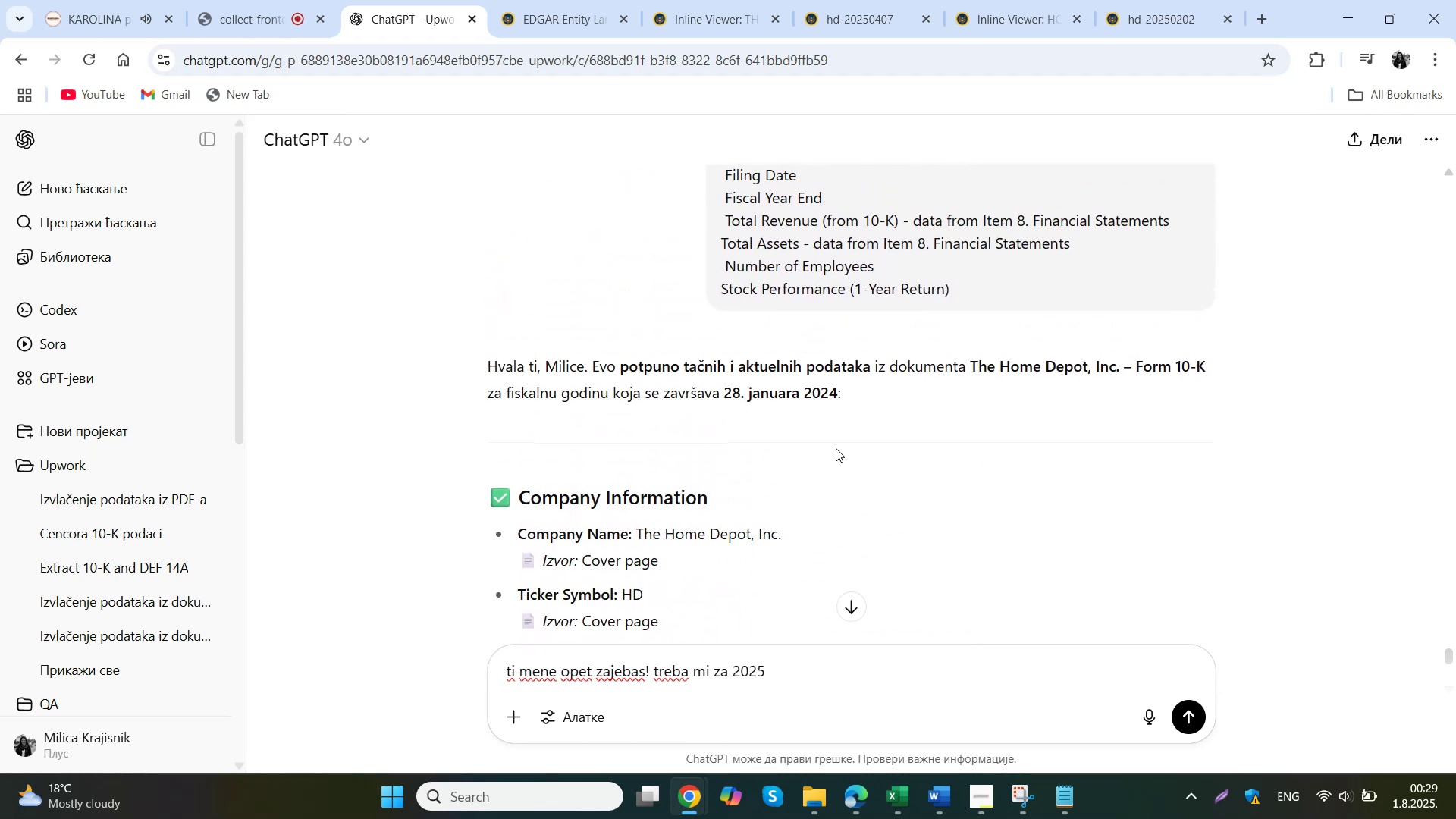 
key(Backspace)
key(Backspace)
key(Backspace)
key(Backspace)
type(fiskalnu godinu koja se zavrsava )
 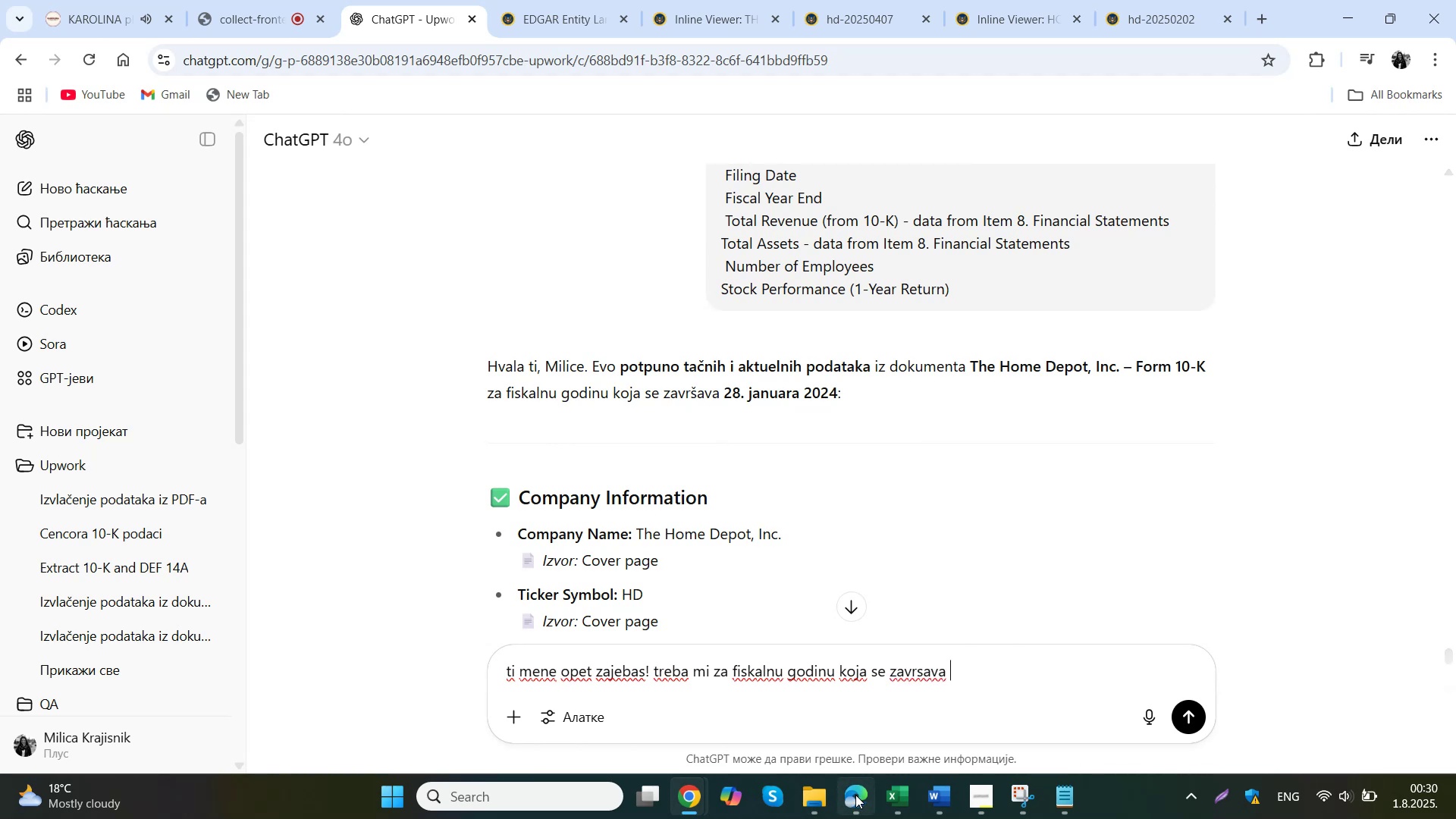 
left_click([564, 0])
 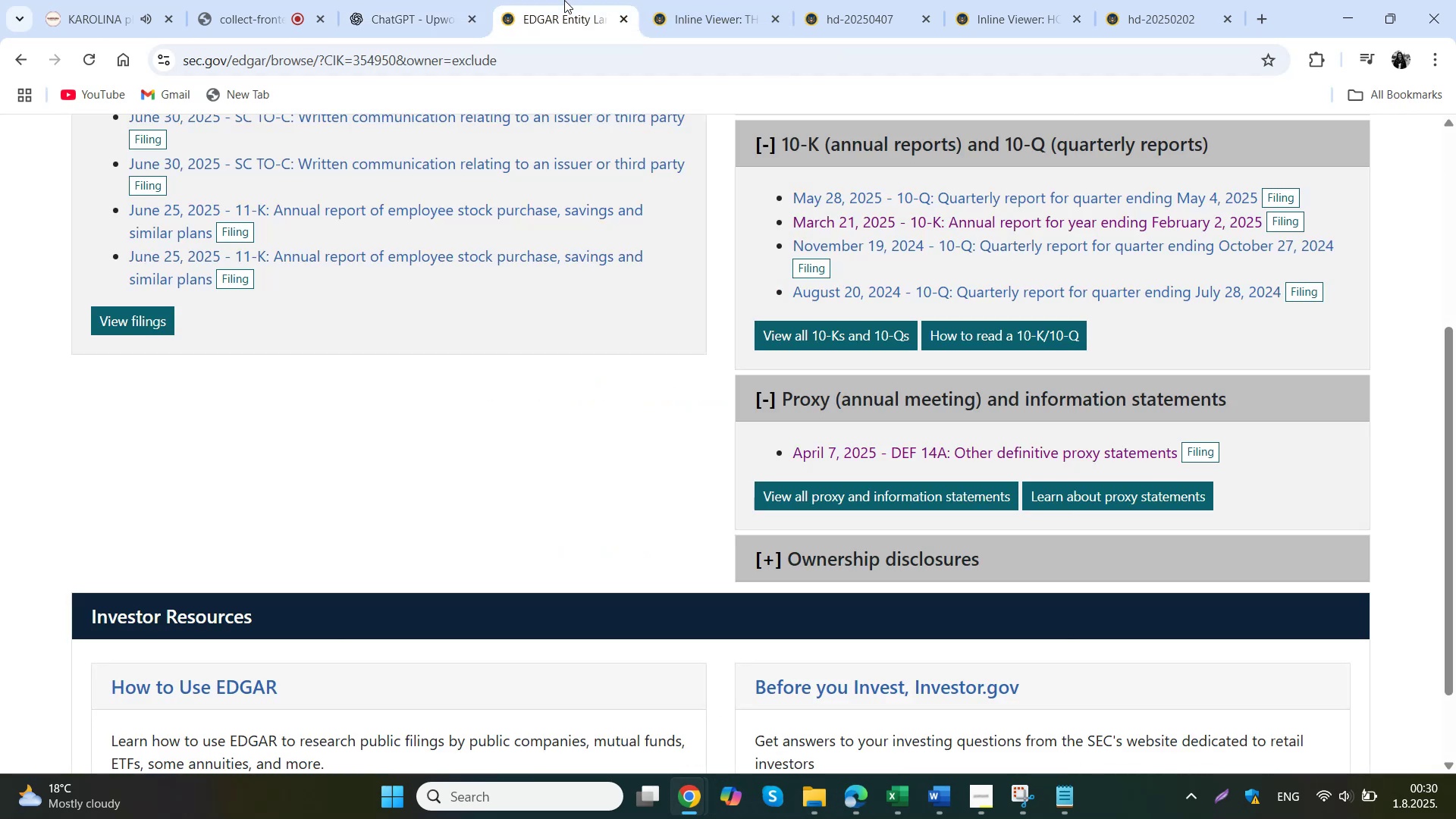 
left_click([456, 0])
 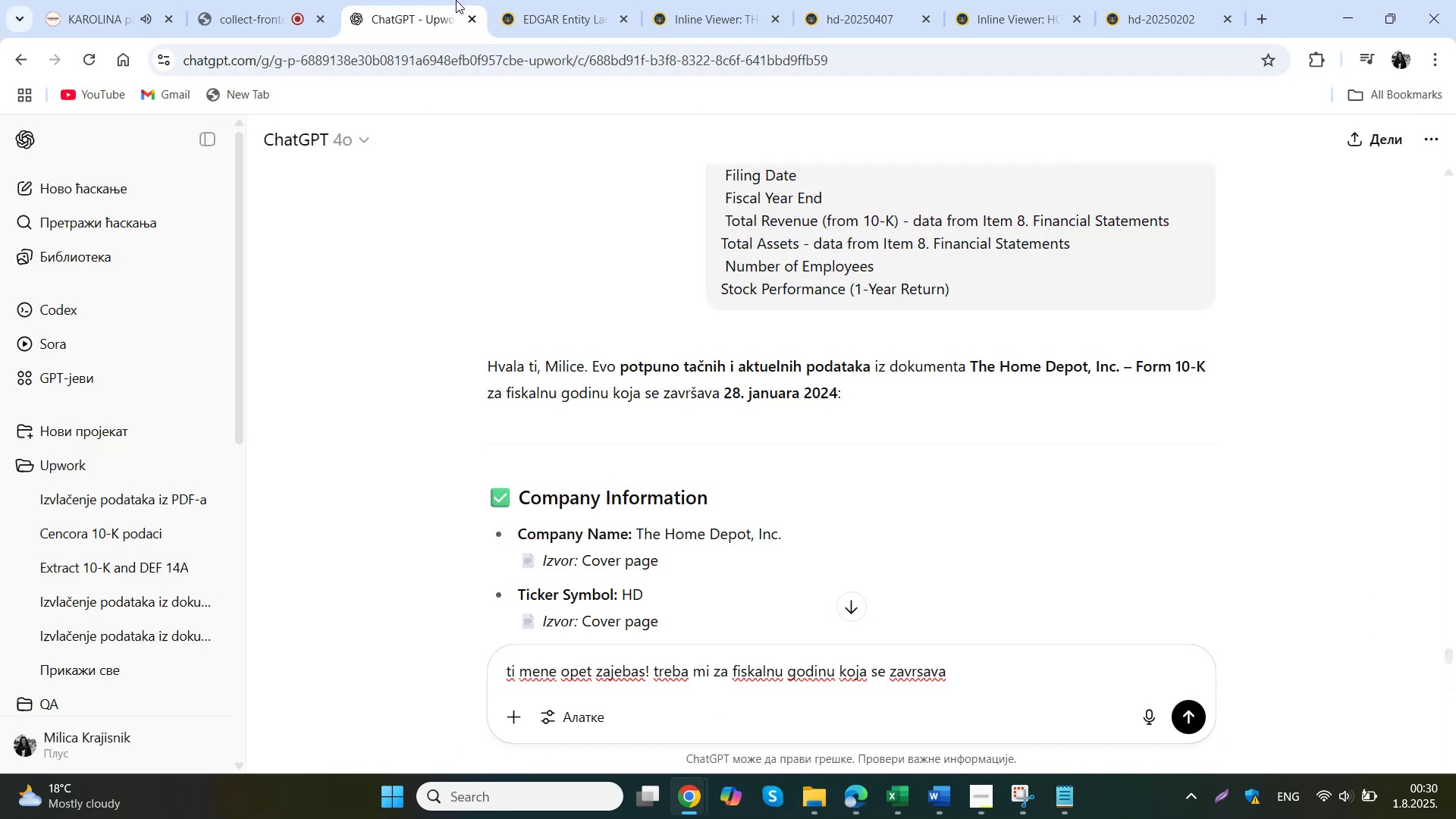 
key(Numpad0)
 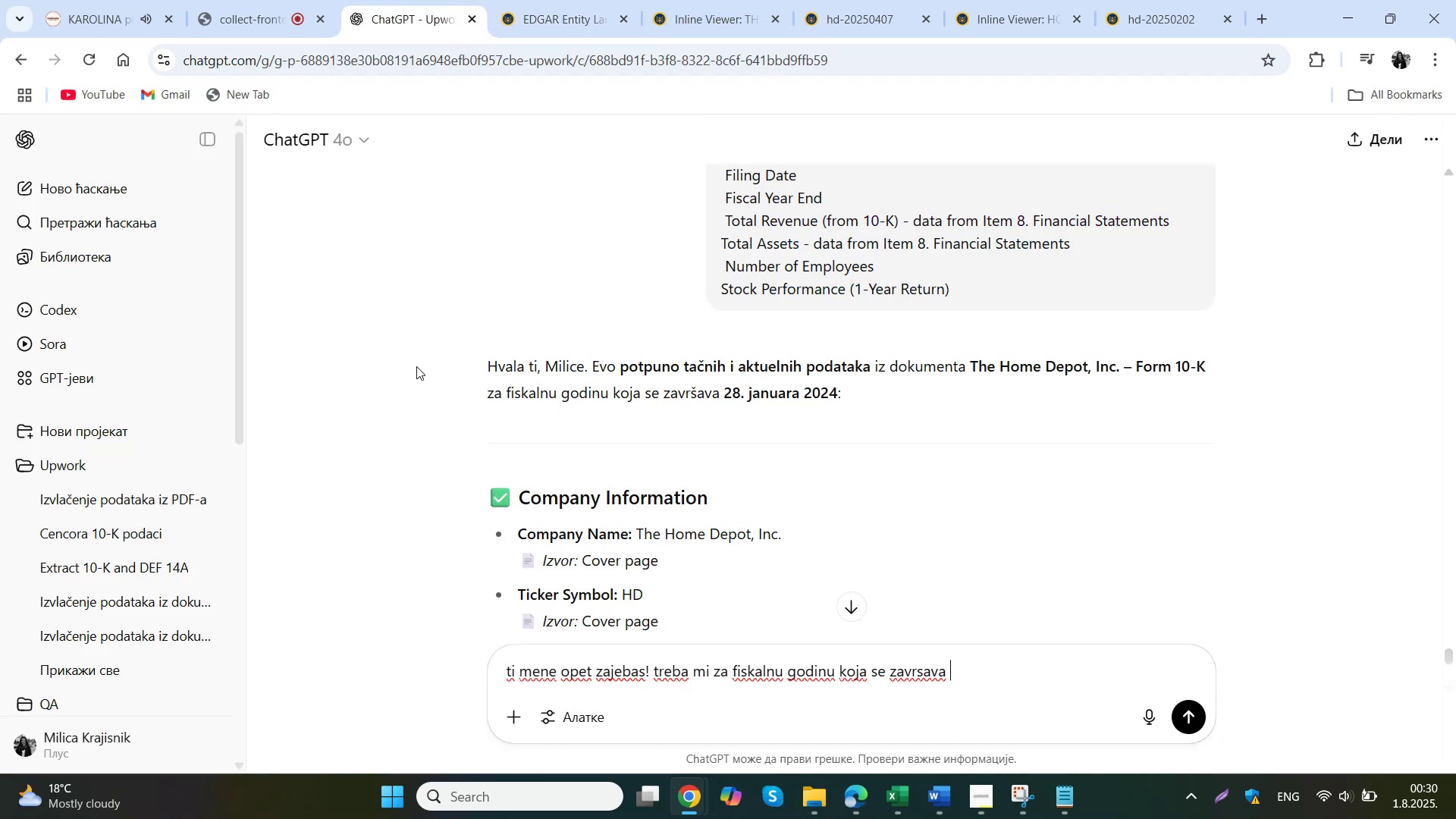 
key(Numpad2)
 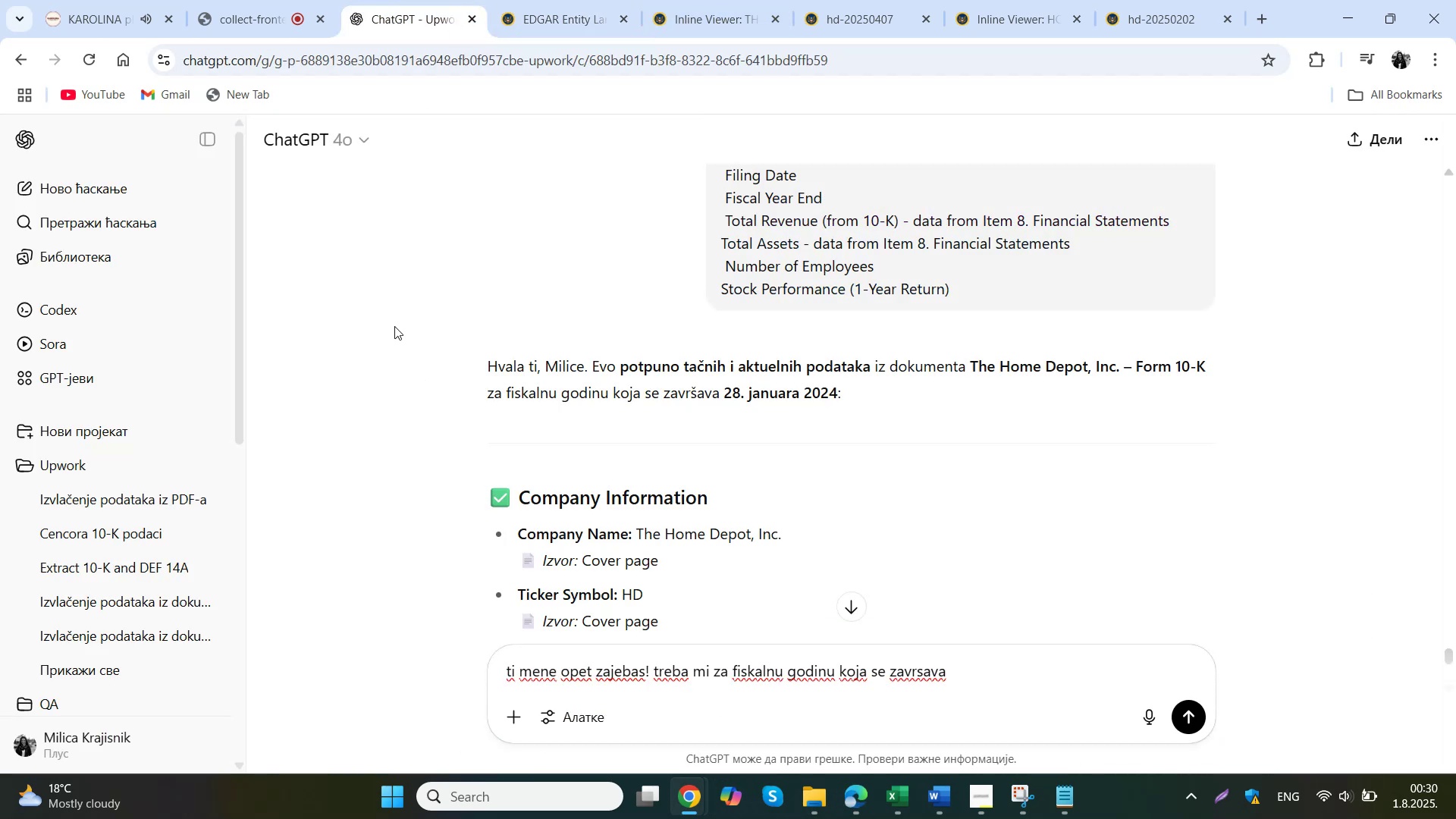 
key(Period)
 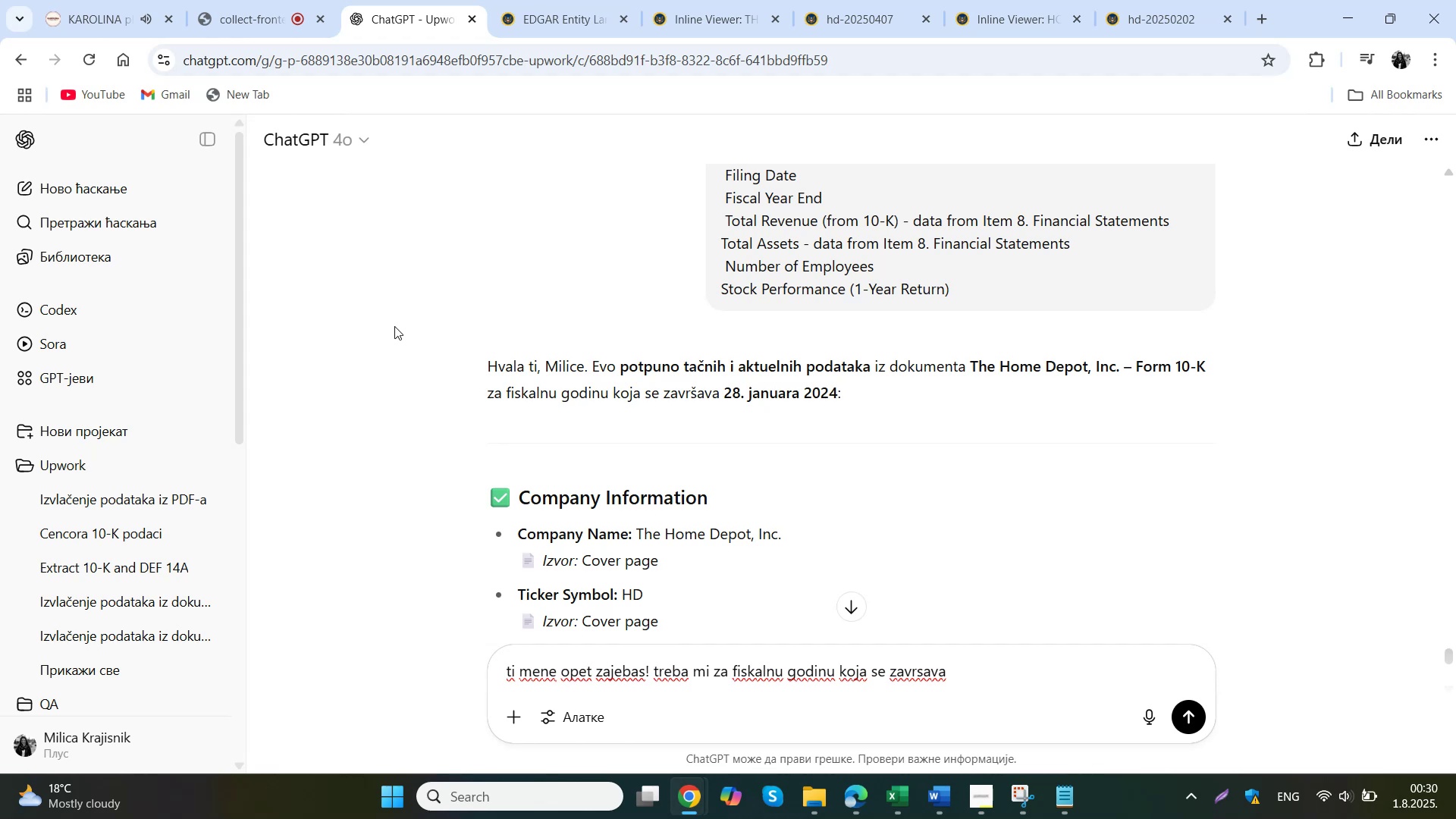 
key(Numpad0)
 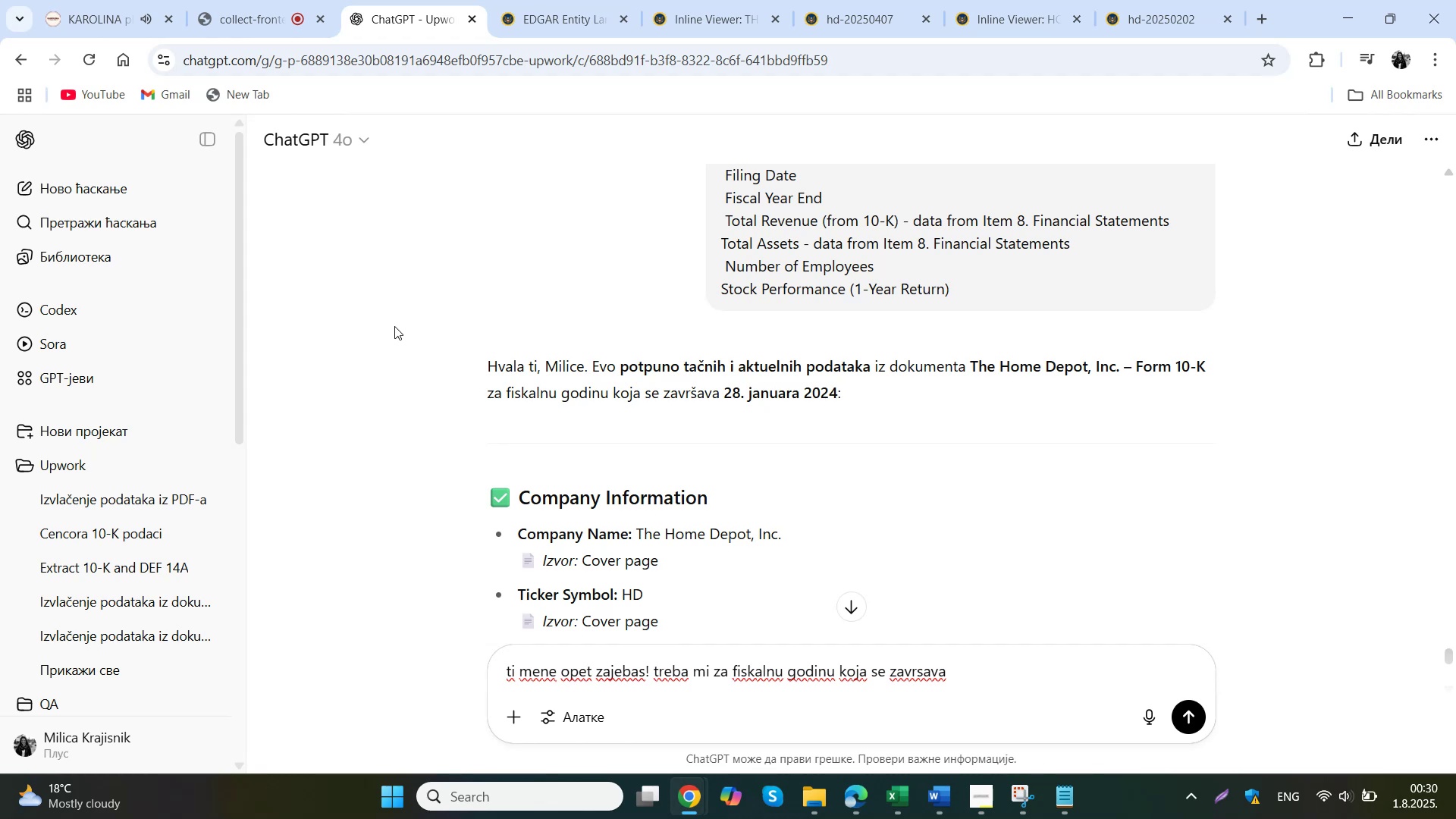 
key(Numpad2)
 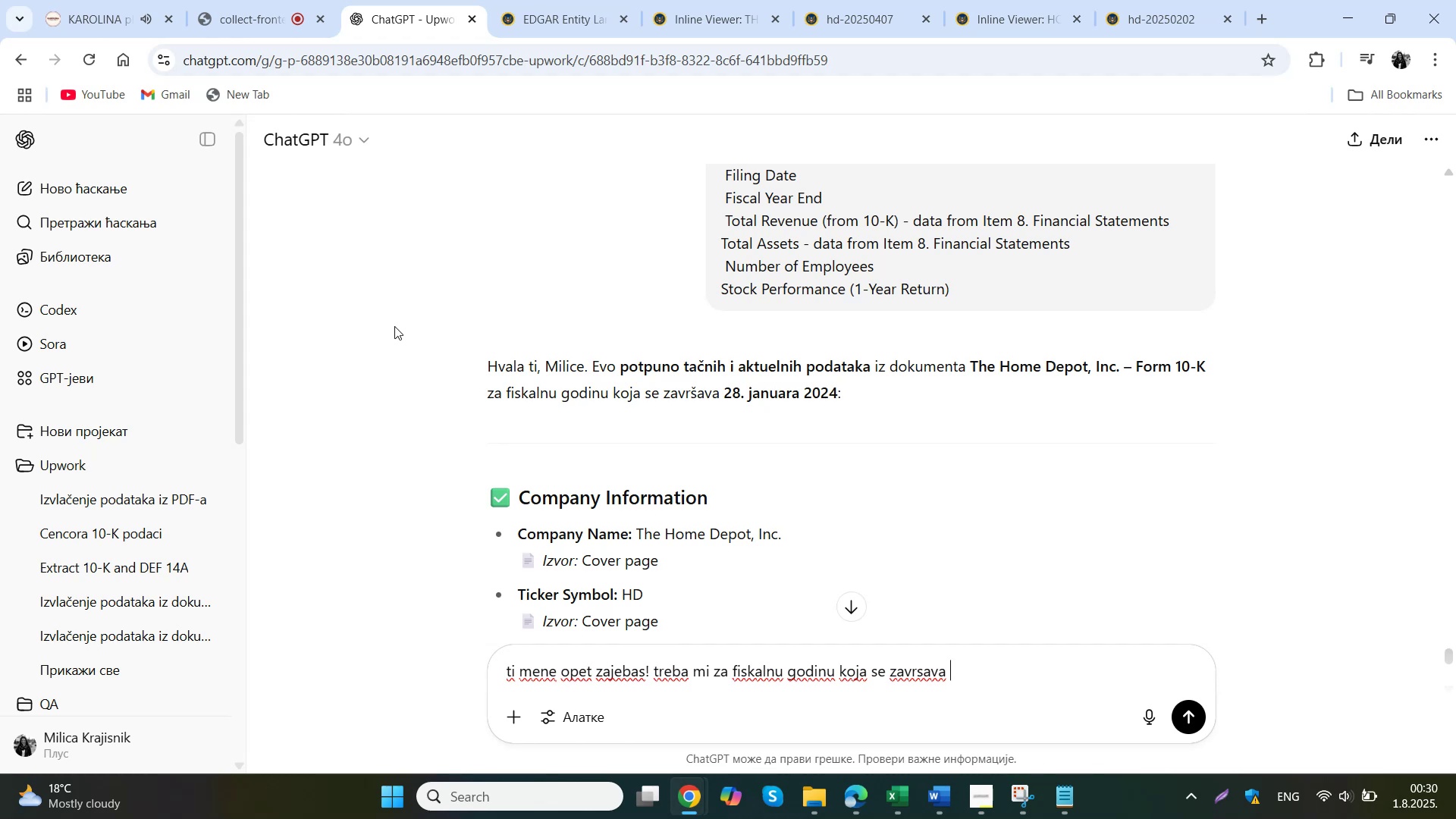 
key(Period)
 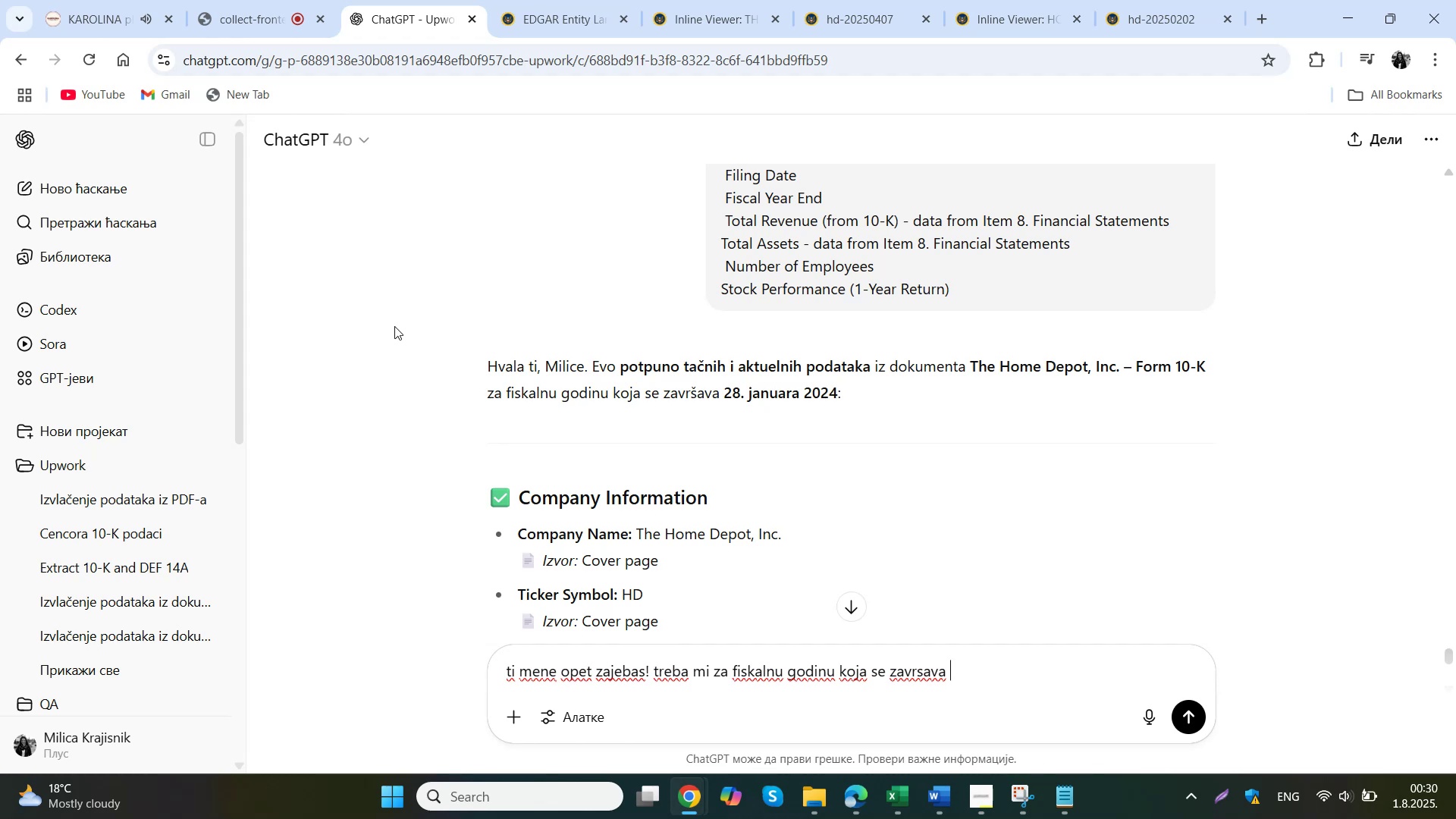 
key(Numpad2)
 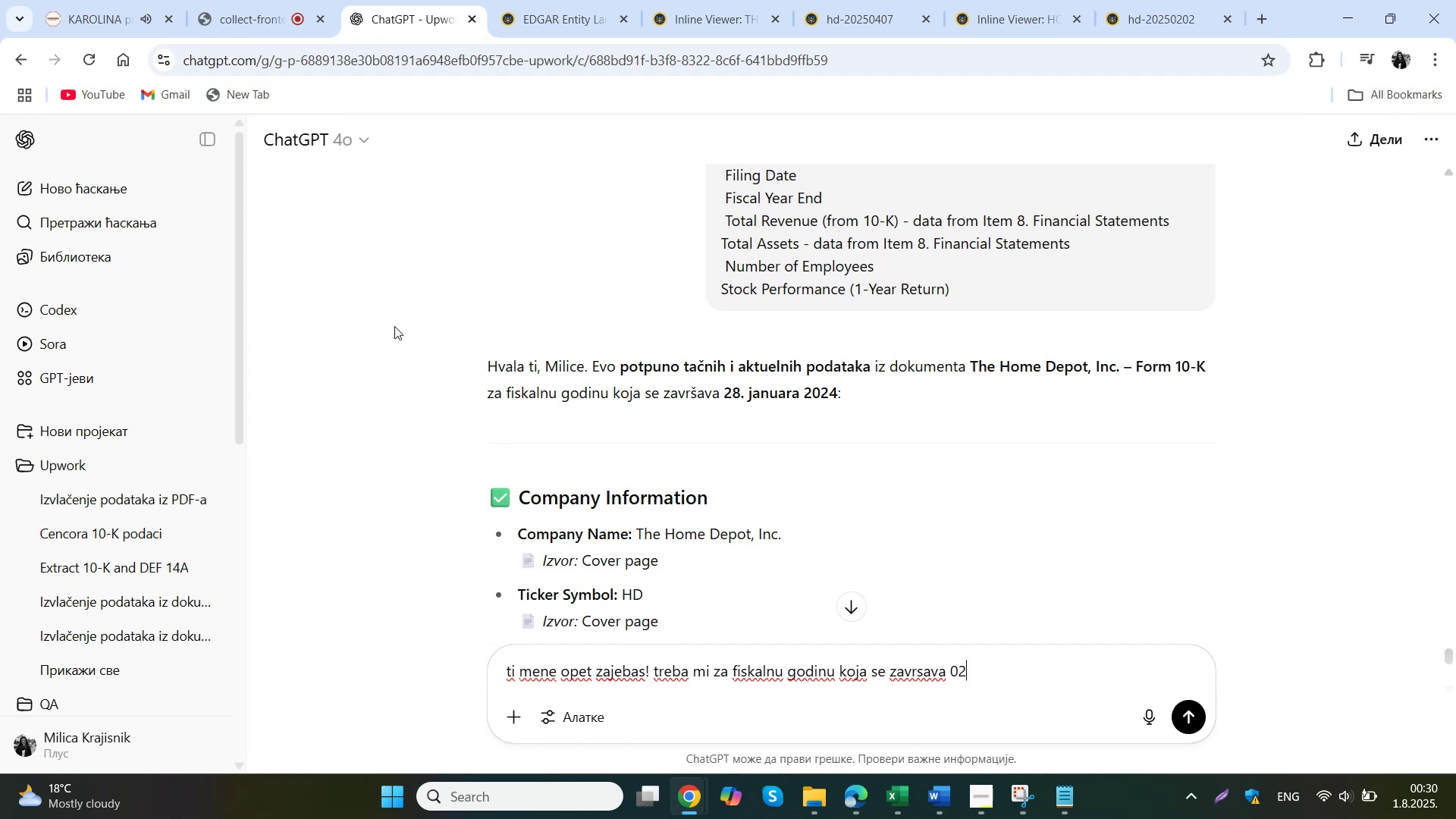 
key(Numpad0)
 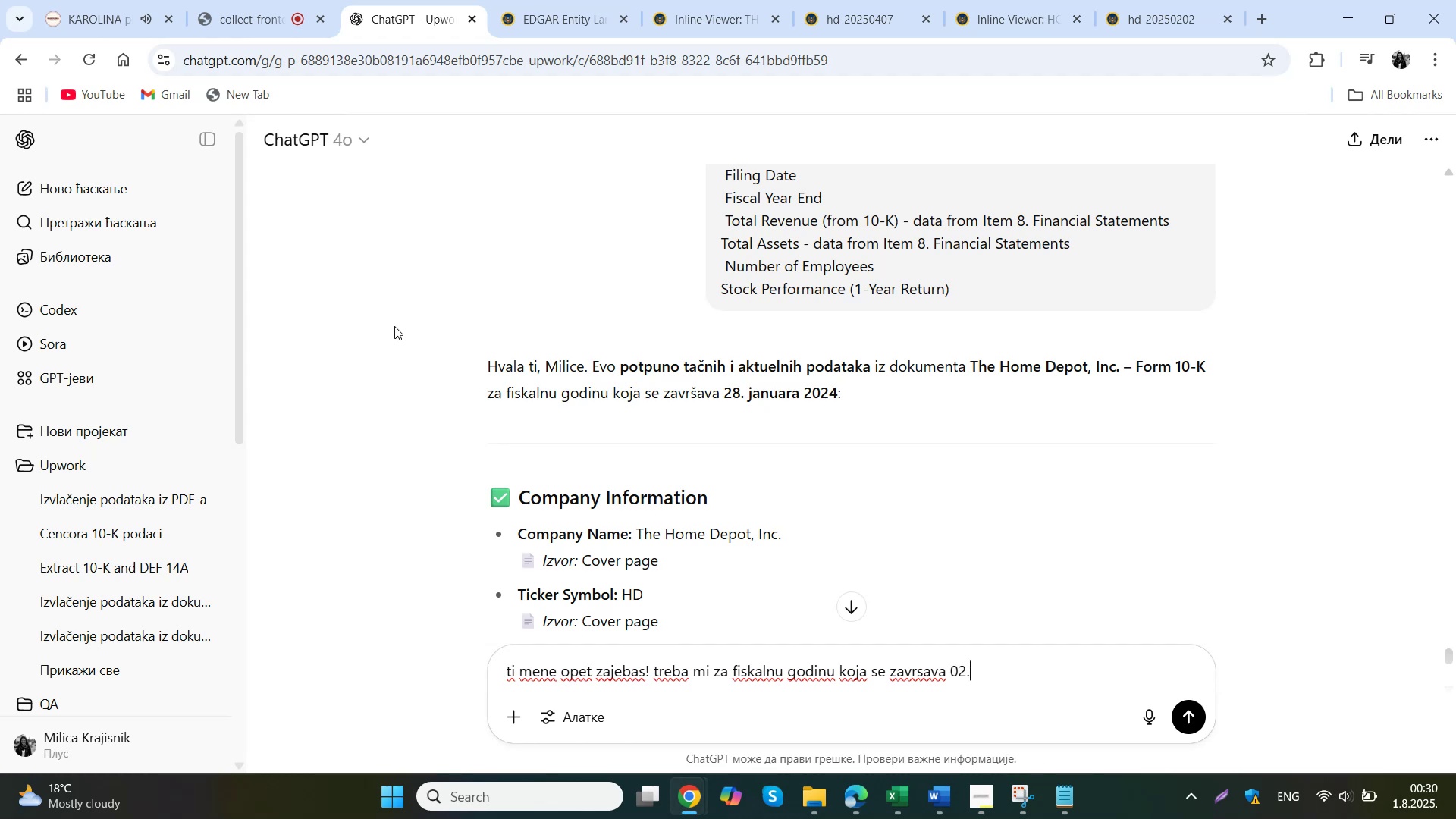 
key(Numpad2)
 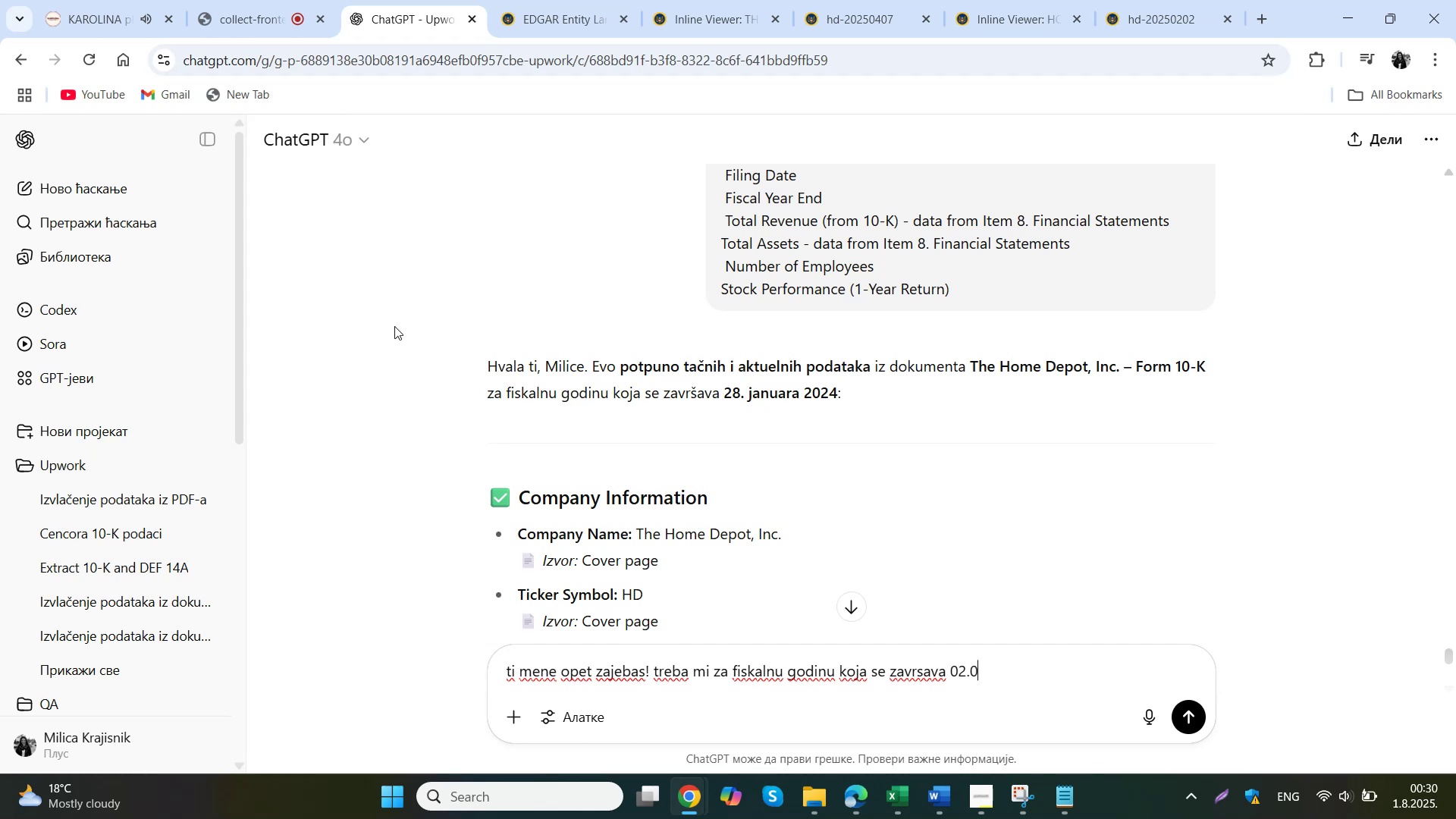 
key(Numpad5)
 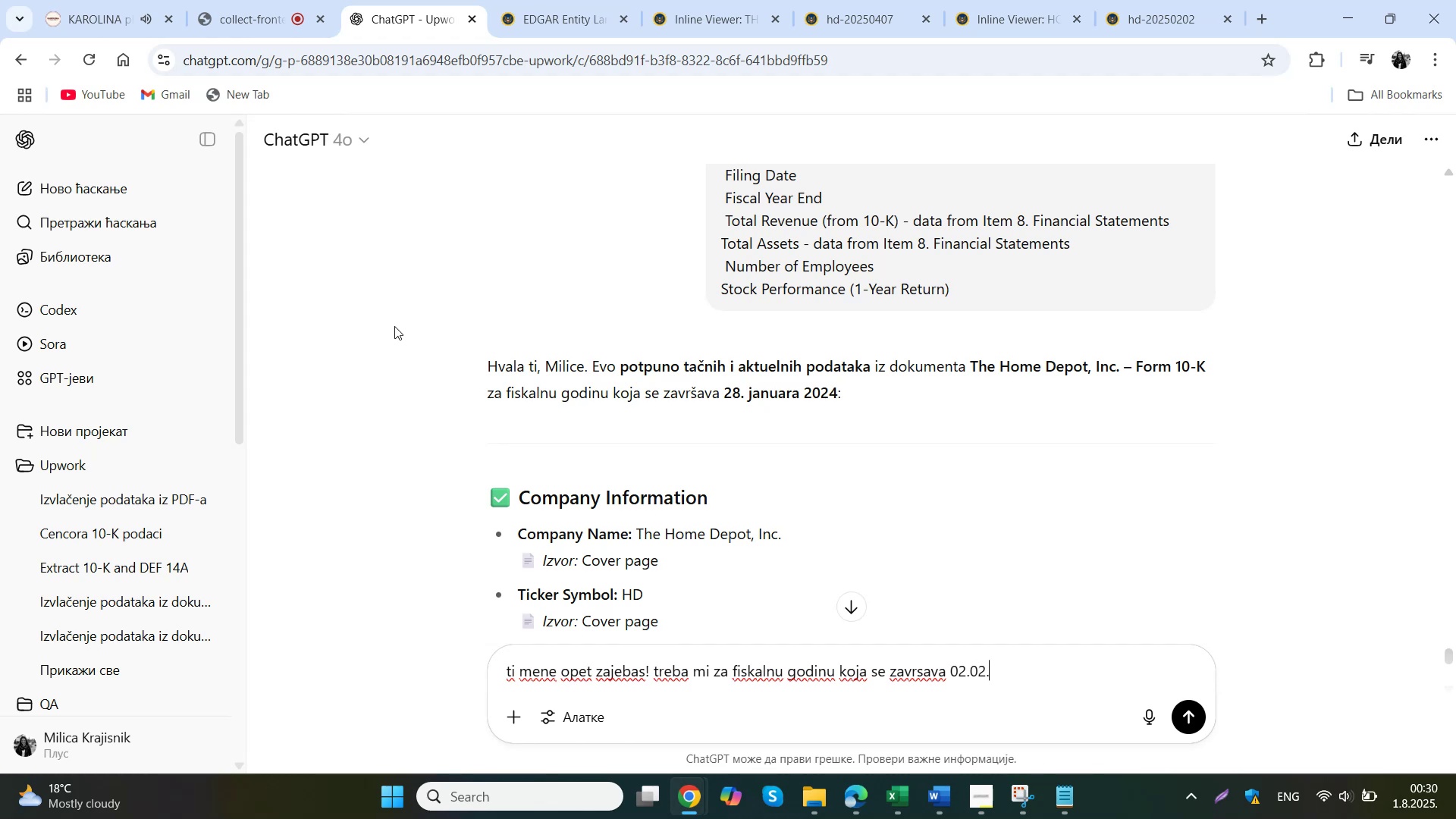 
key(NumpadEnter)
 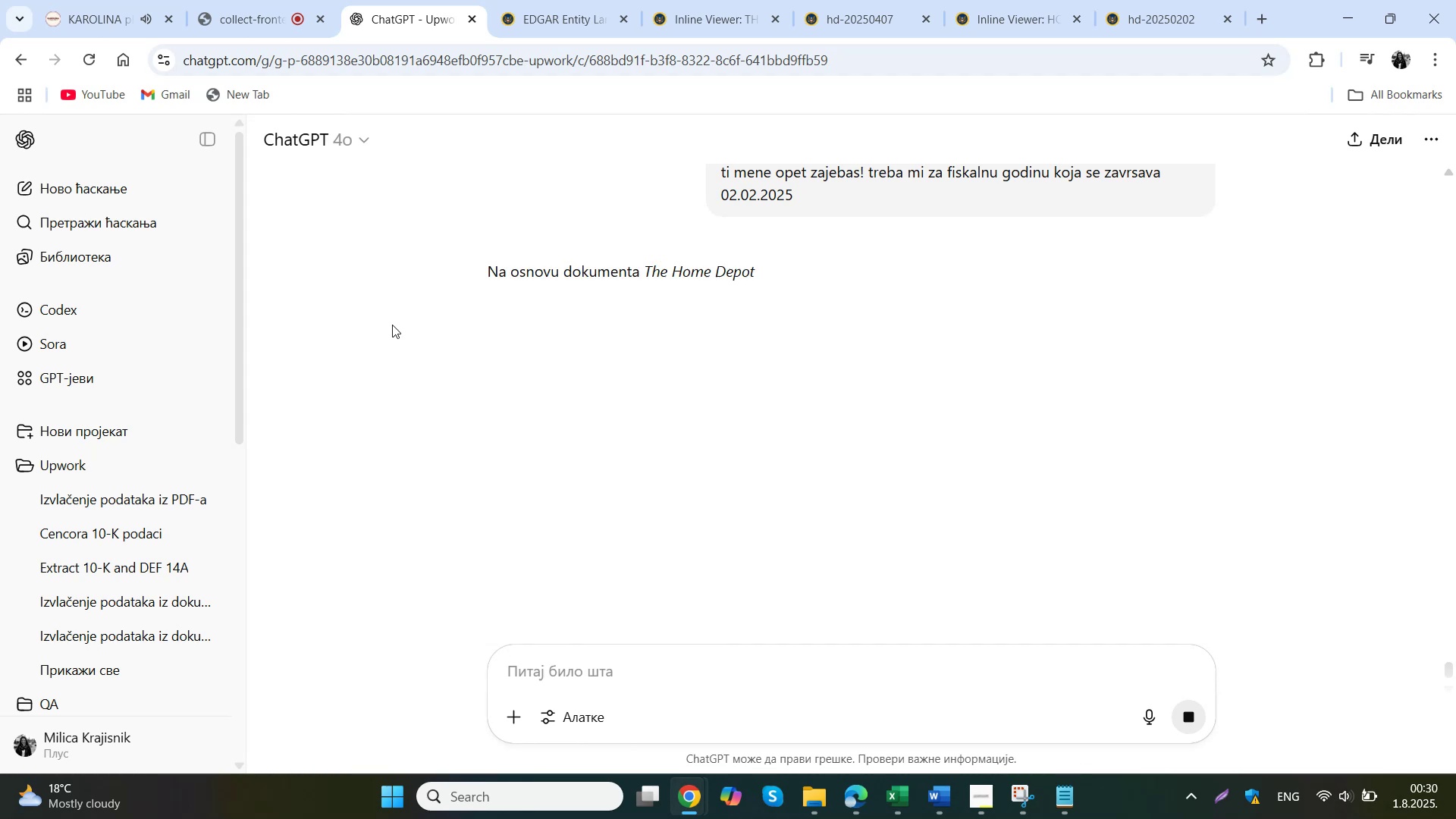 
wait(15.07)
 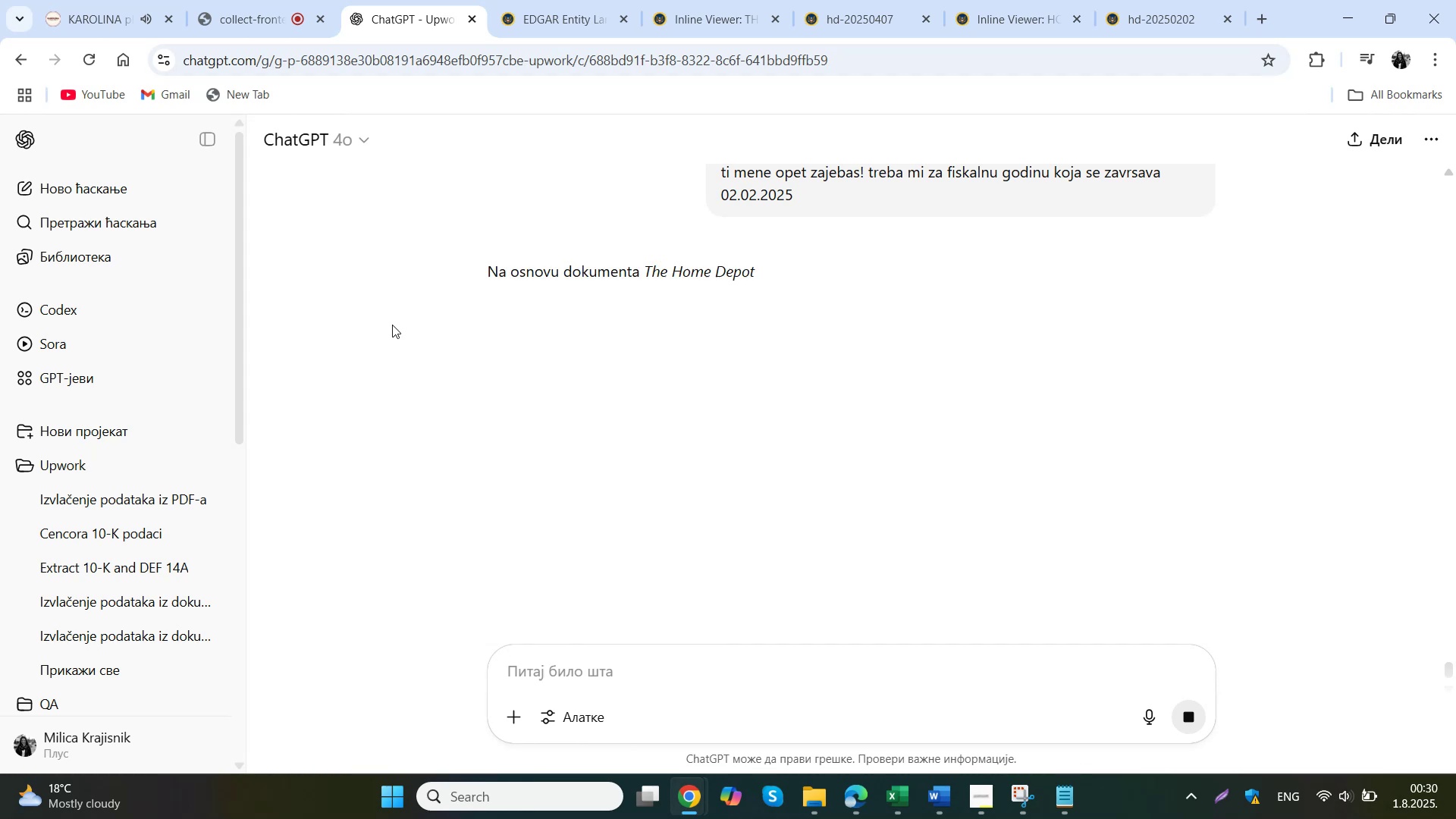 
scroll: coordinate [686, 359], scroll_direction: down, amount: 1.0
 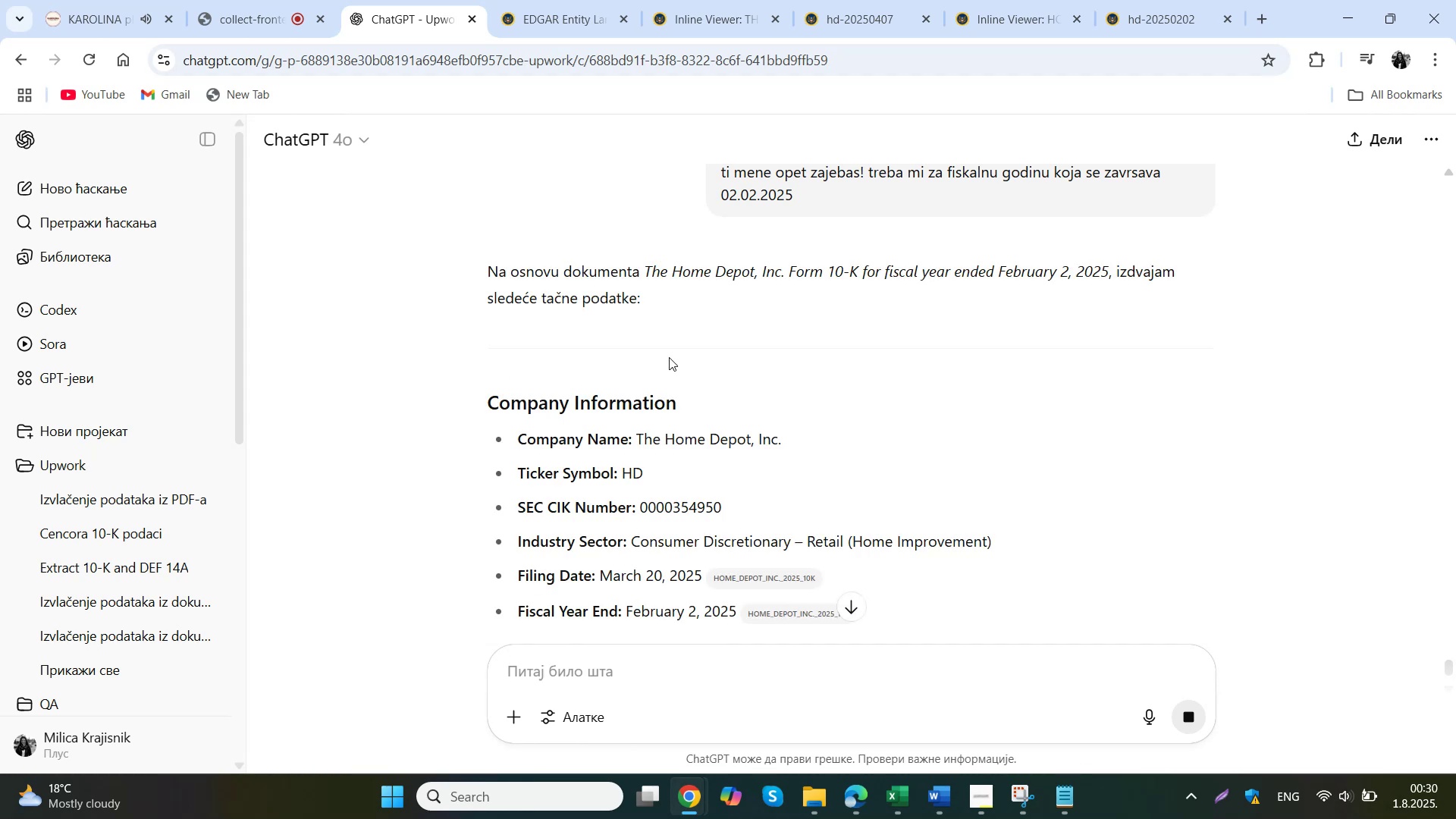 
left_click_drag(start_coordinate=[800, 349], to_coordinate=[644, 348])
 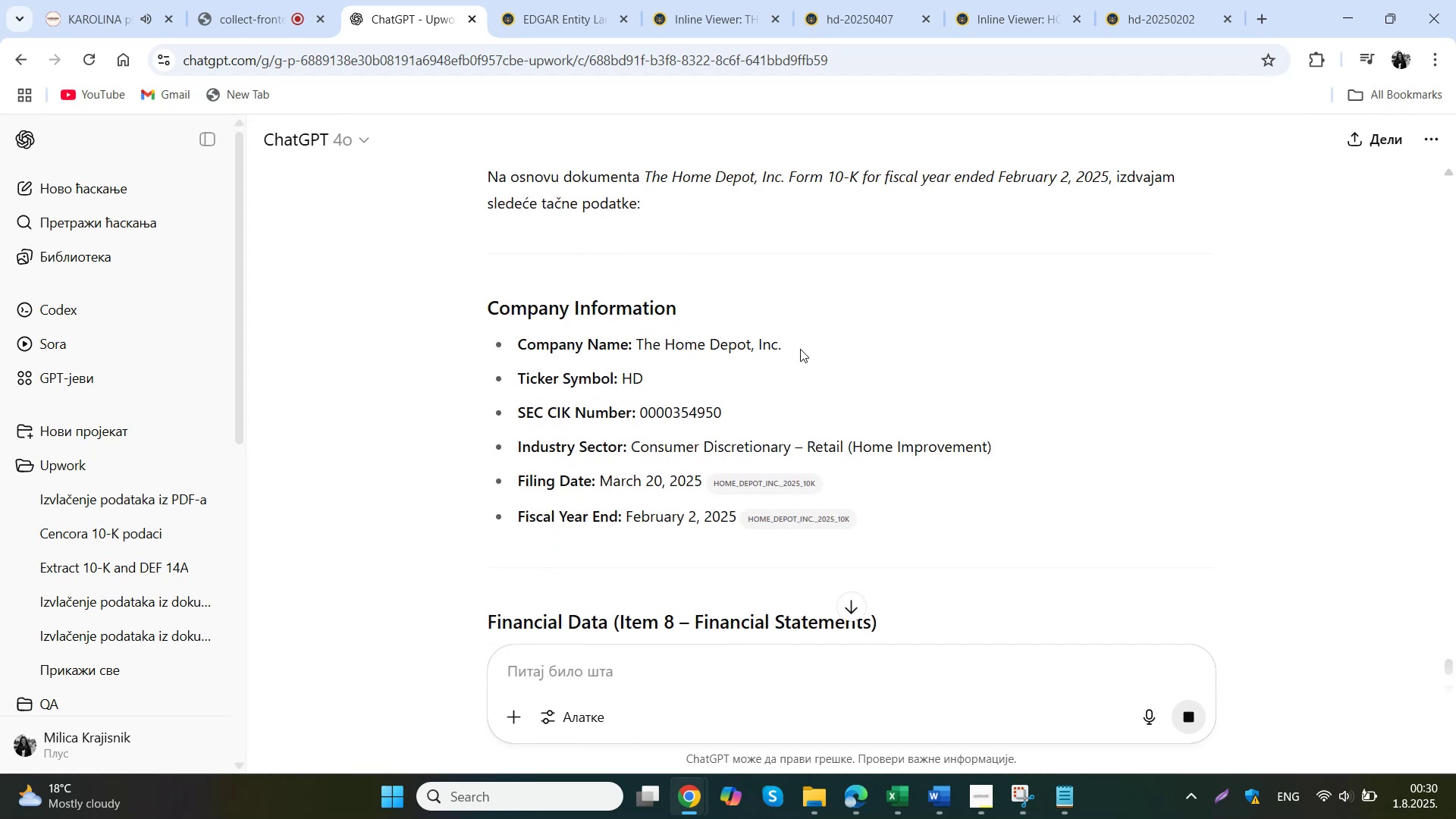 
left_click([645, 348])
 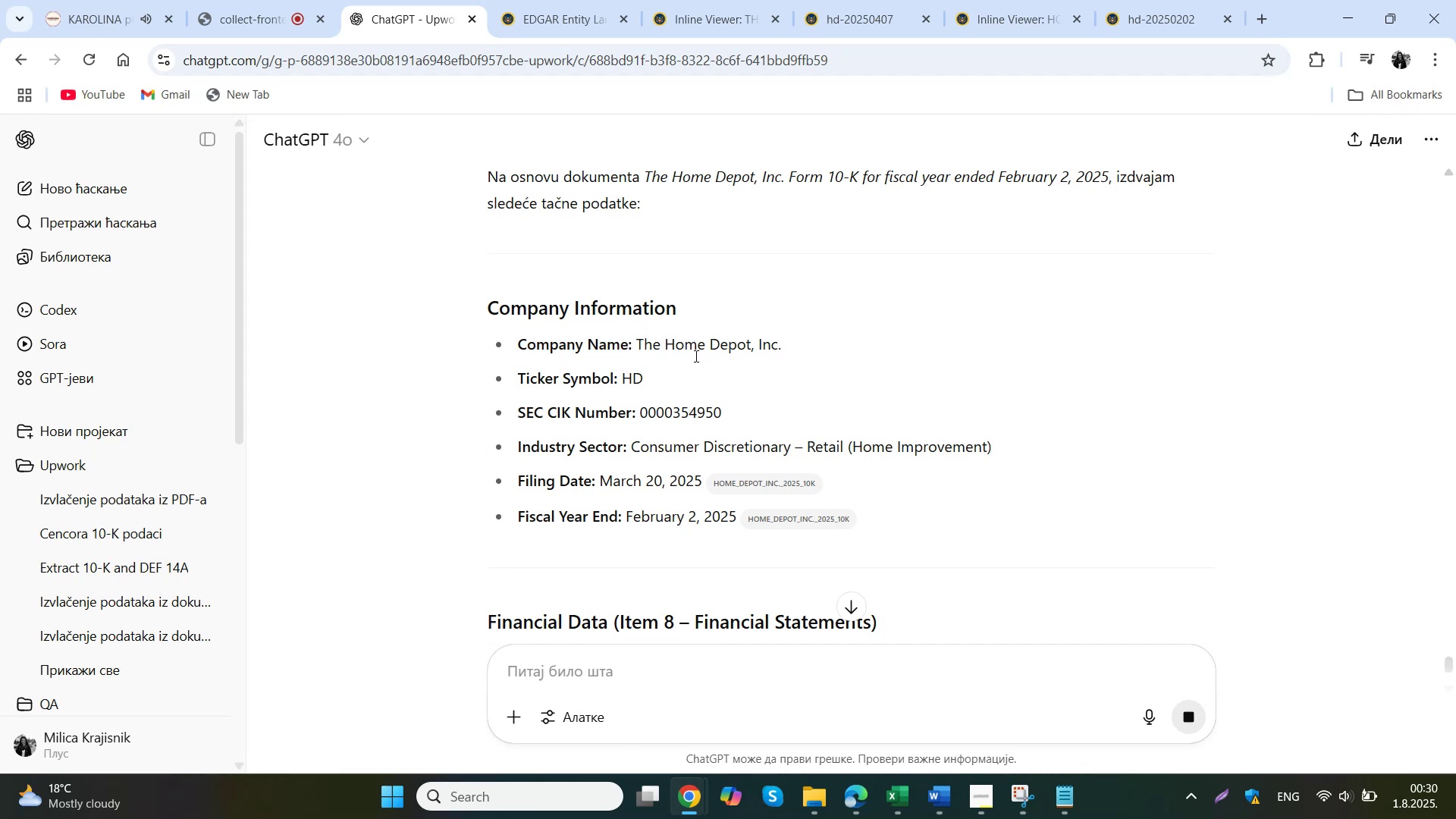 
left_click_drag(start_coordinate=[639, 345], to_coordinate=[784, 352])
 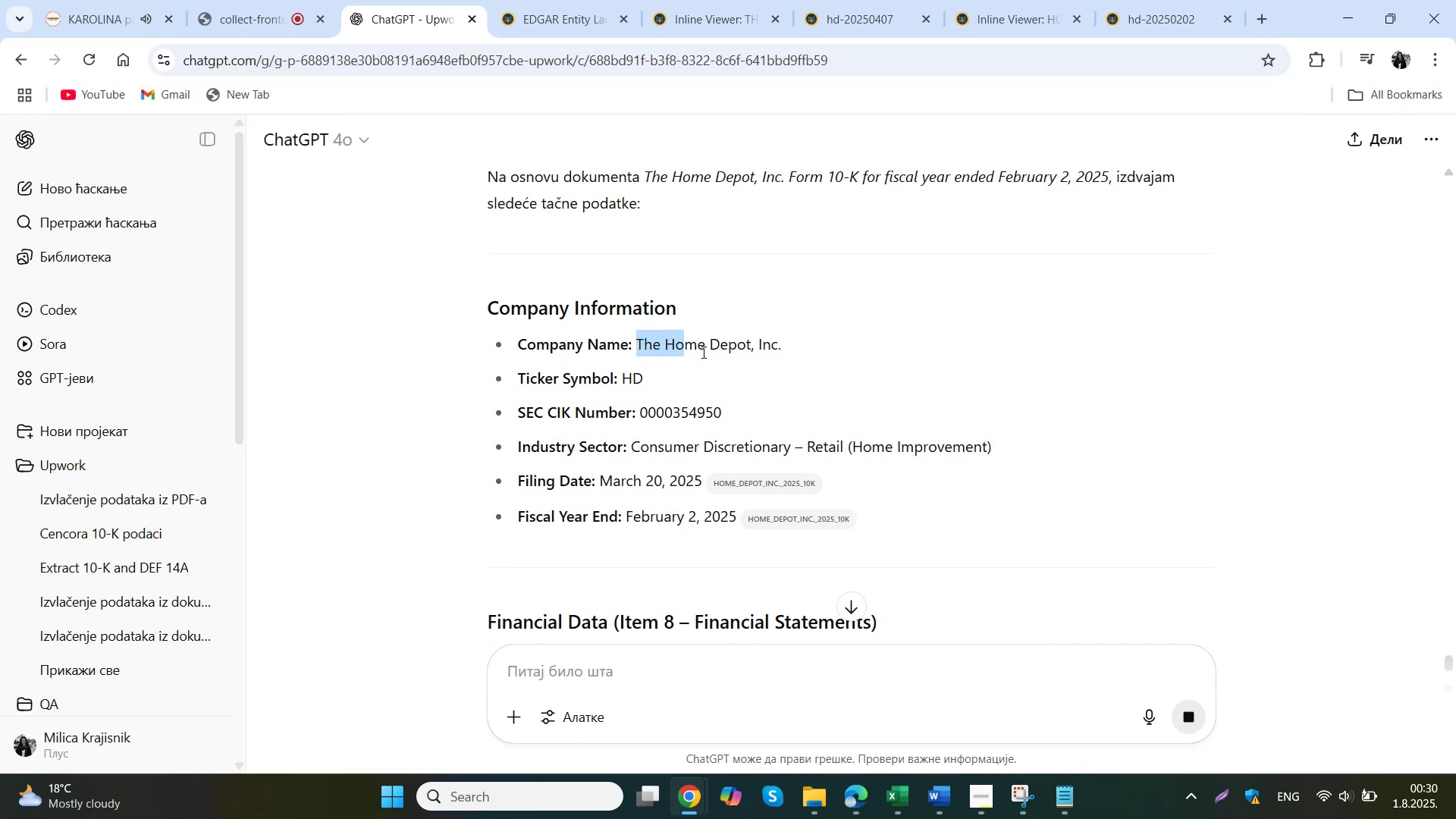 
key(Control+C)
 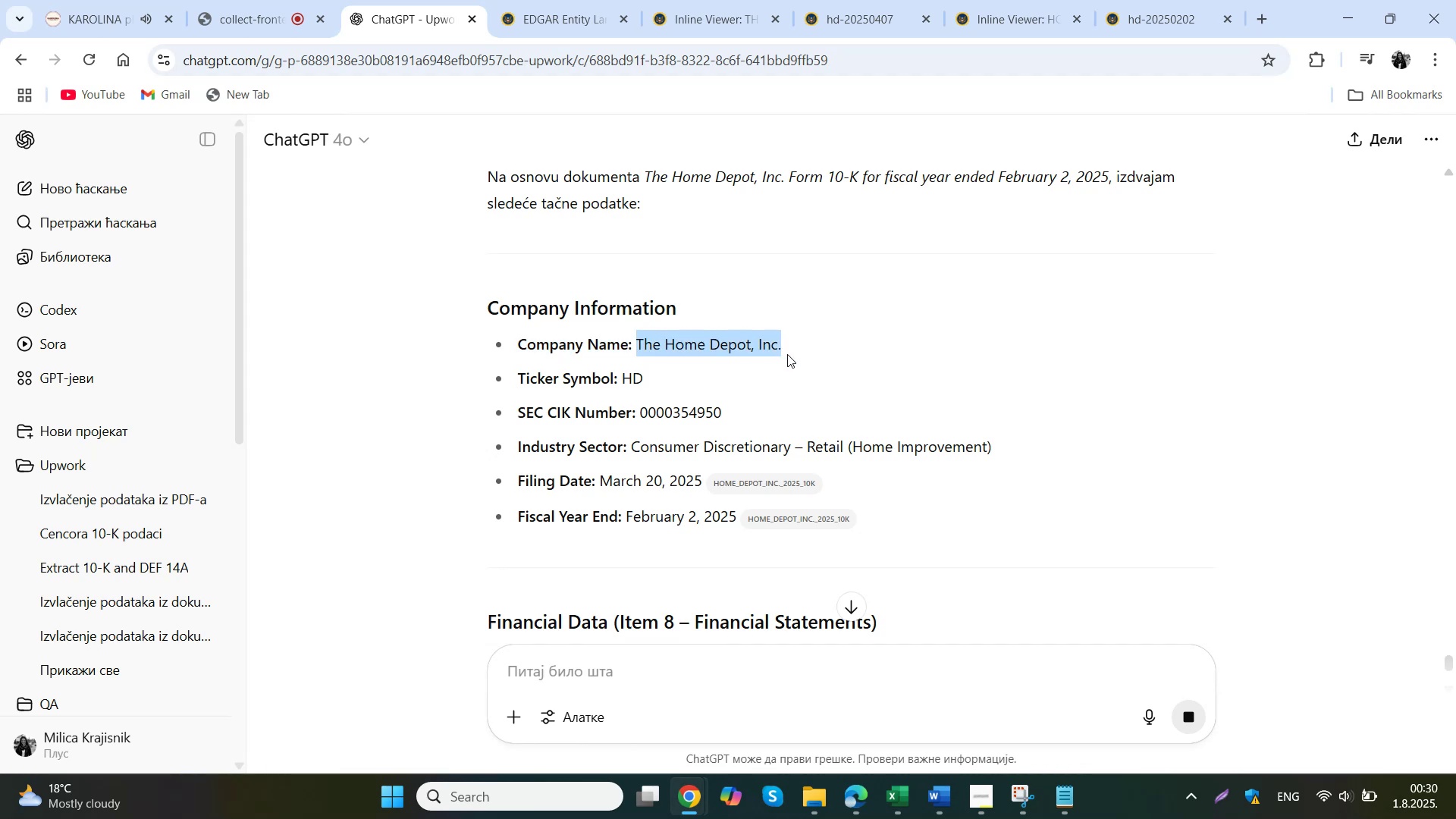 
left_click([601, 677])
 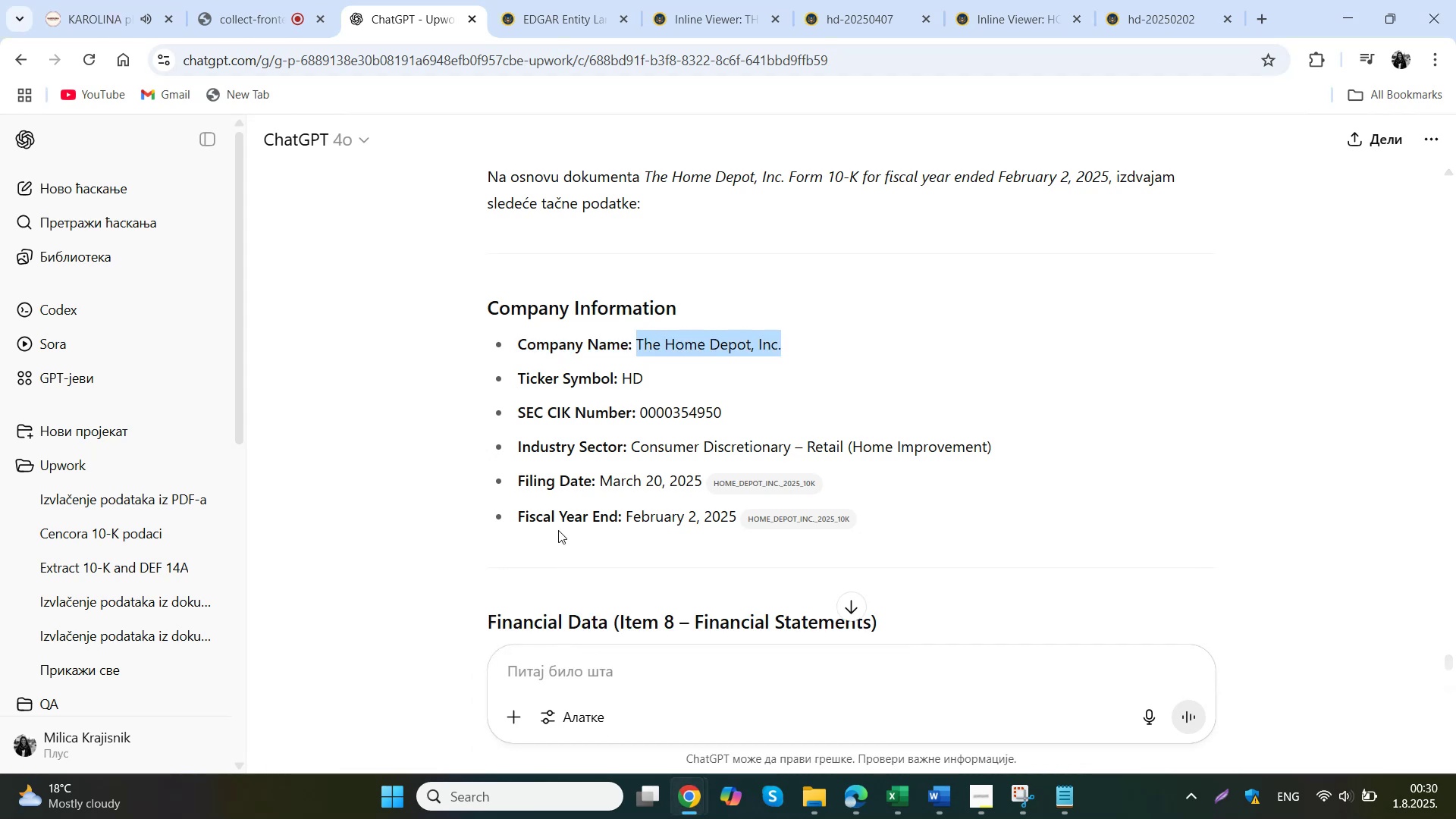 
left_click([896, 801])
 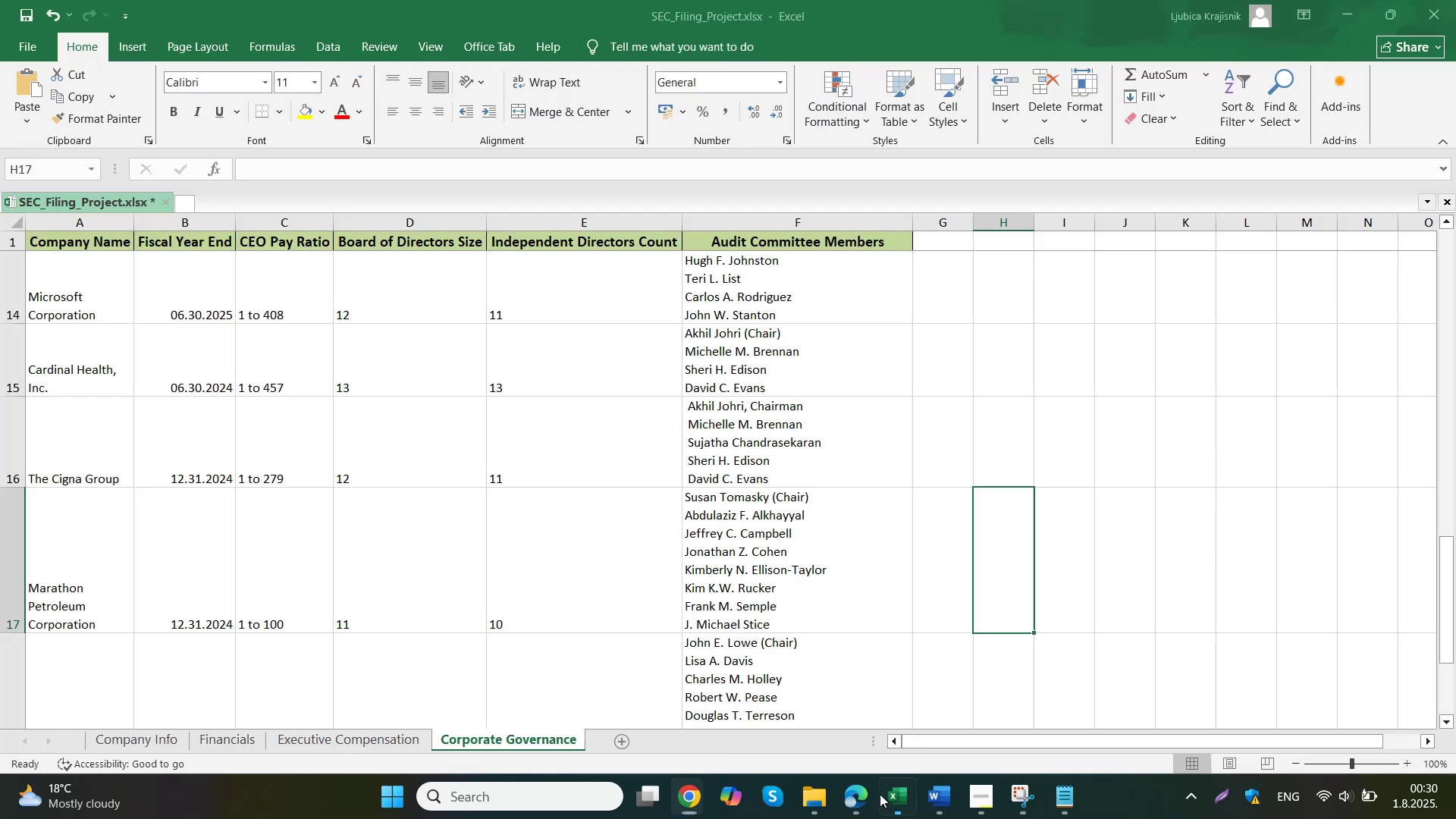 
left_click([182, 748])
 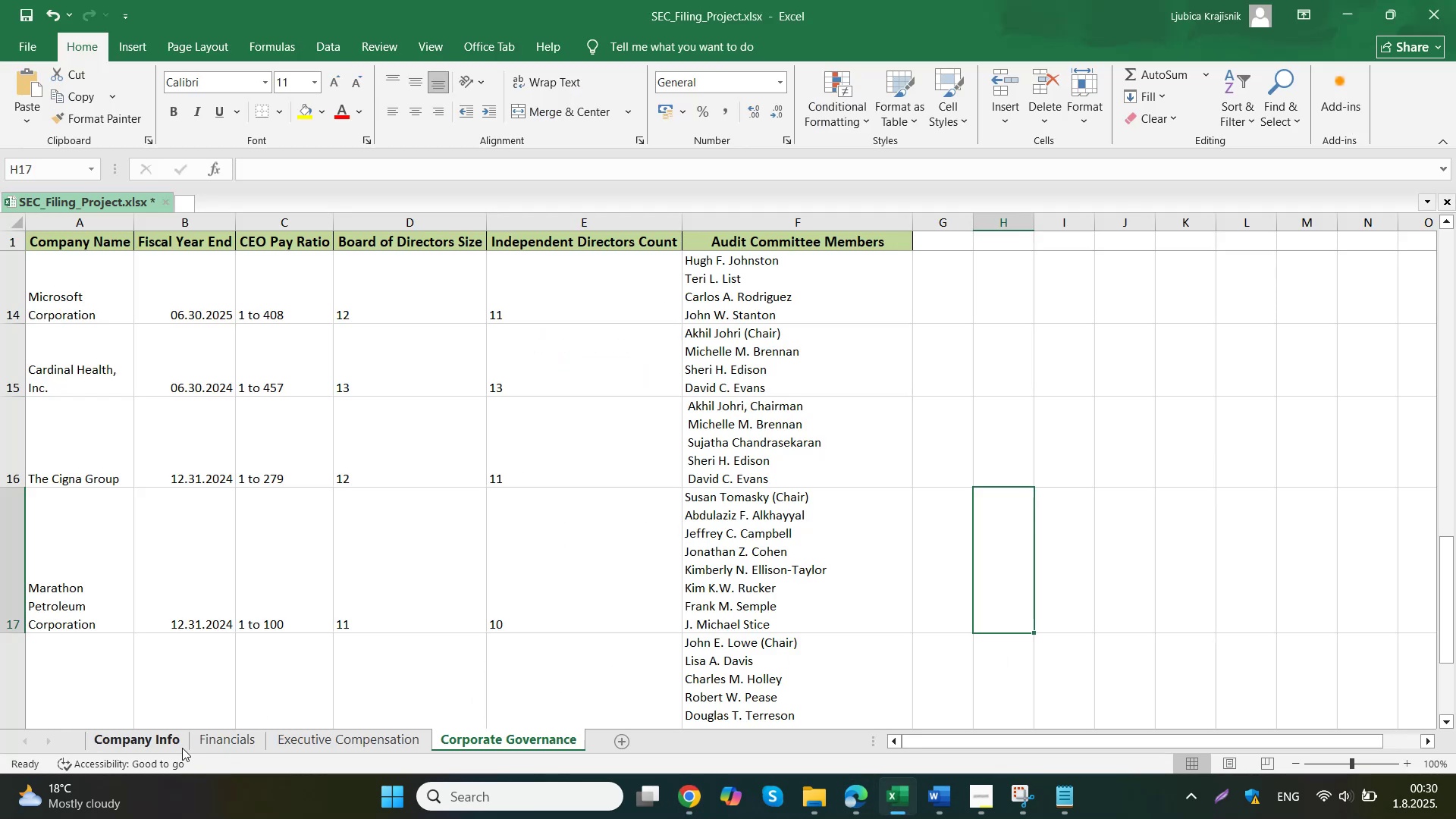 
double_click([110, 557])
 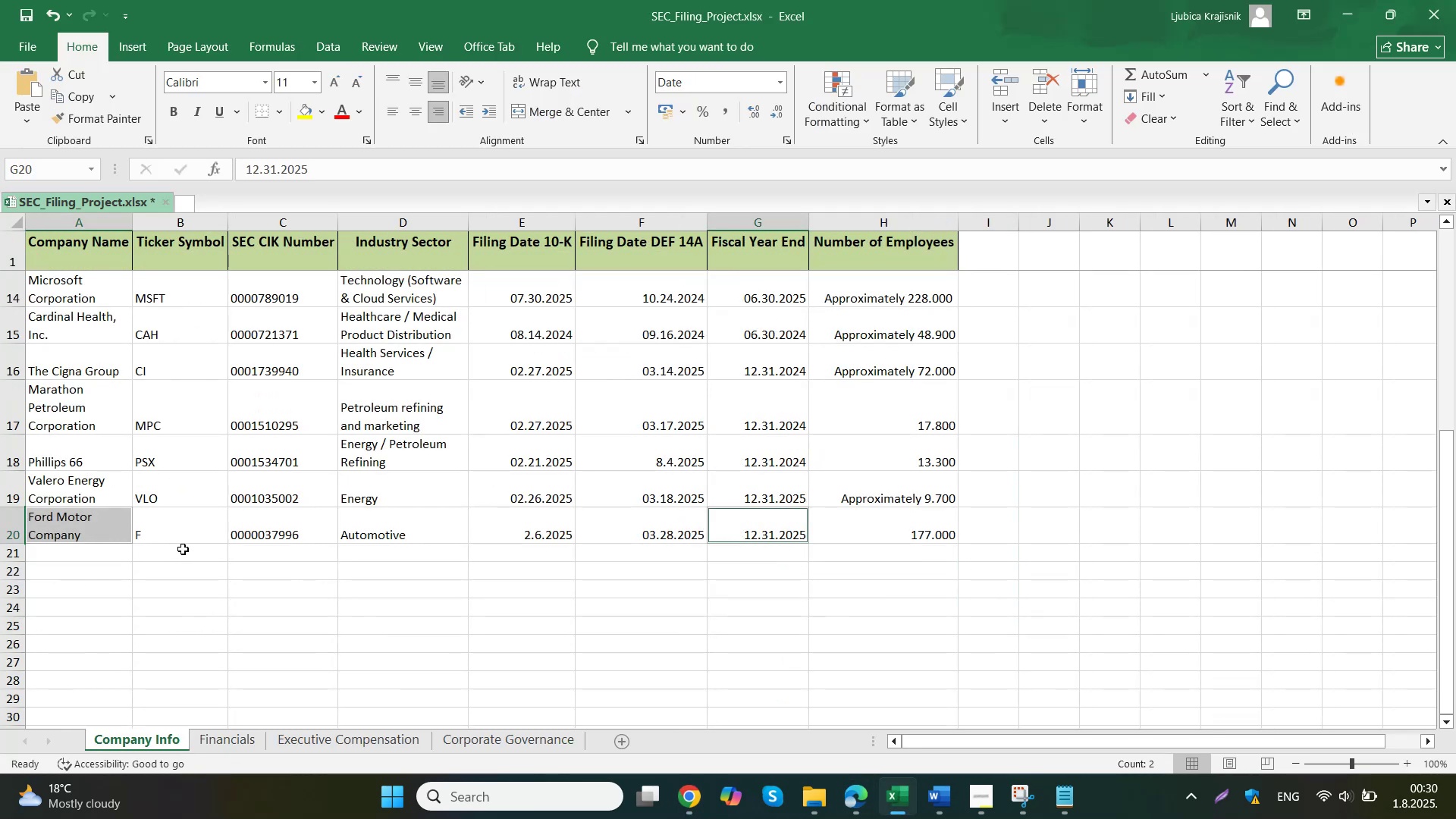 
key(Control+ControlLeft)
 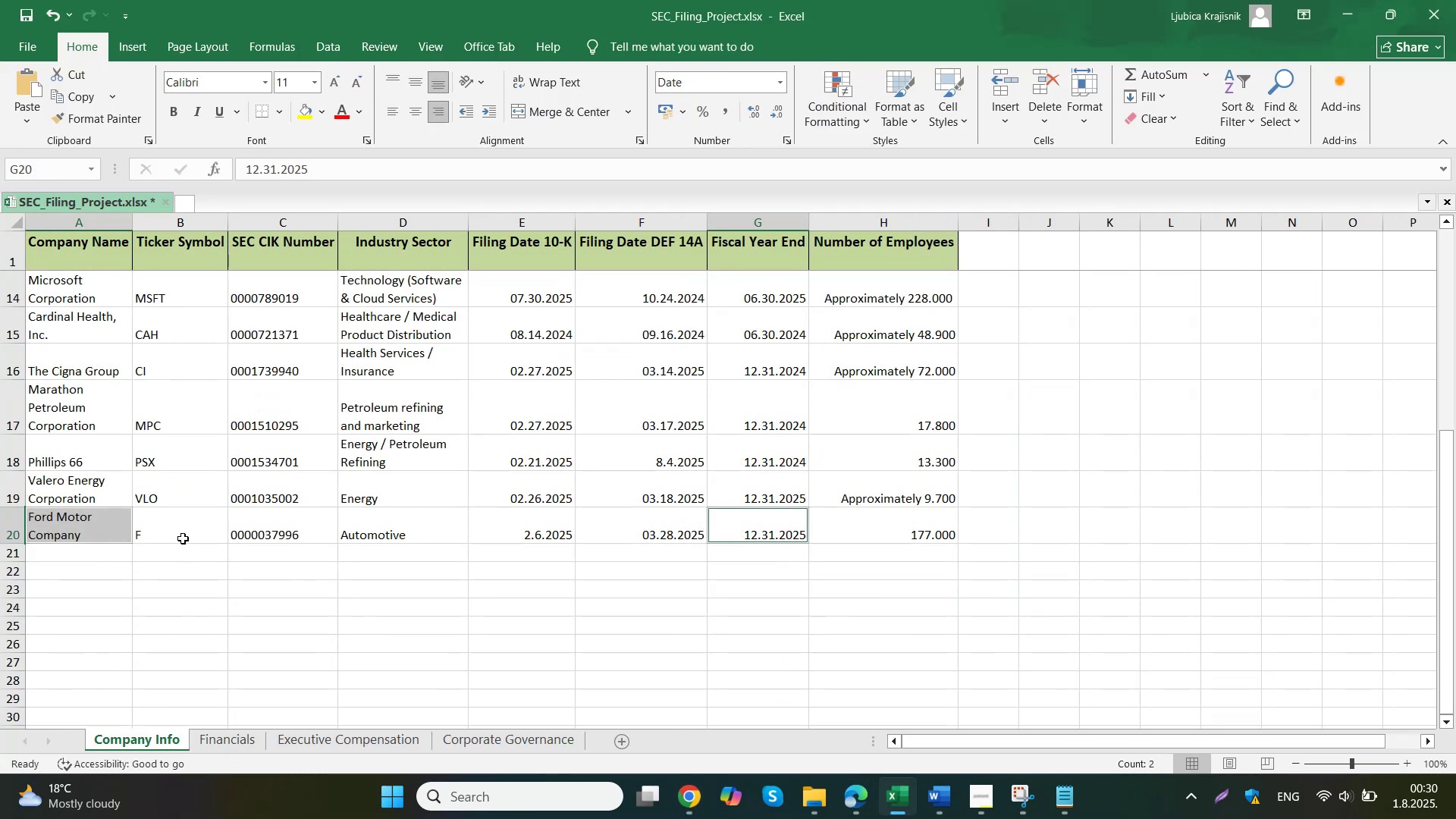 
key(Control+V)
 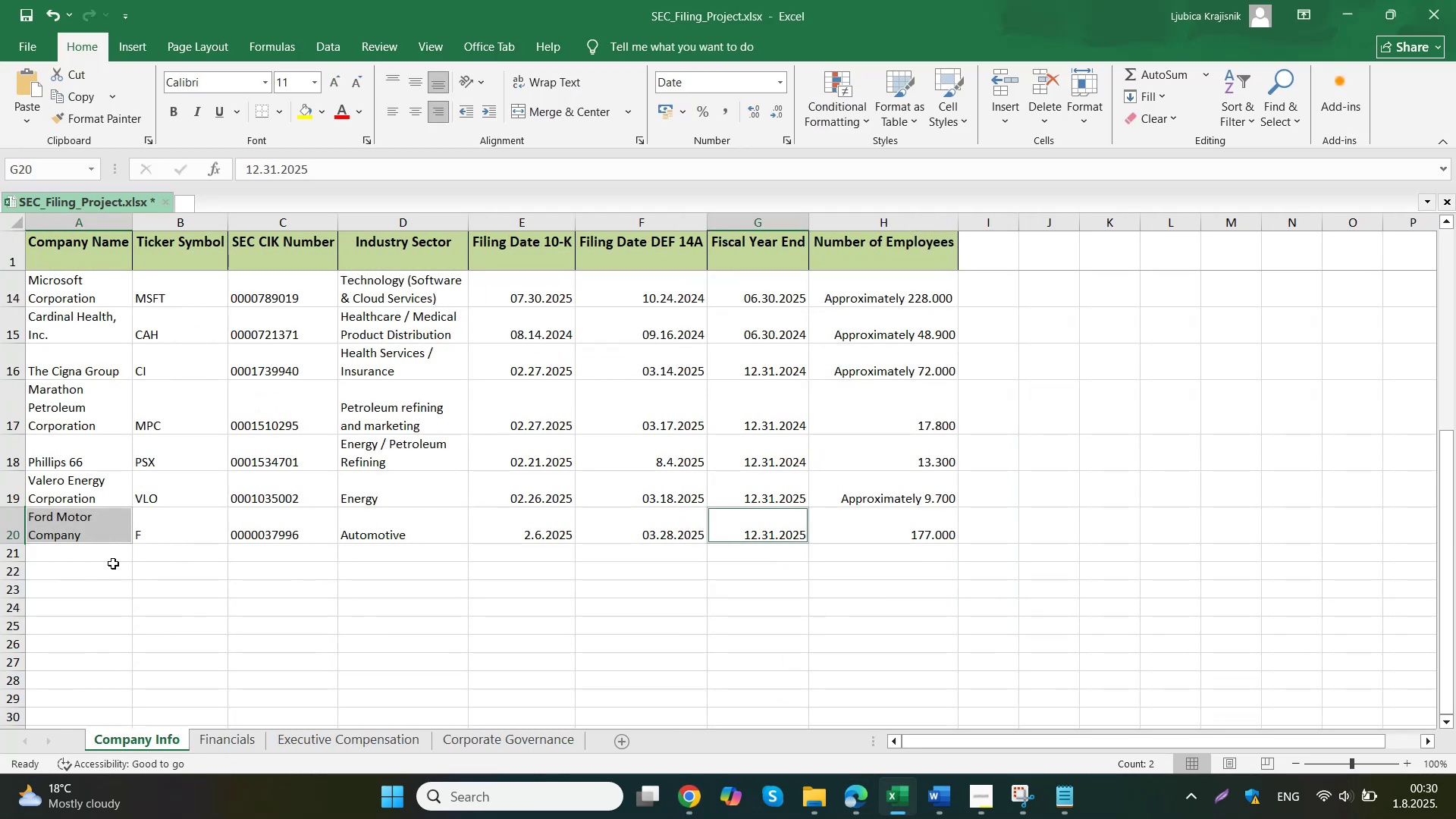 
triple_click([161, 554])
 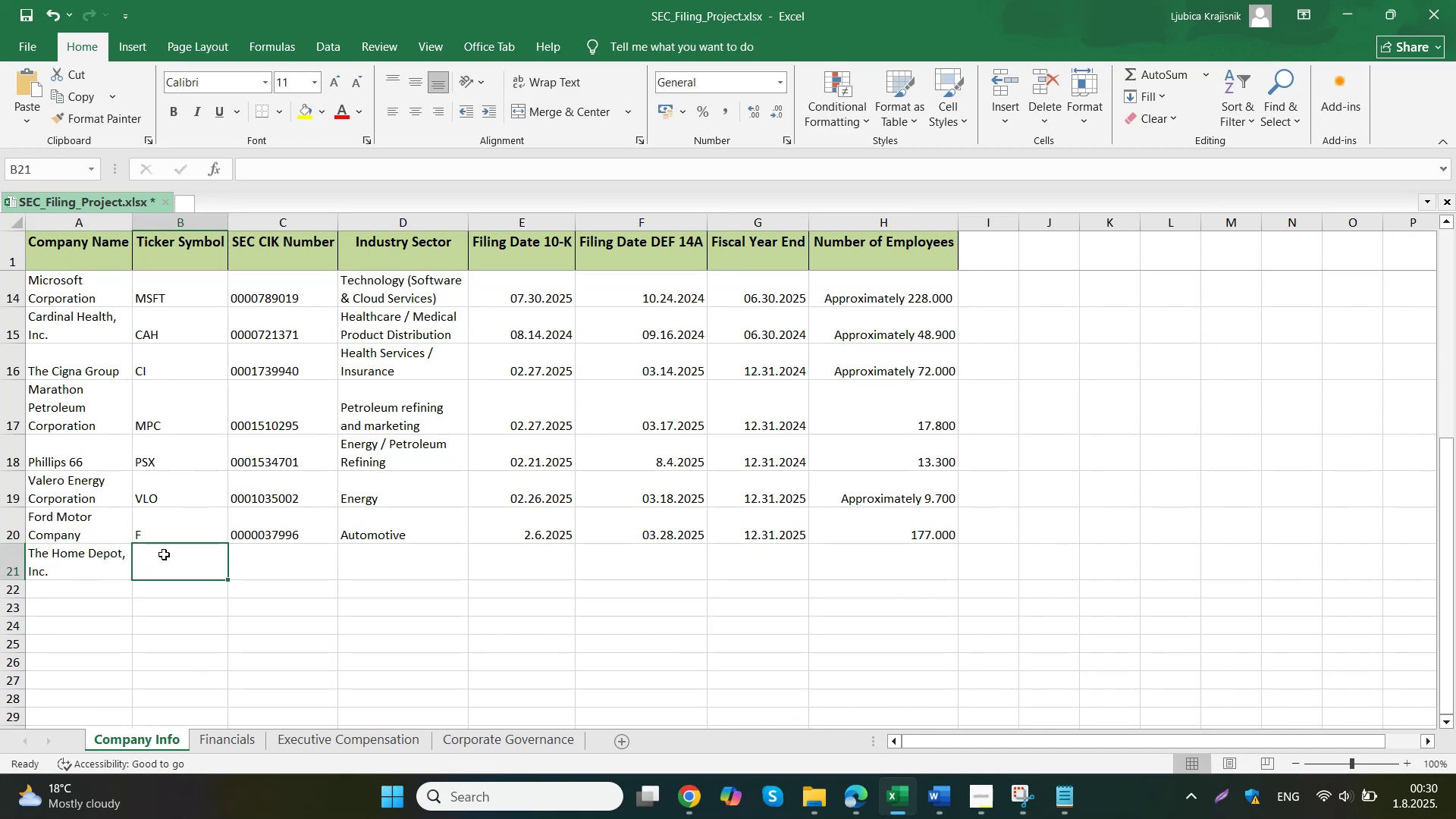 
left_click([609, 684])
 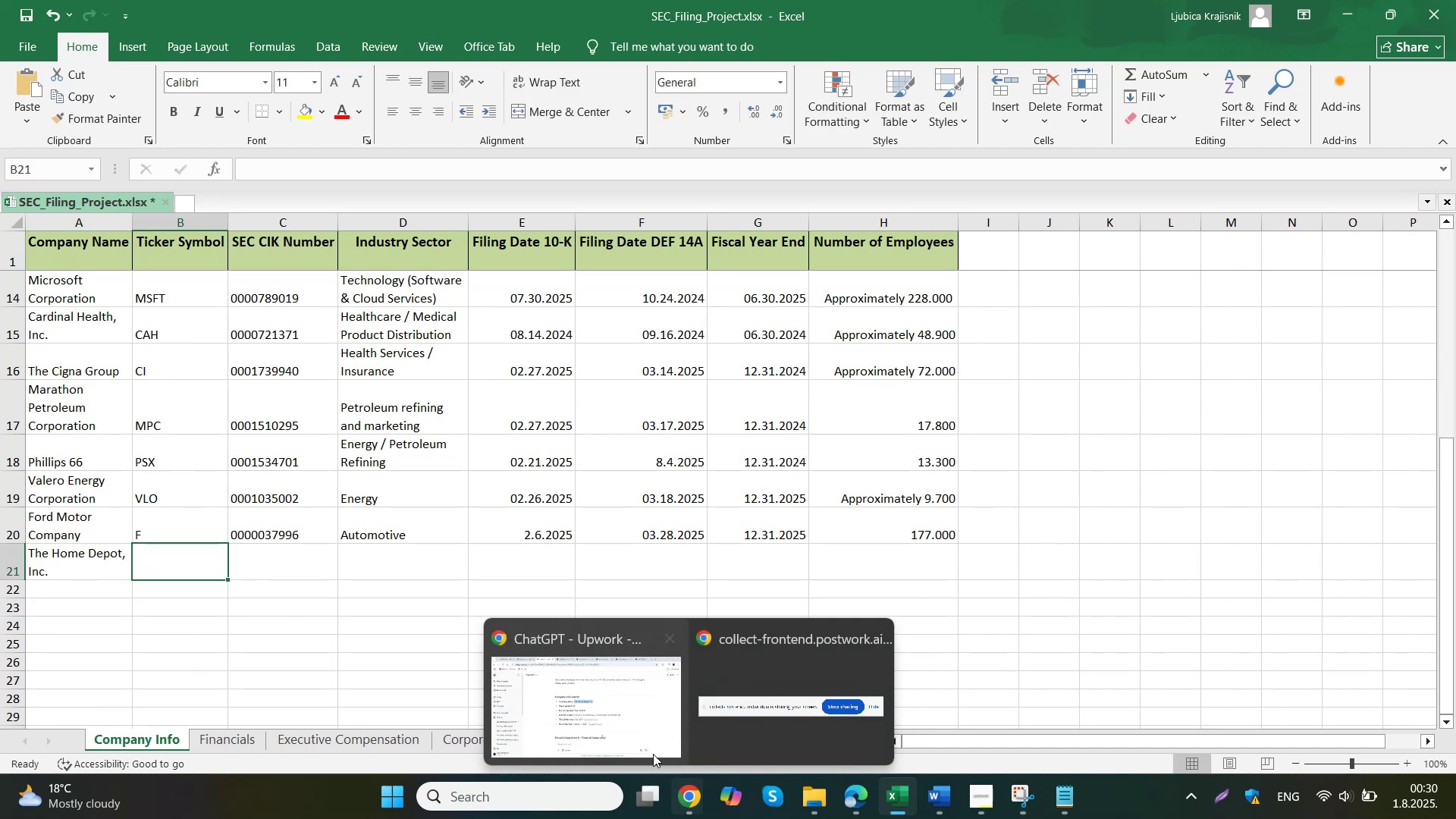 
left_click_drag(start_coordinate=[673, 387], to_coordinate=[624, 383])
 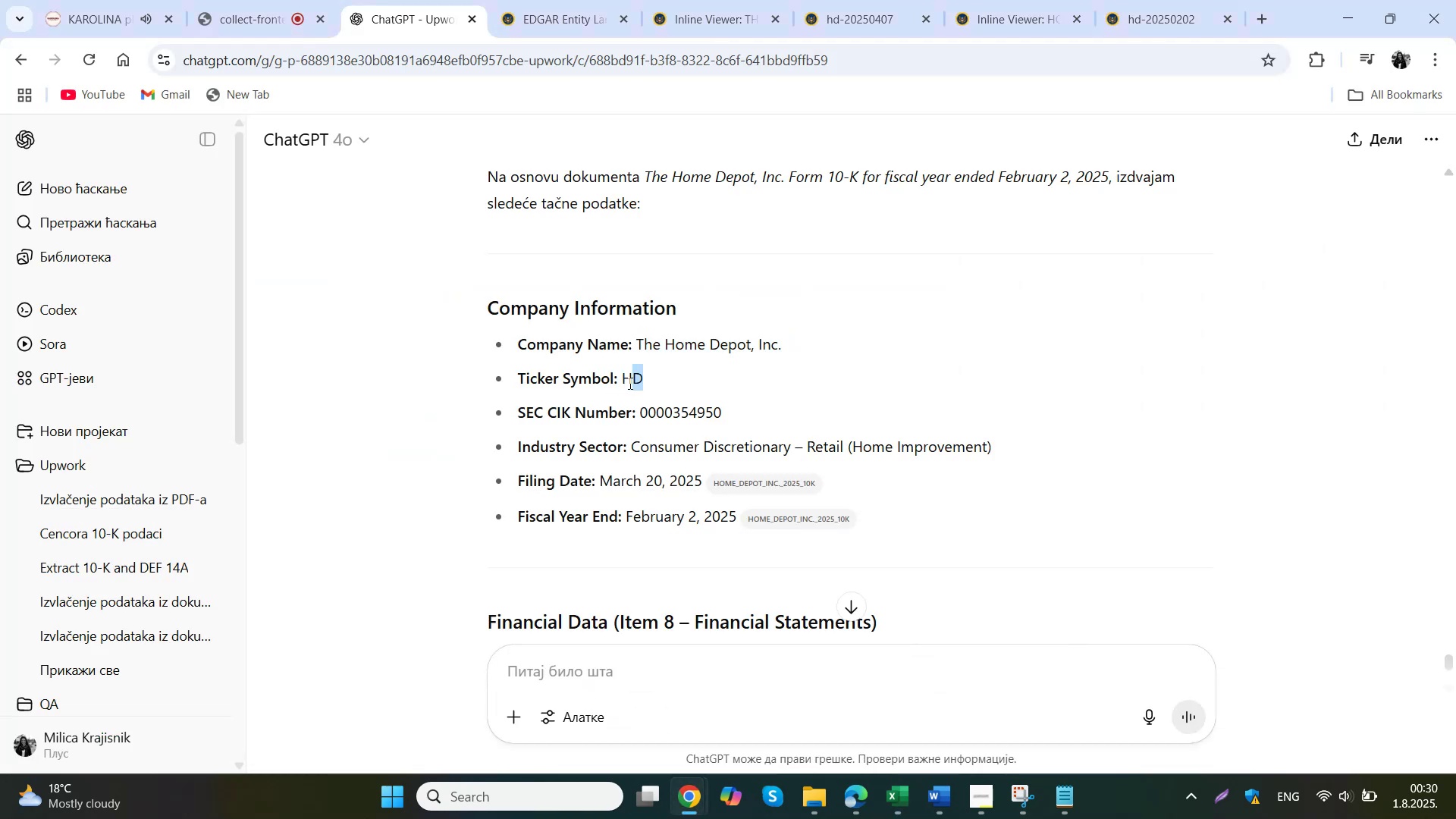 
key(Control+ControlLeft)
 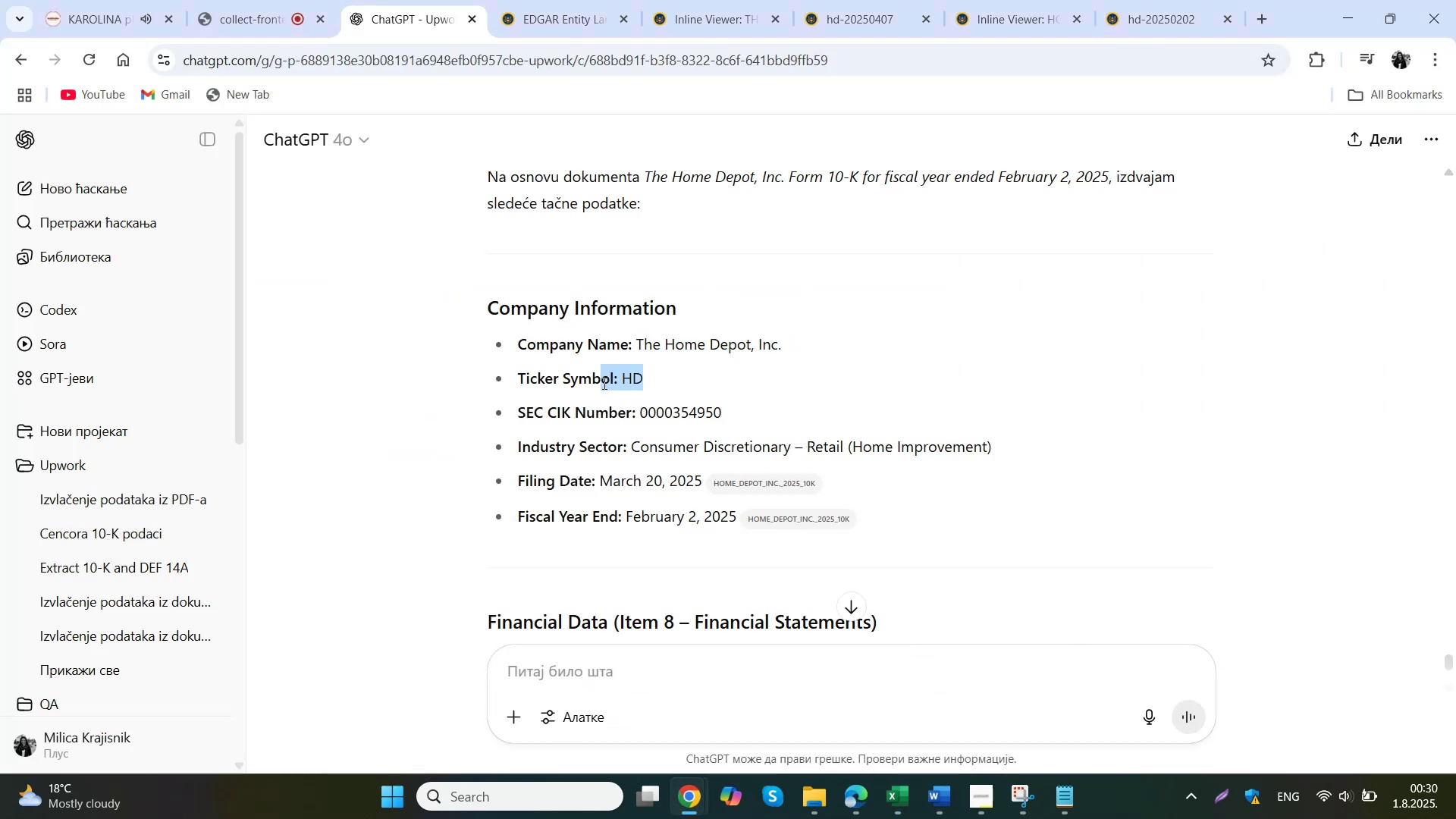 
key(Control+C)
 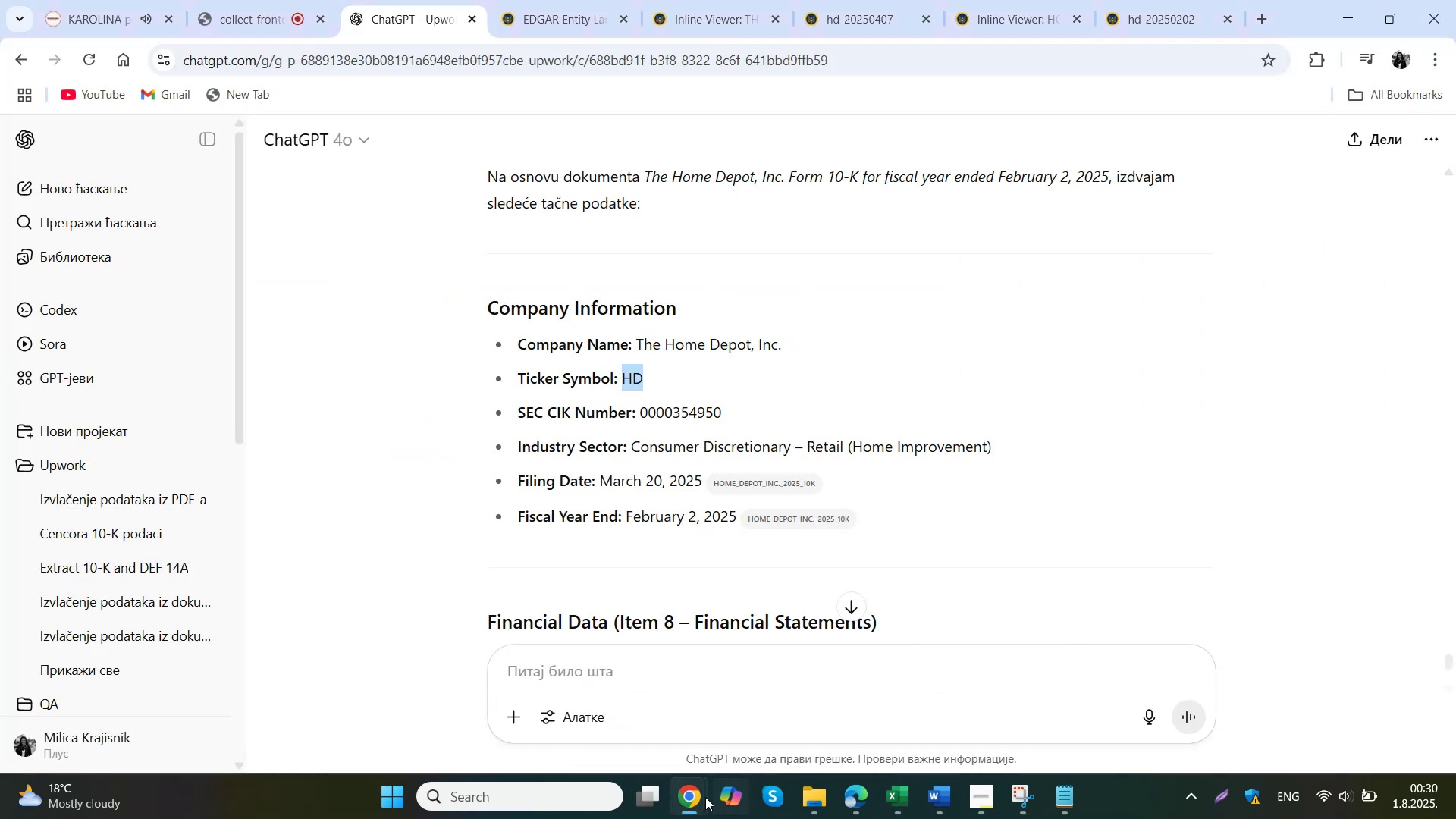 
left_click([911, 797])
 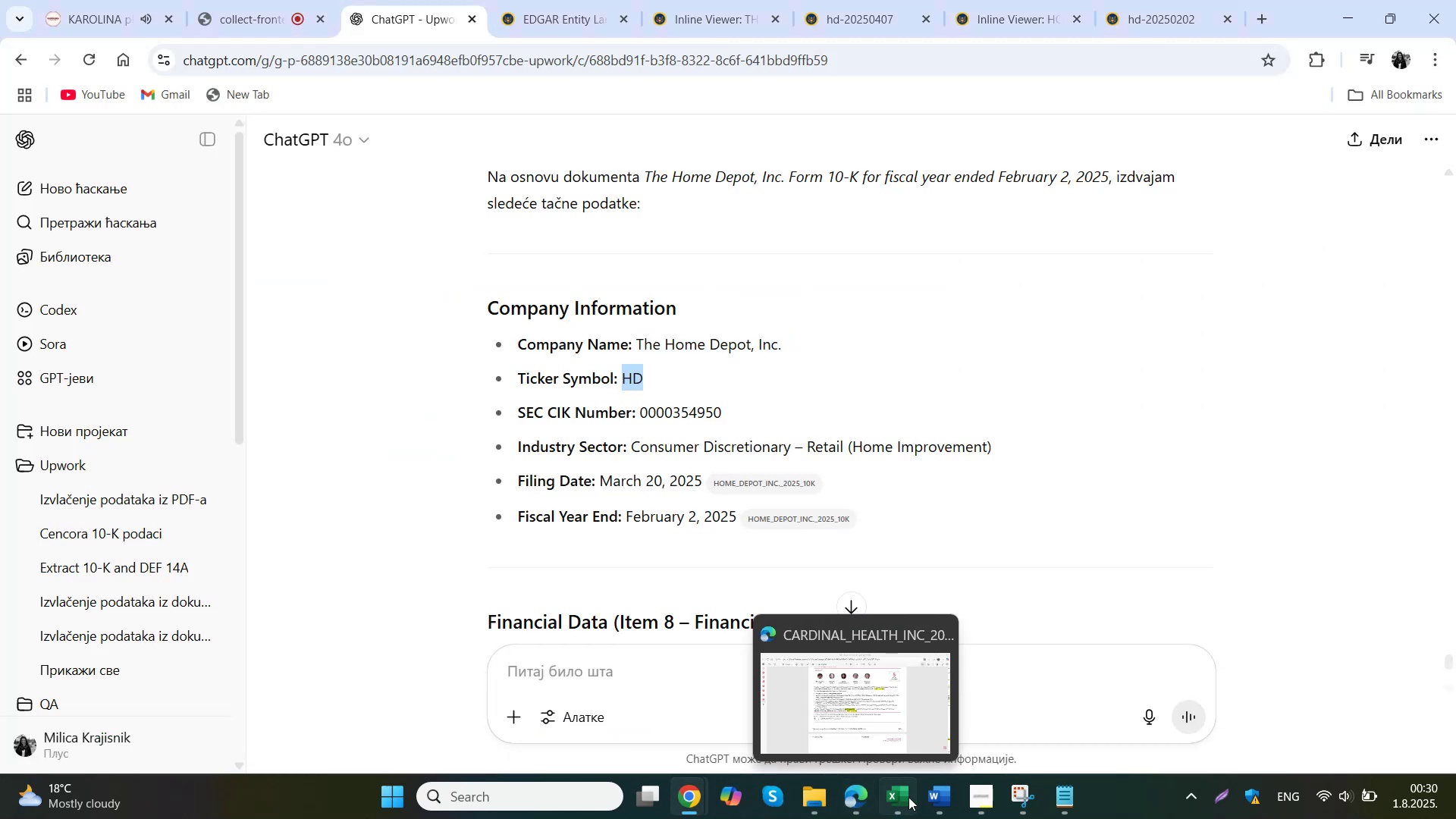 
double_click([188, 569])
 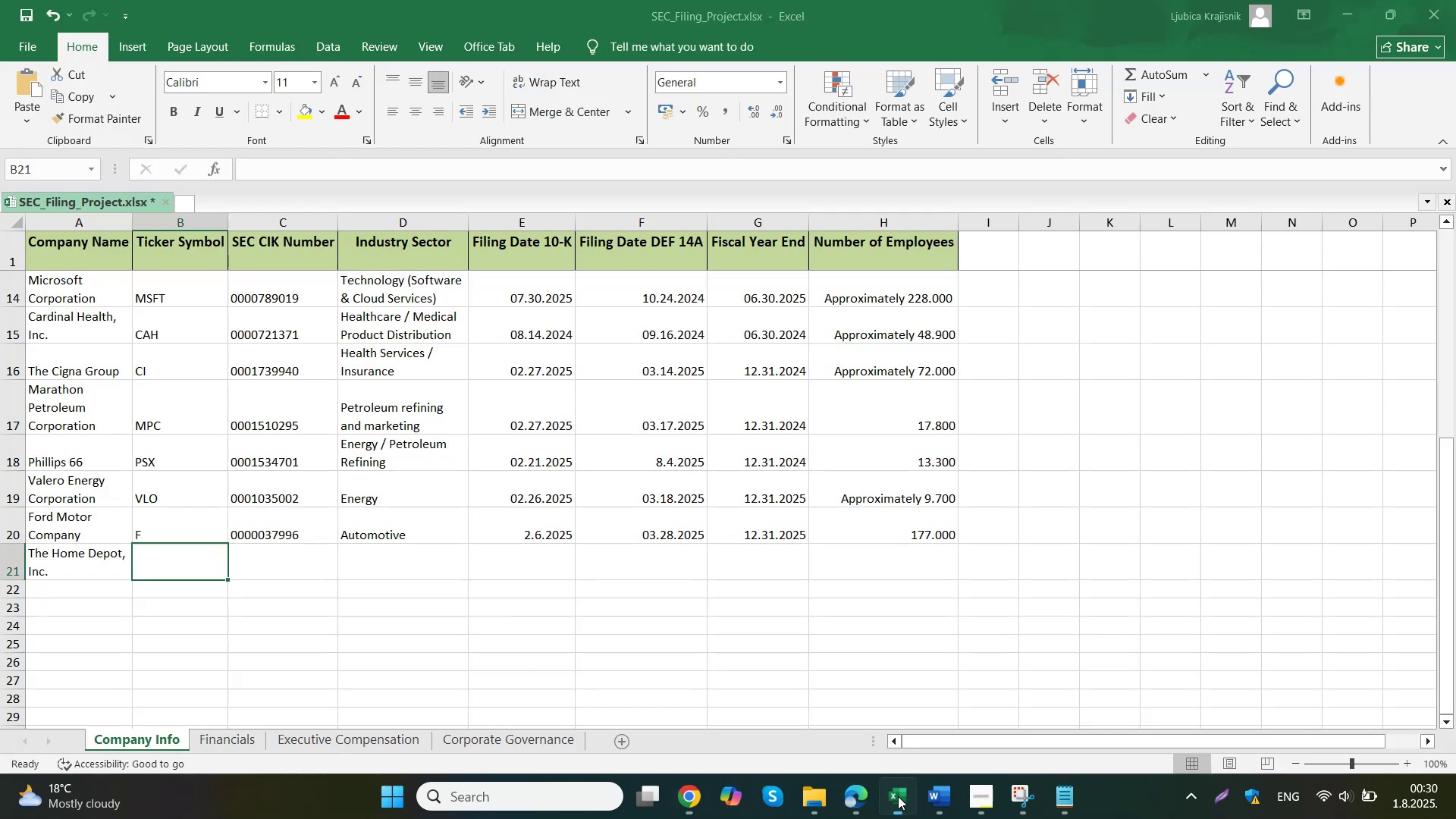 
key(Control+ControlLeft)
 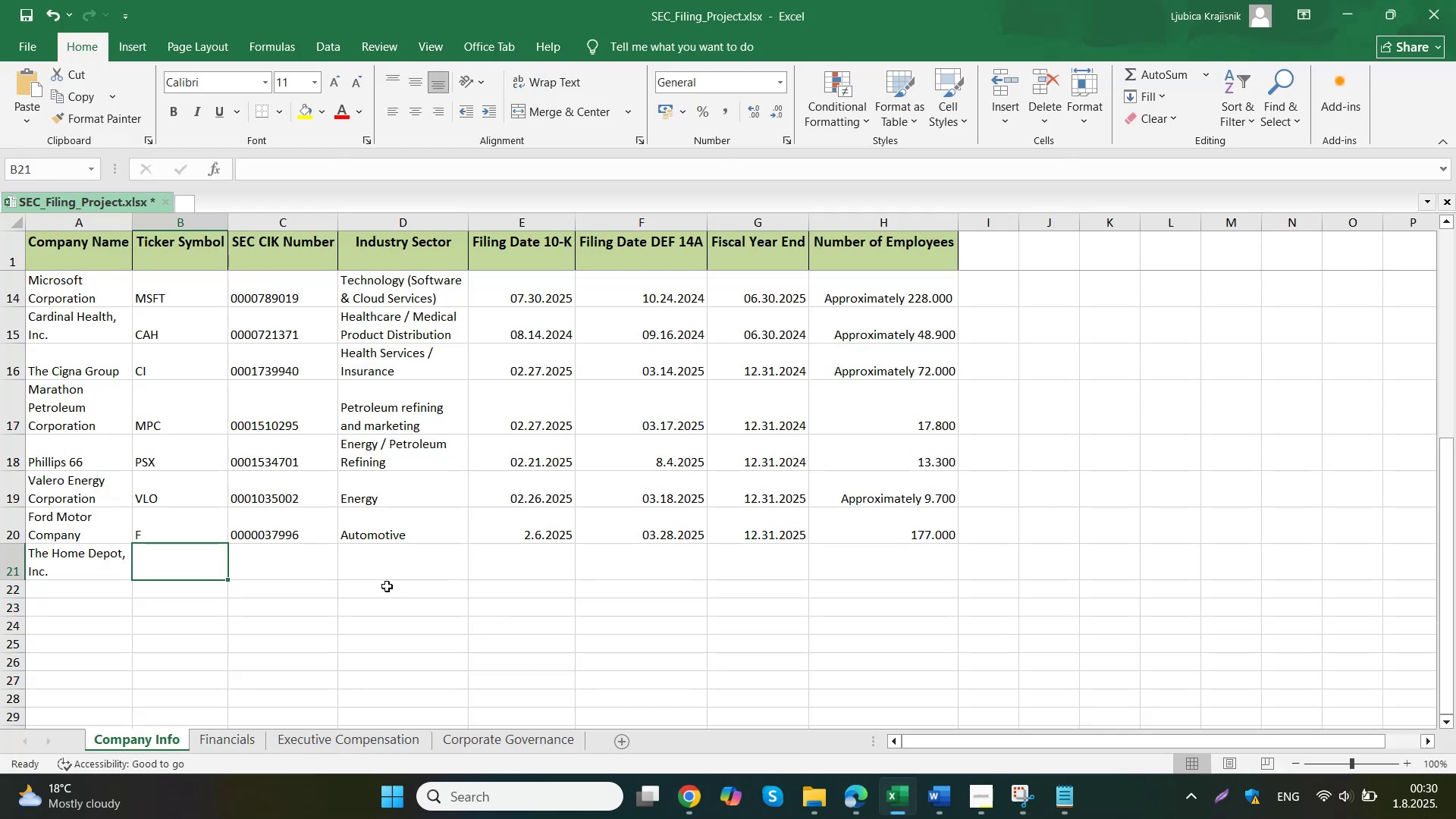 
key(Control+V)
 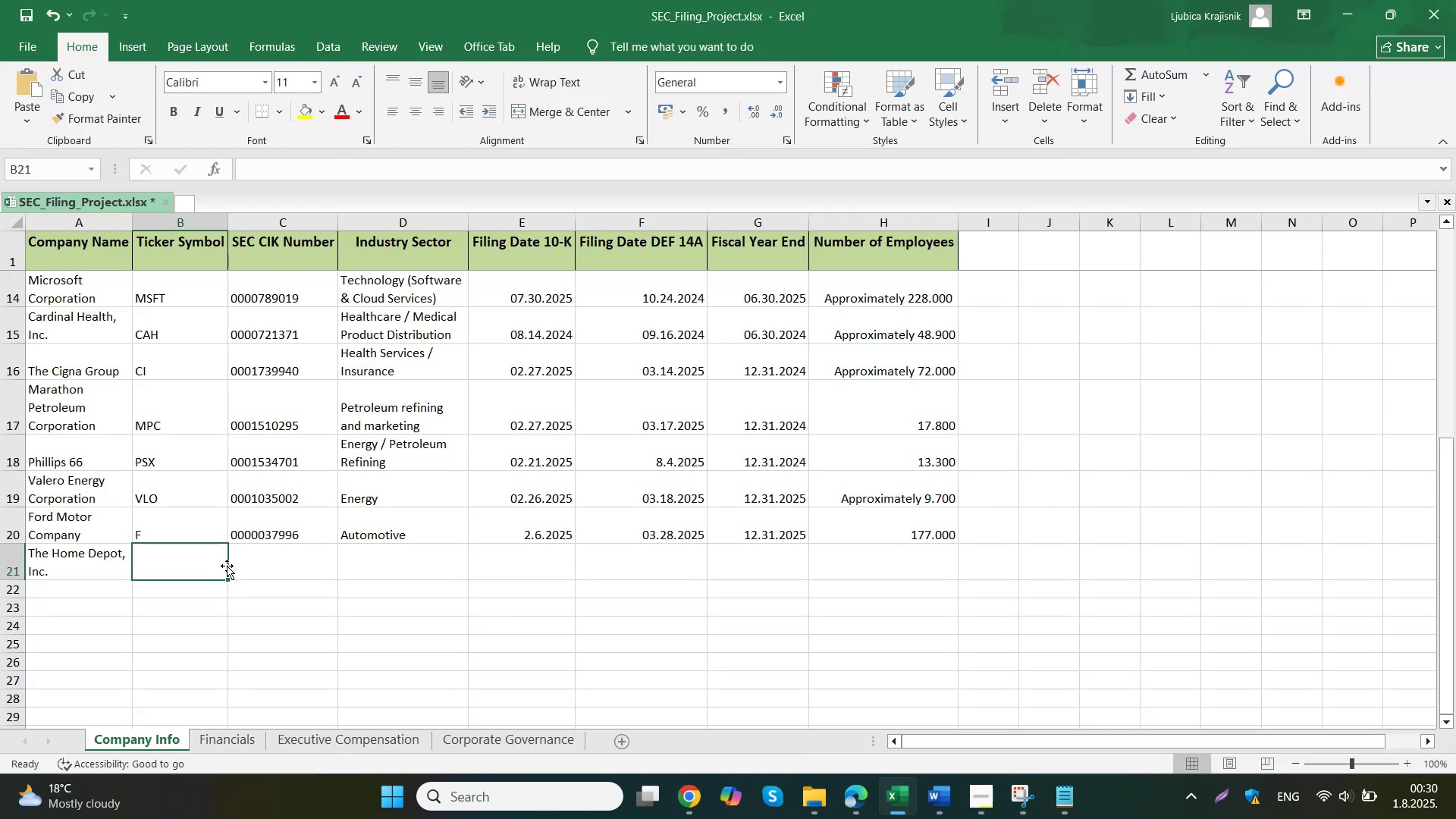 
left_click([252, 573])
 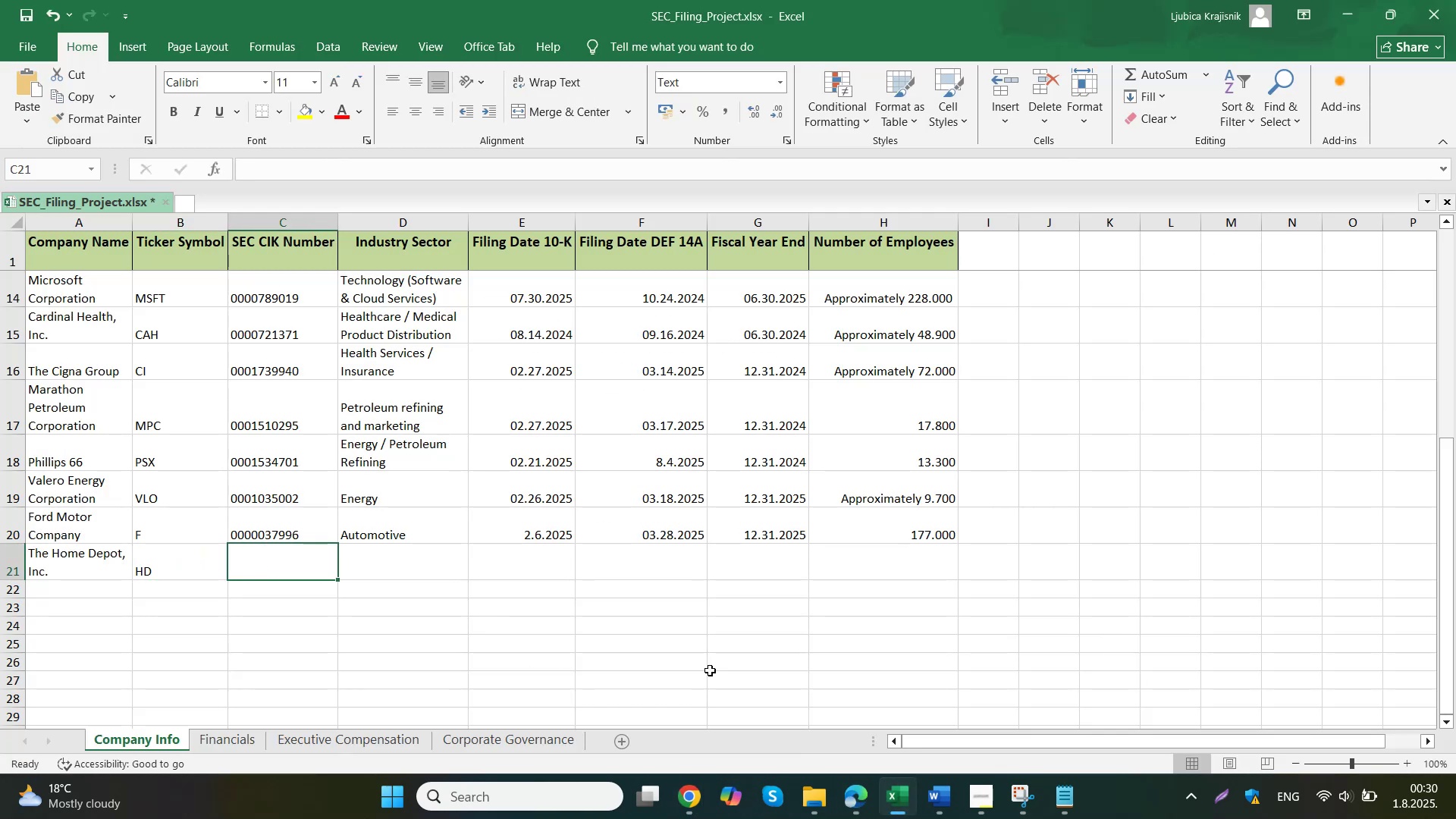 
mouse_move([936, 713])
 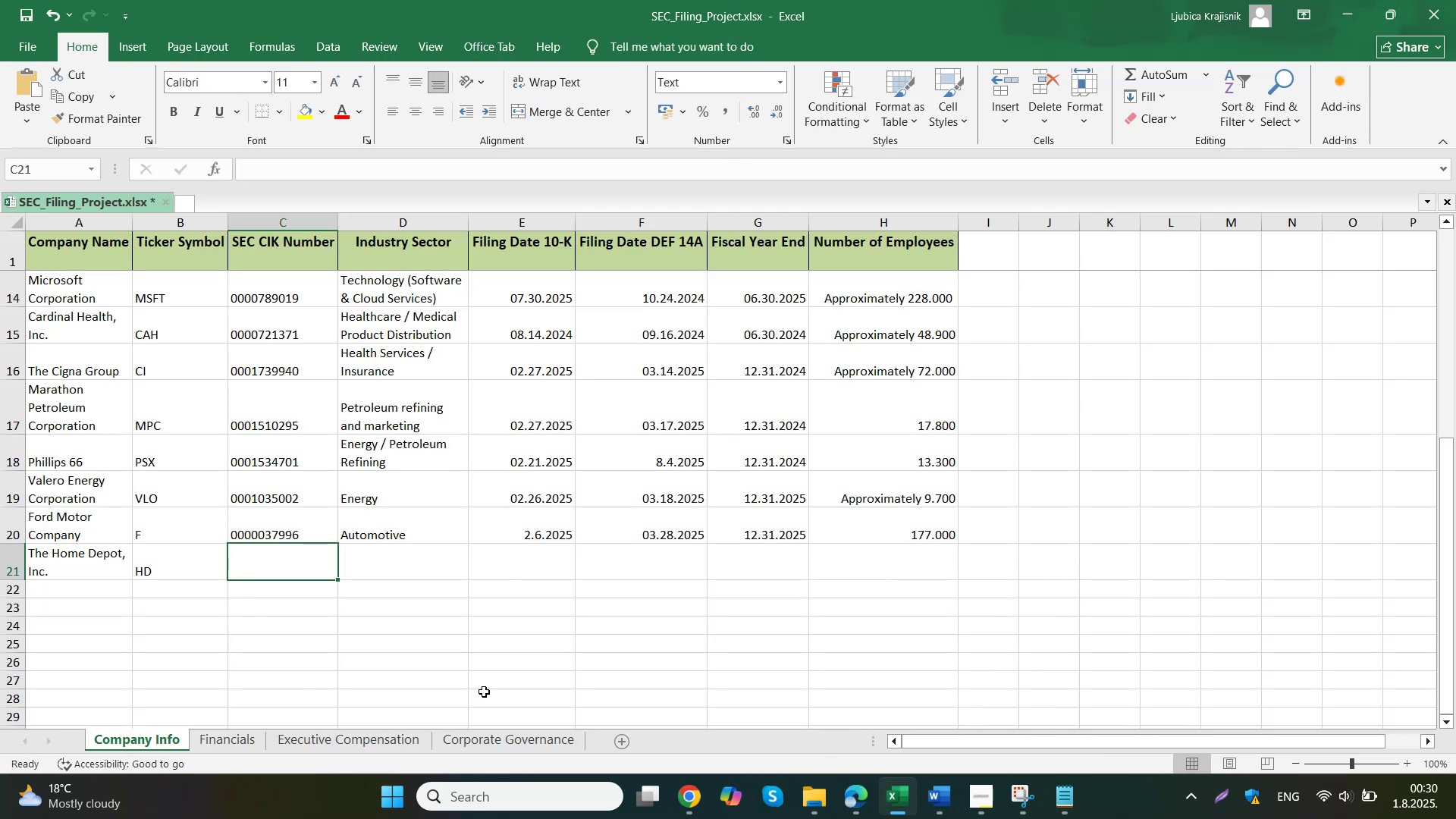 
left_click([638, 687])
 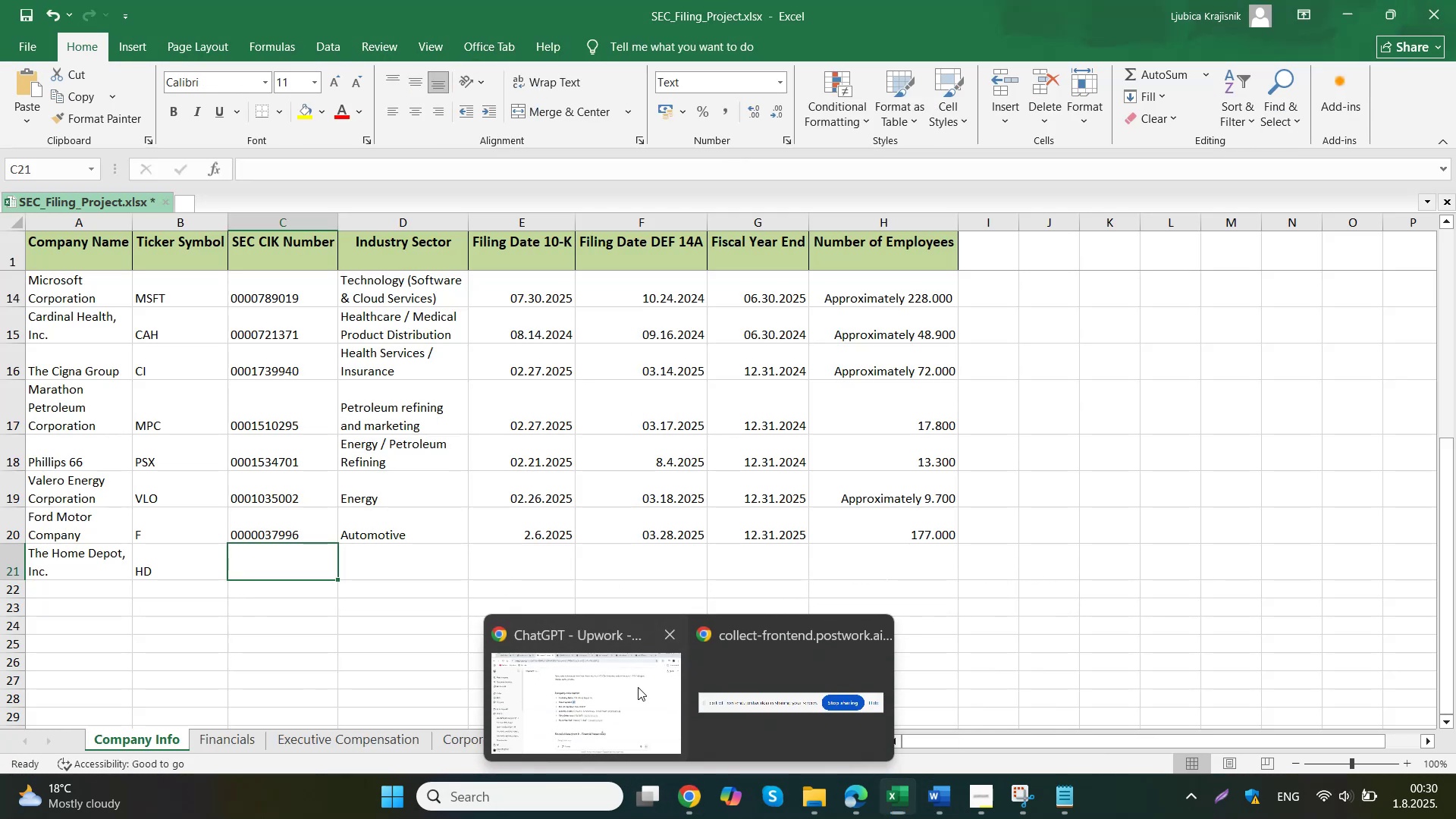 
left_click_drag(start_coordinate=[736, 410], to_coordinate=[642, 410])
 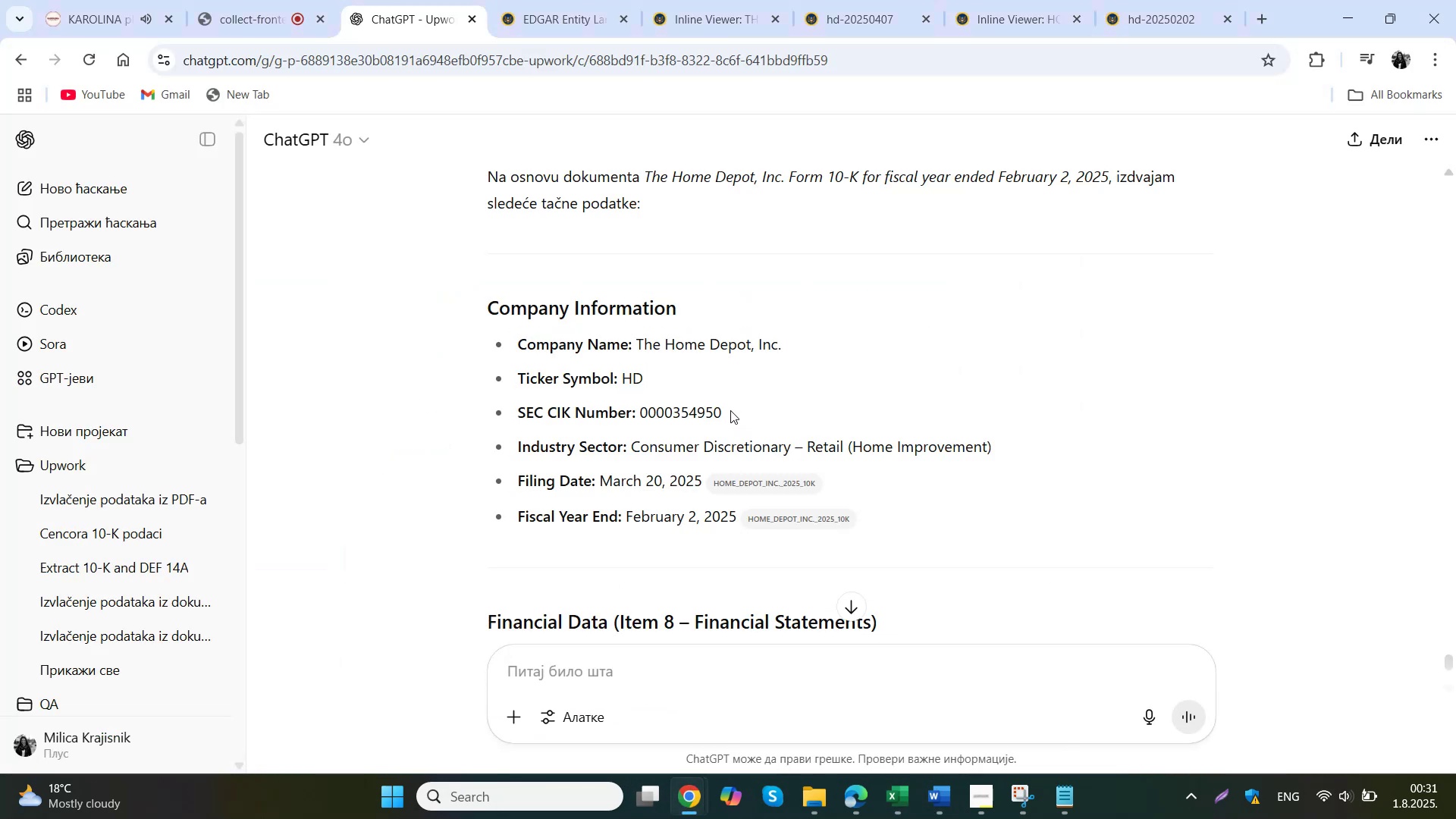 
key(Control+C)
 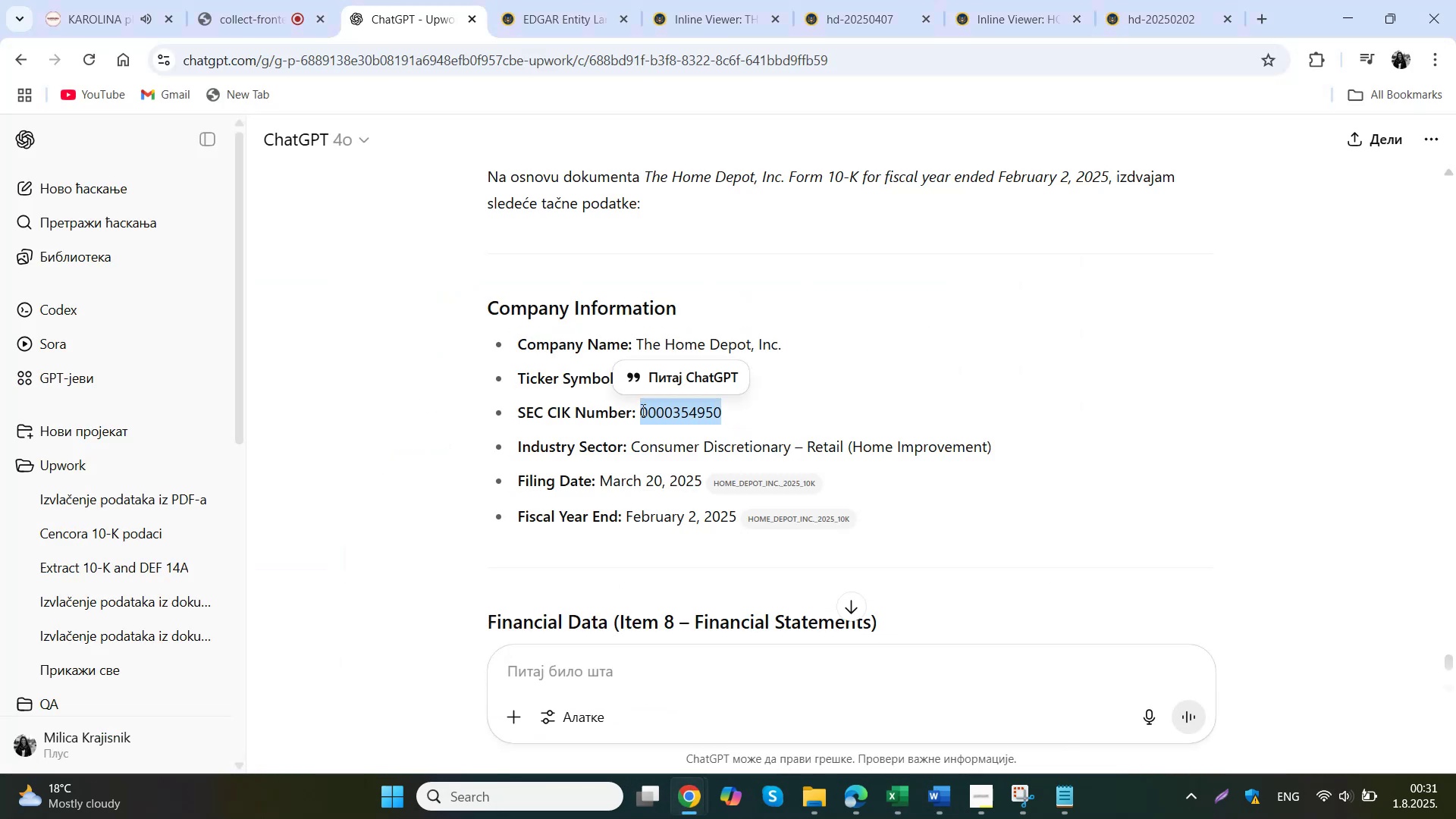 
left_click([902, 802])
 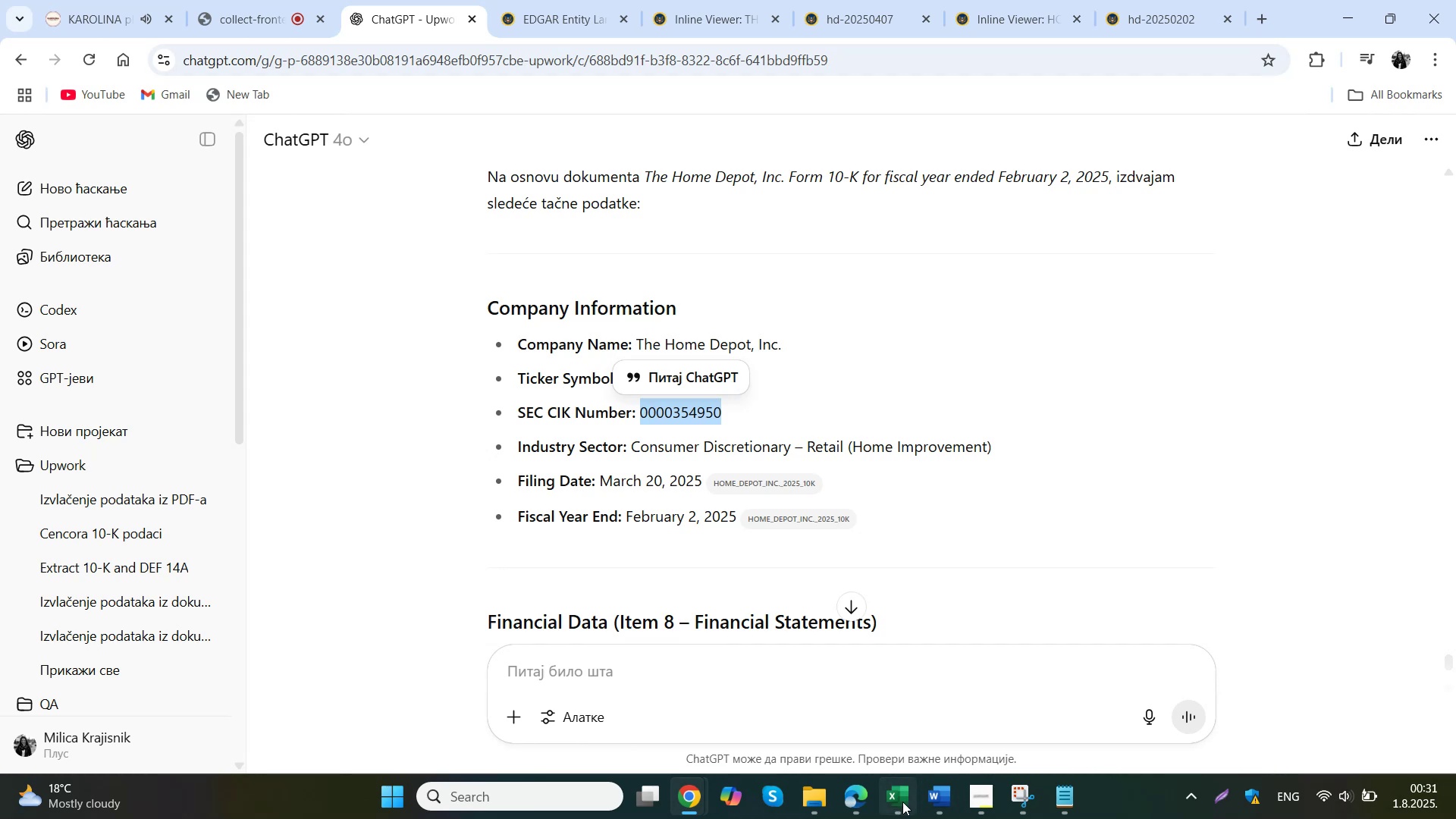 
double_click([292, 567])
 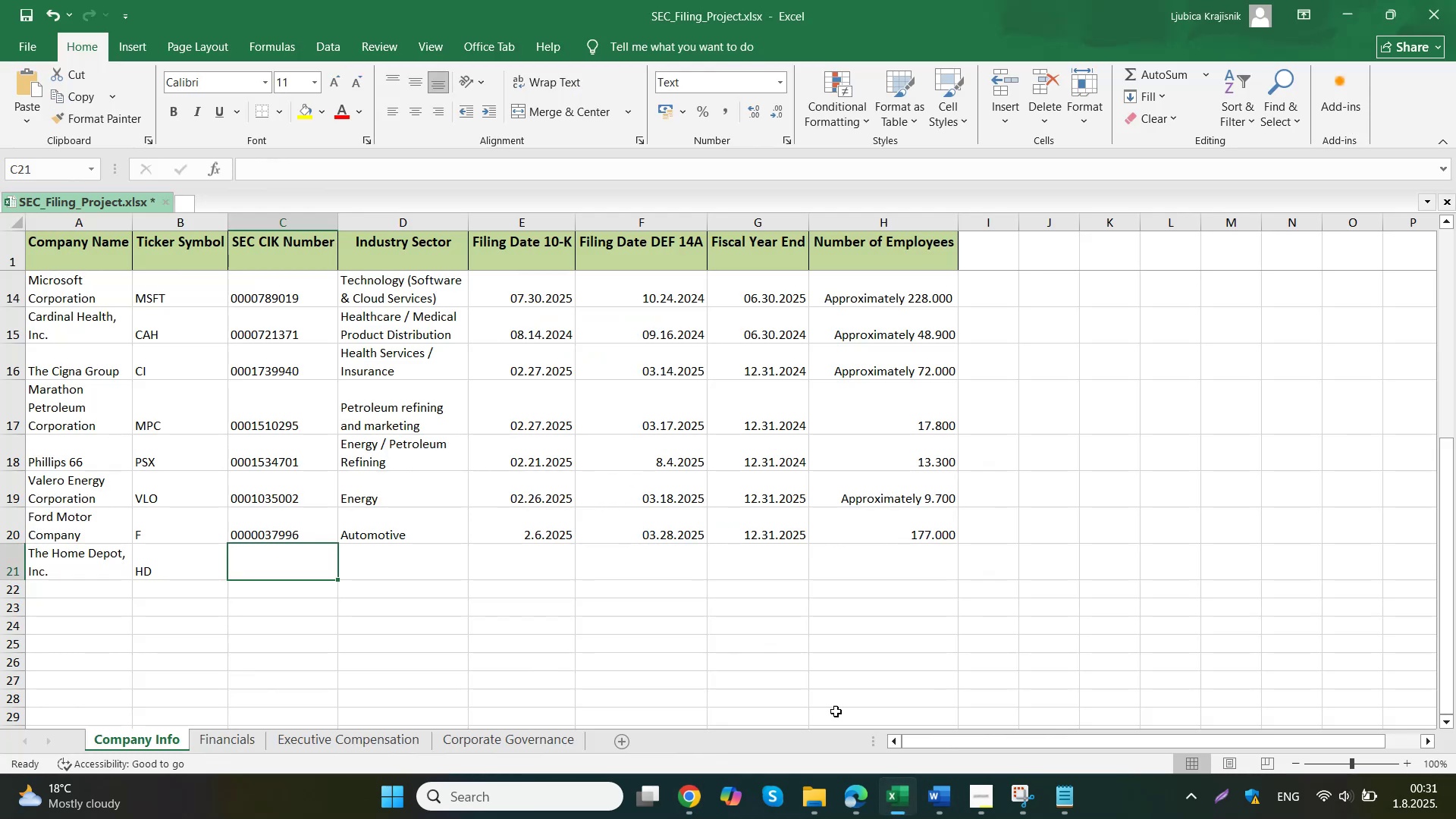 
key(Control+ControlLeft)
 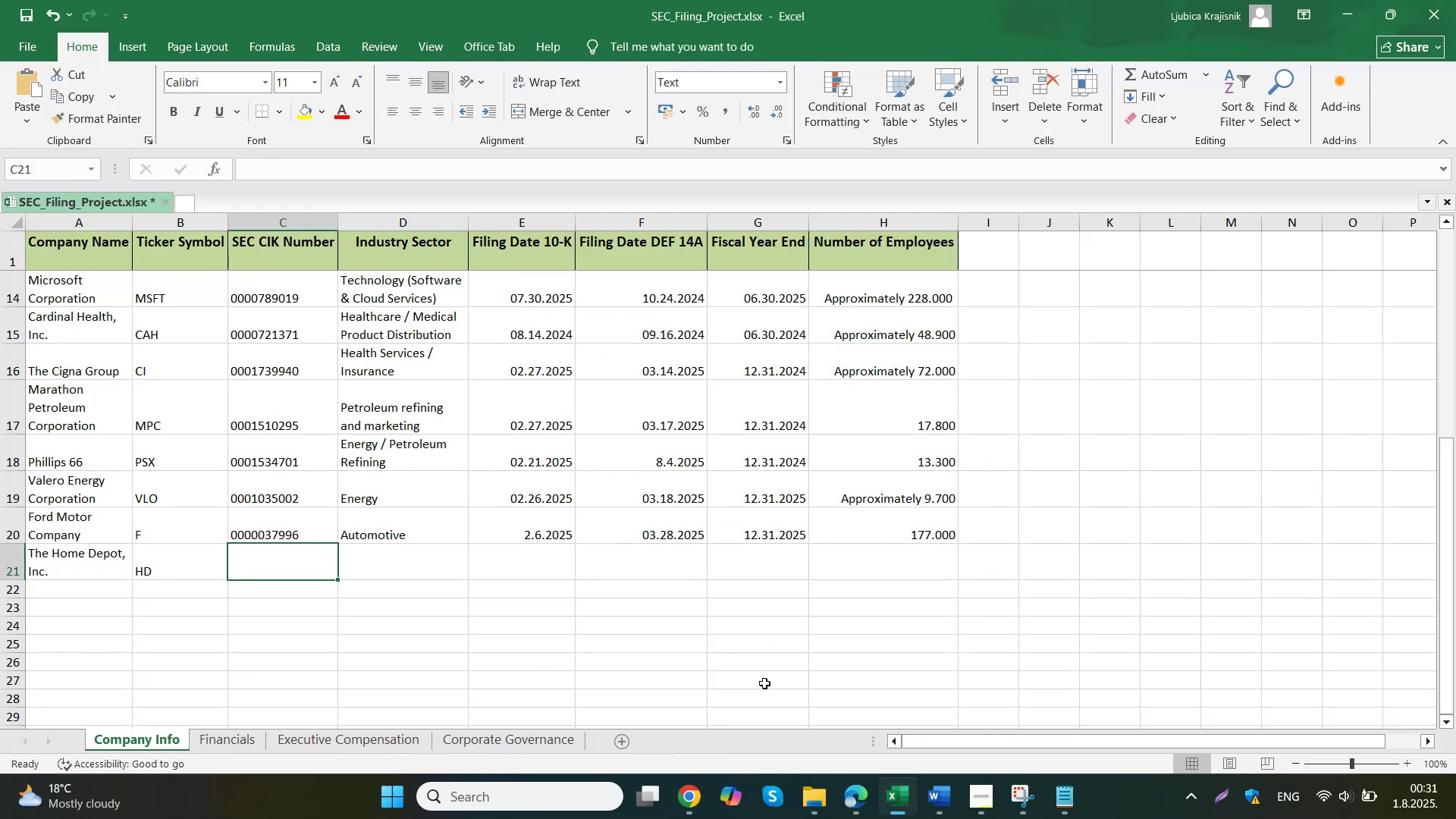 
key(Control+V)
 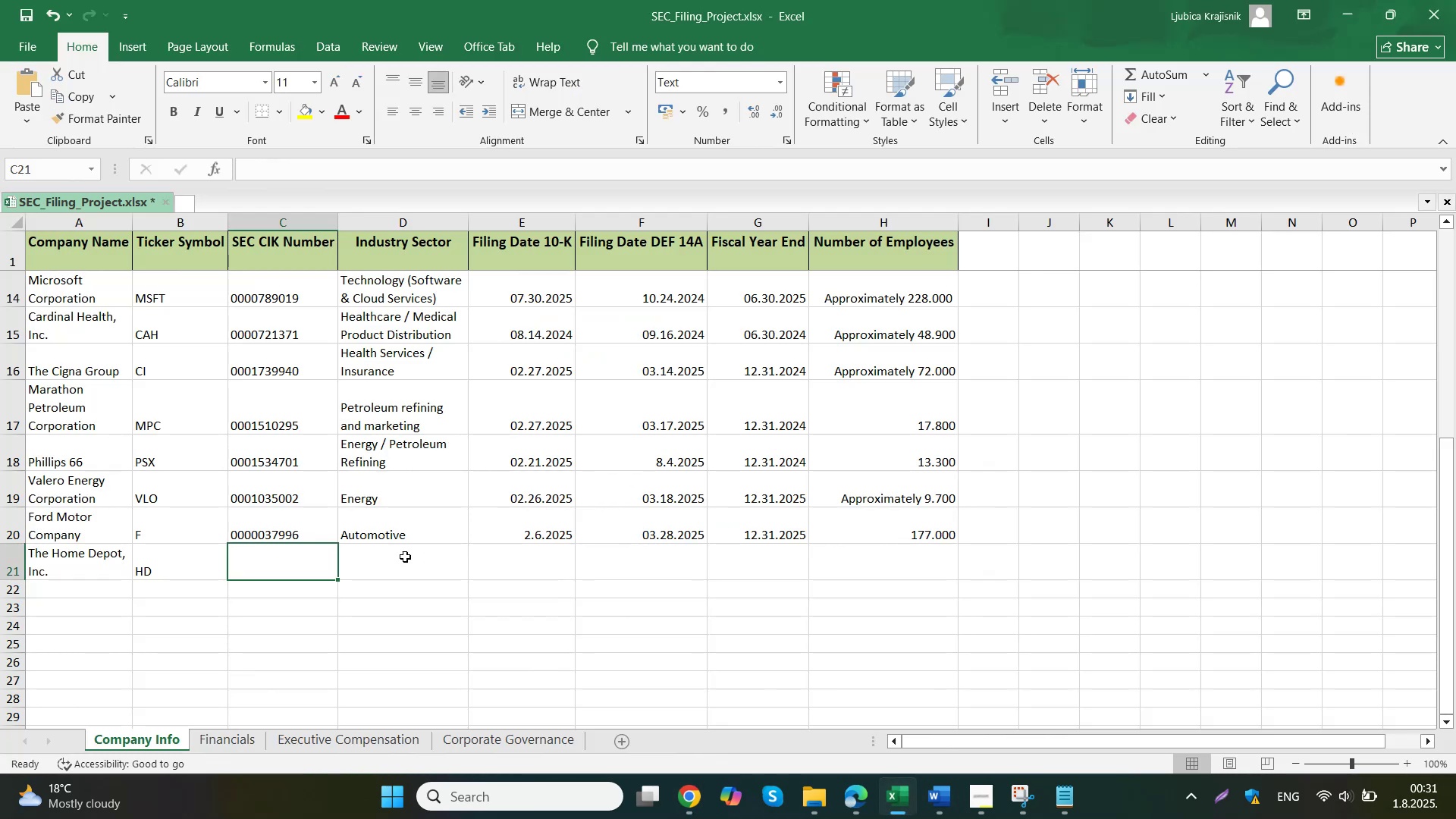 
triple_click([418, 569])
 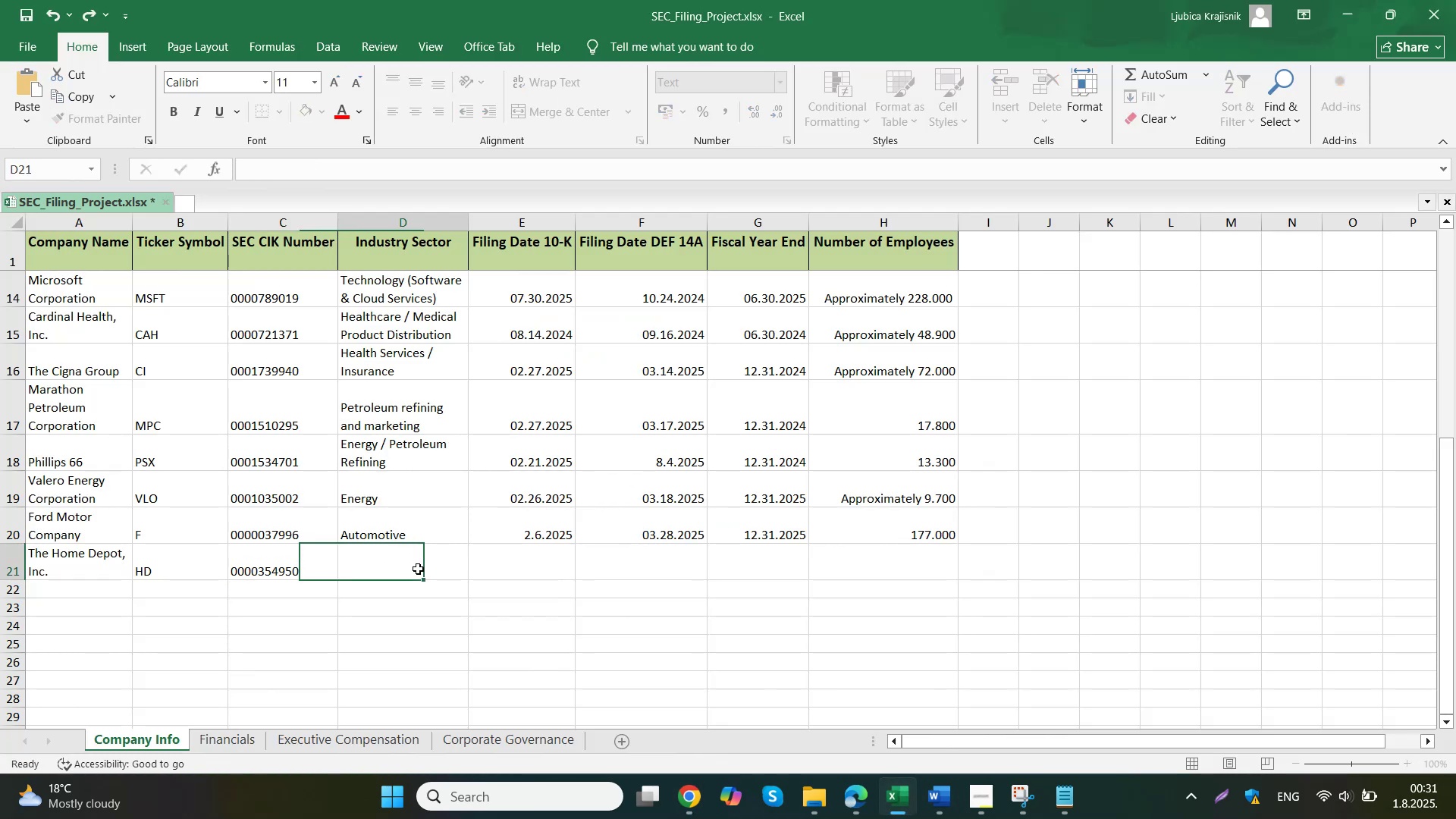 
left_click([301, 570])
 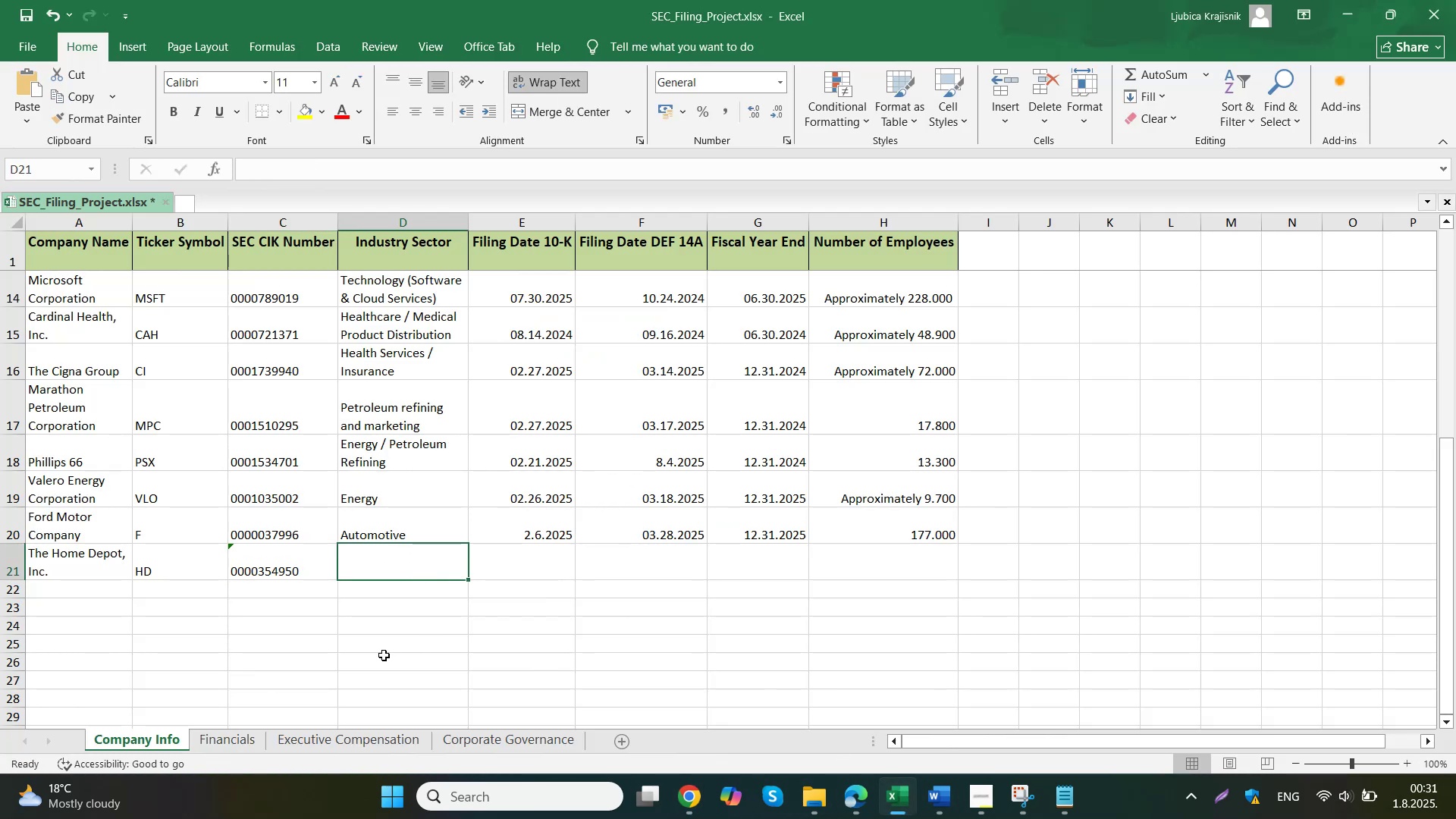 
left_click([212, 557])
 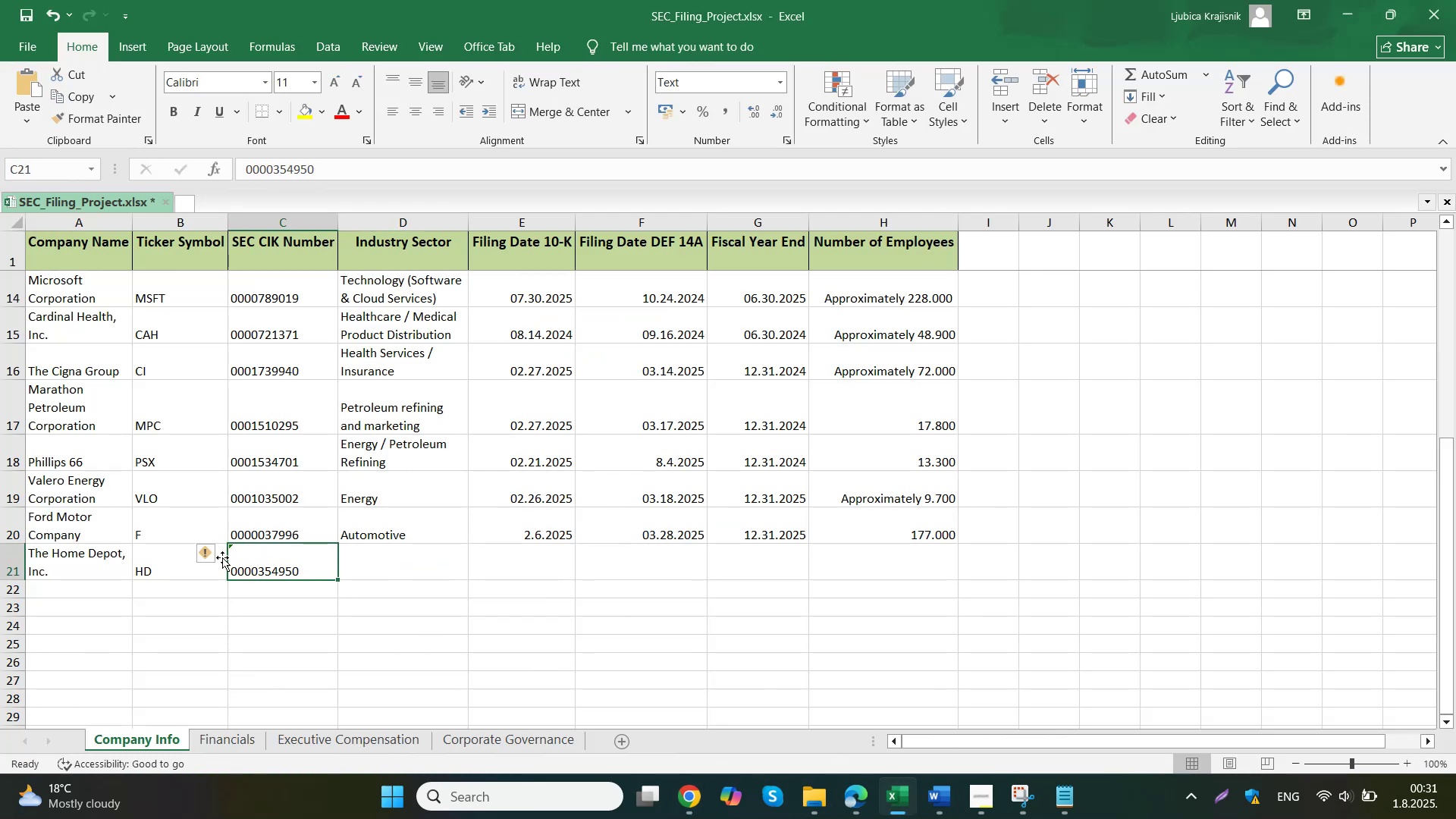 
left_click([287, 649])
 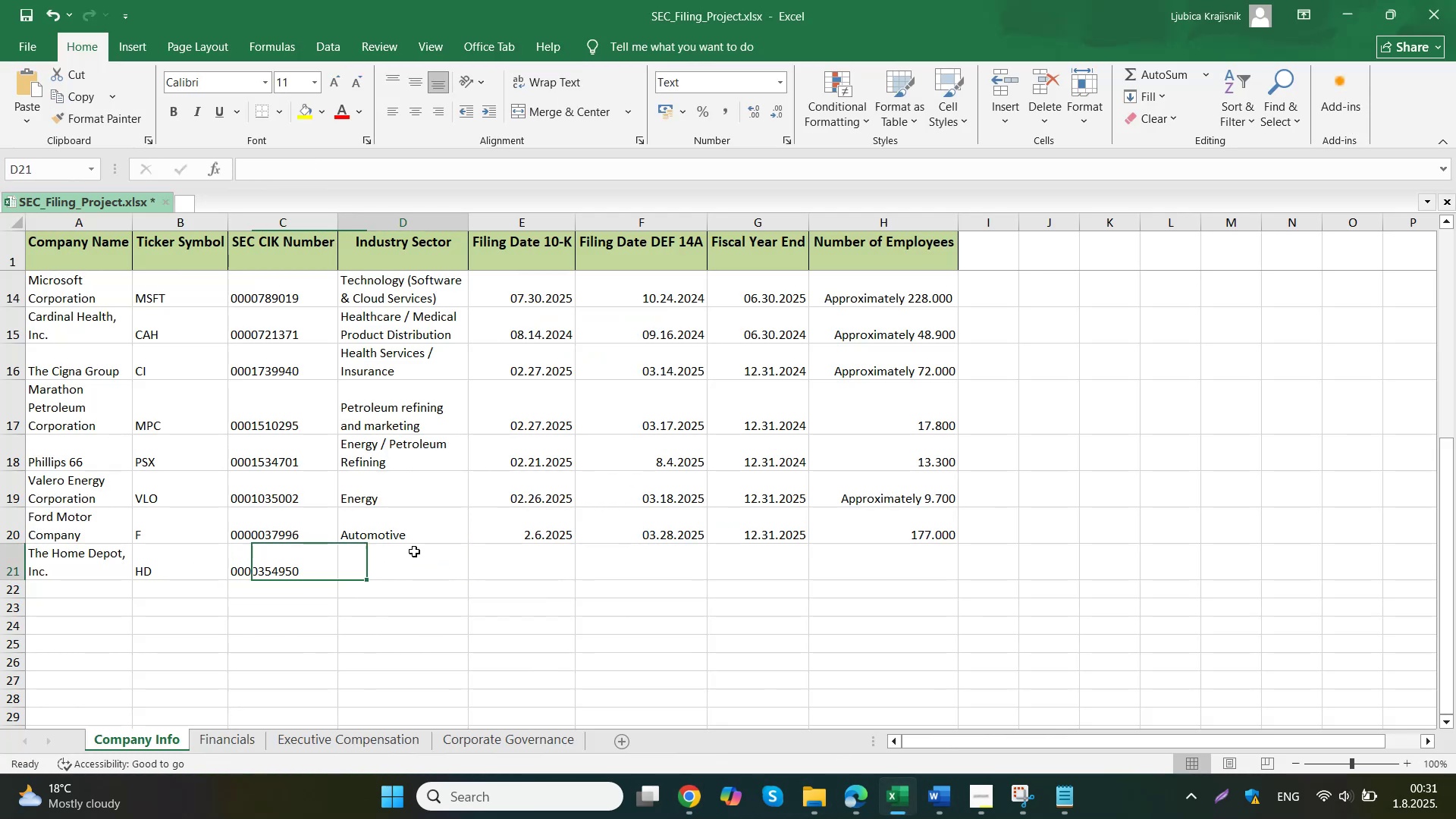 
left_click([619, 698])
 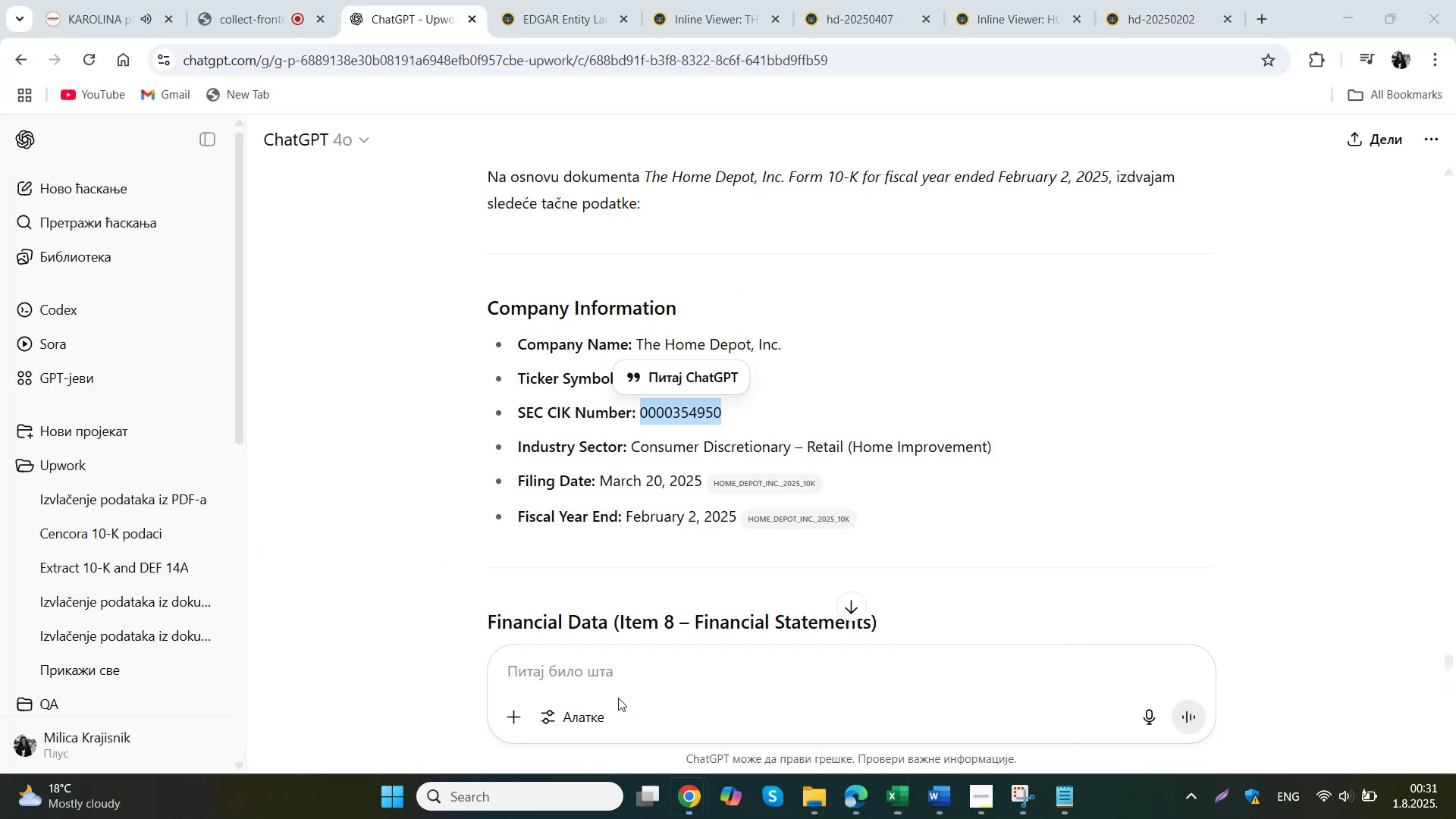 
left_click_drag(start_coordinate=[632, 441], to_coordinate=[843, 444])
 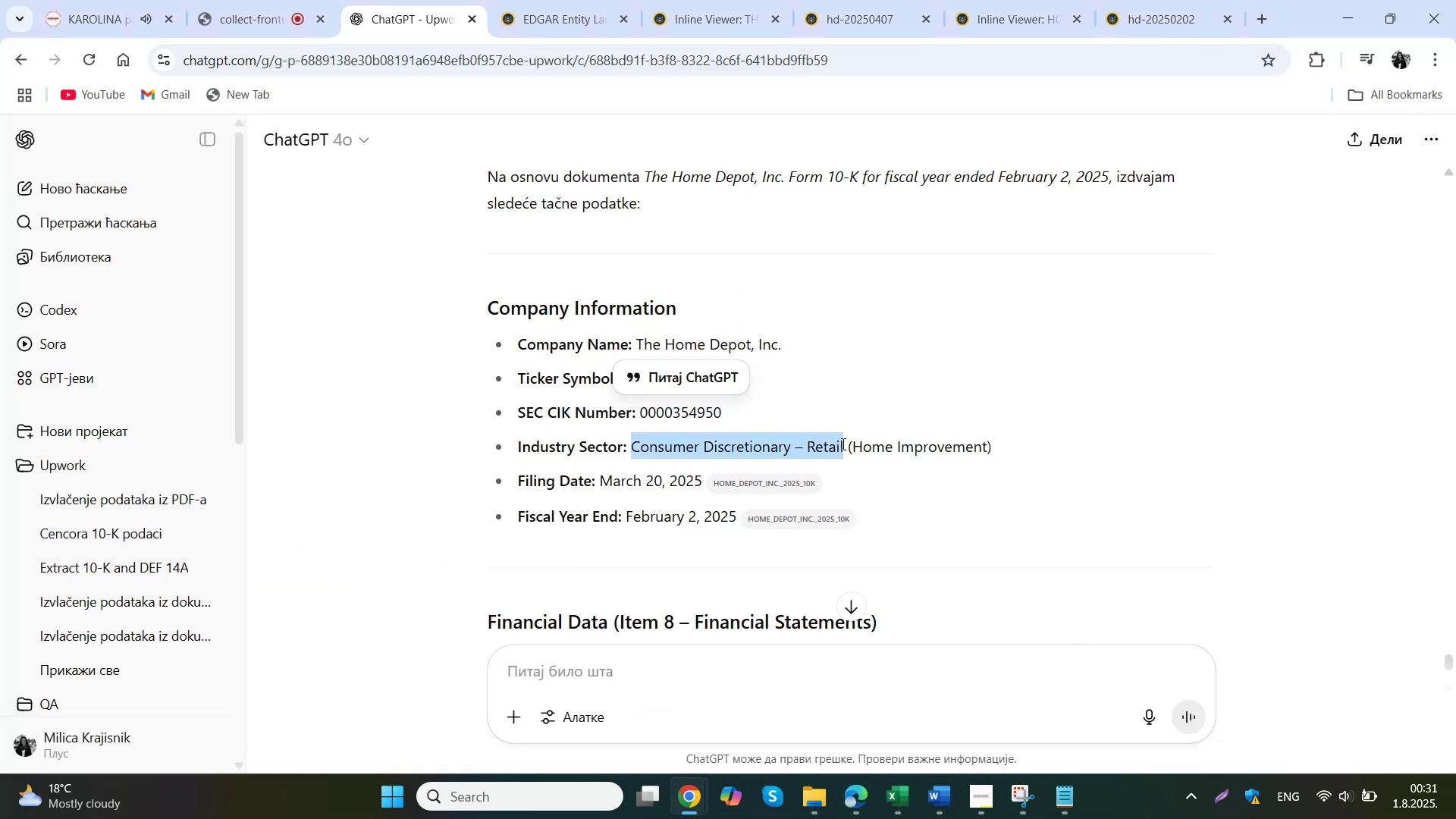 
key(Control+ControlLeft)
 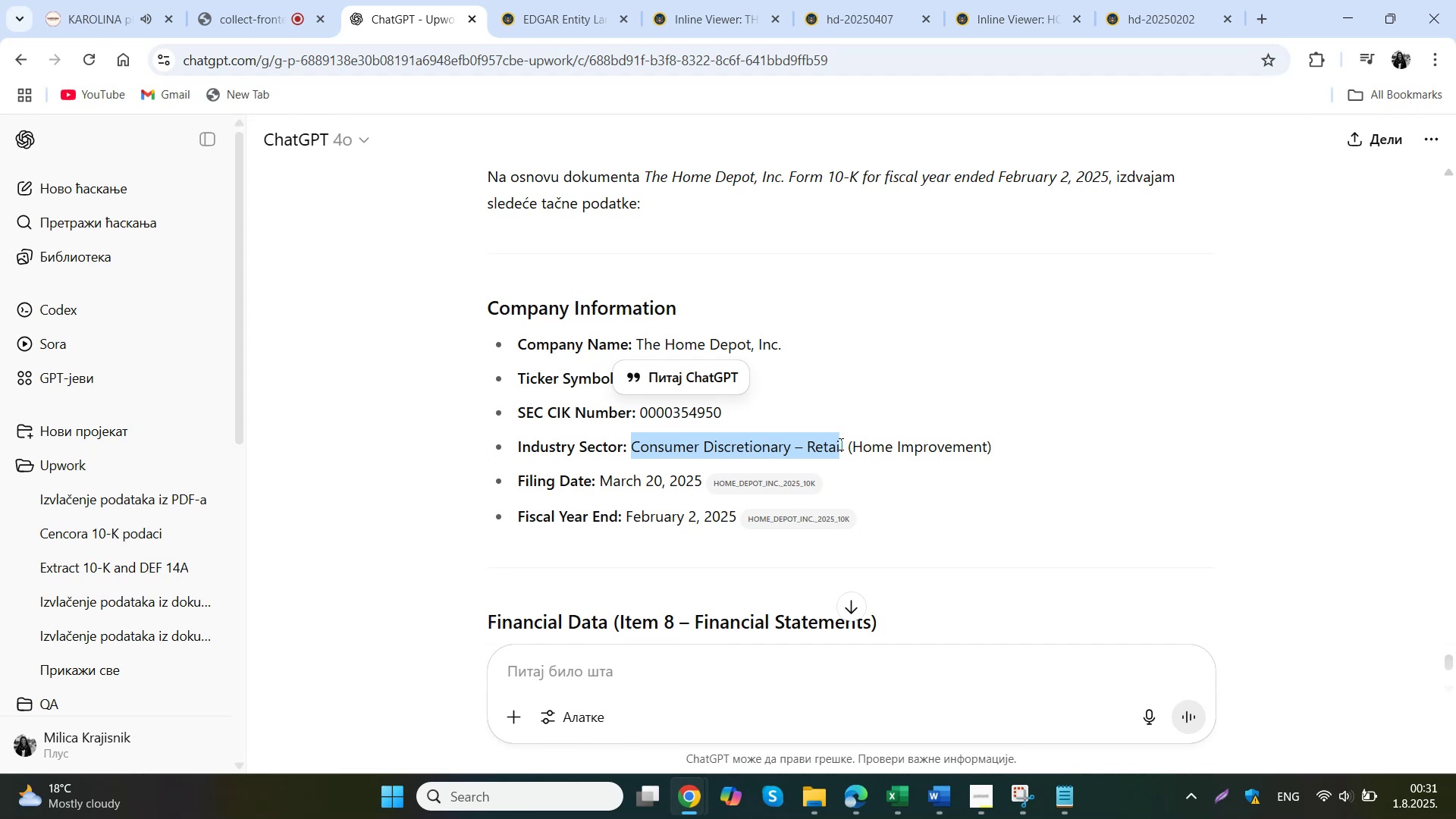 
key(Control+C)
 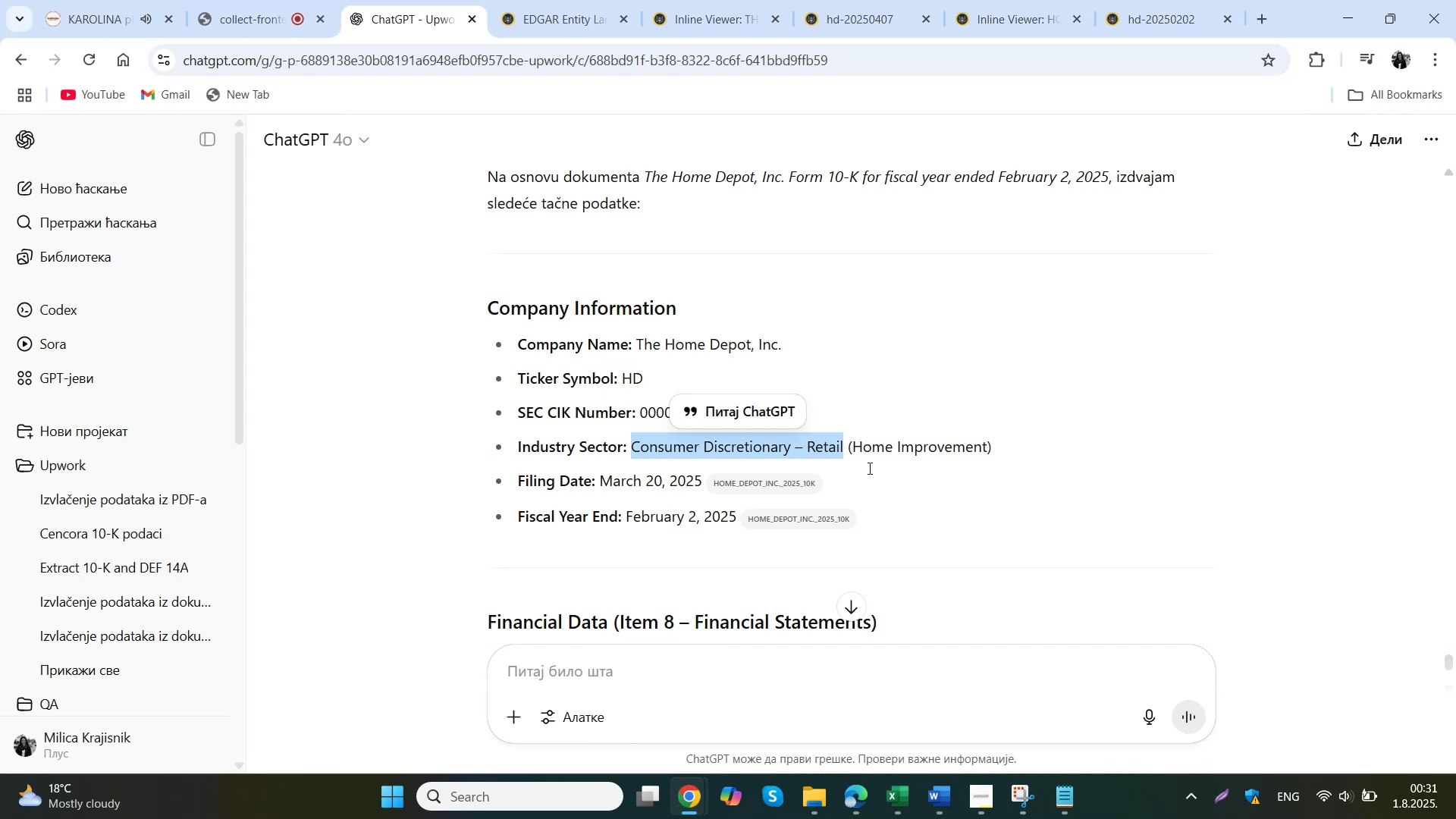 
left_click([855, 700])
 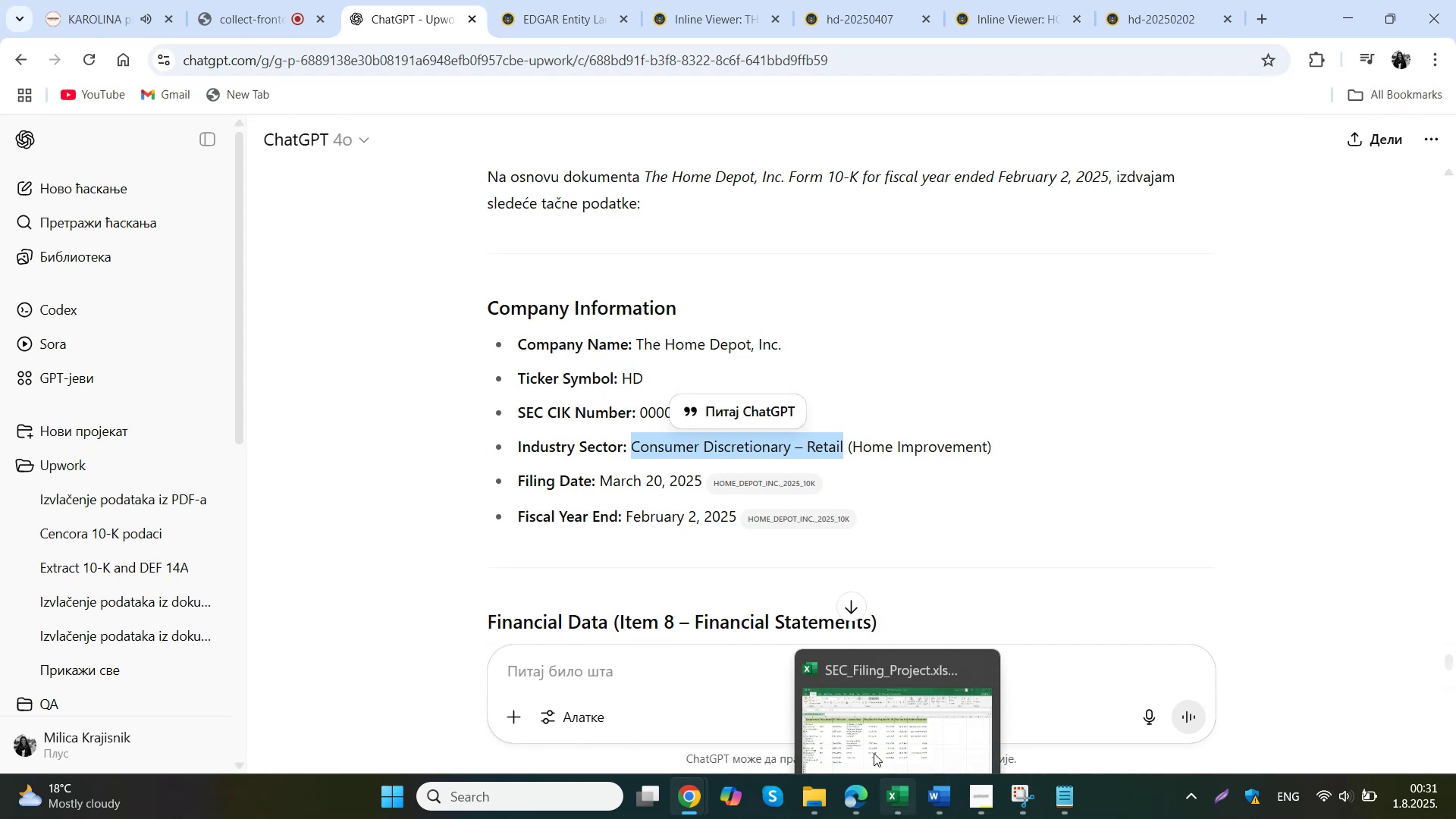 
double_click([415, 560])
 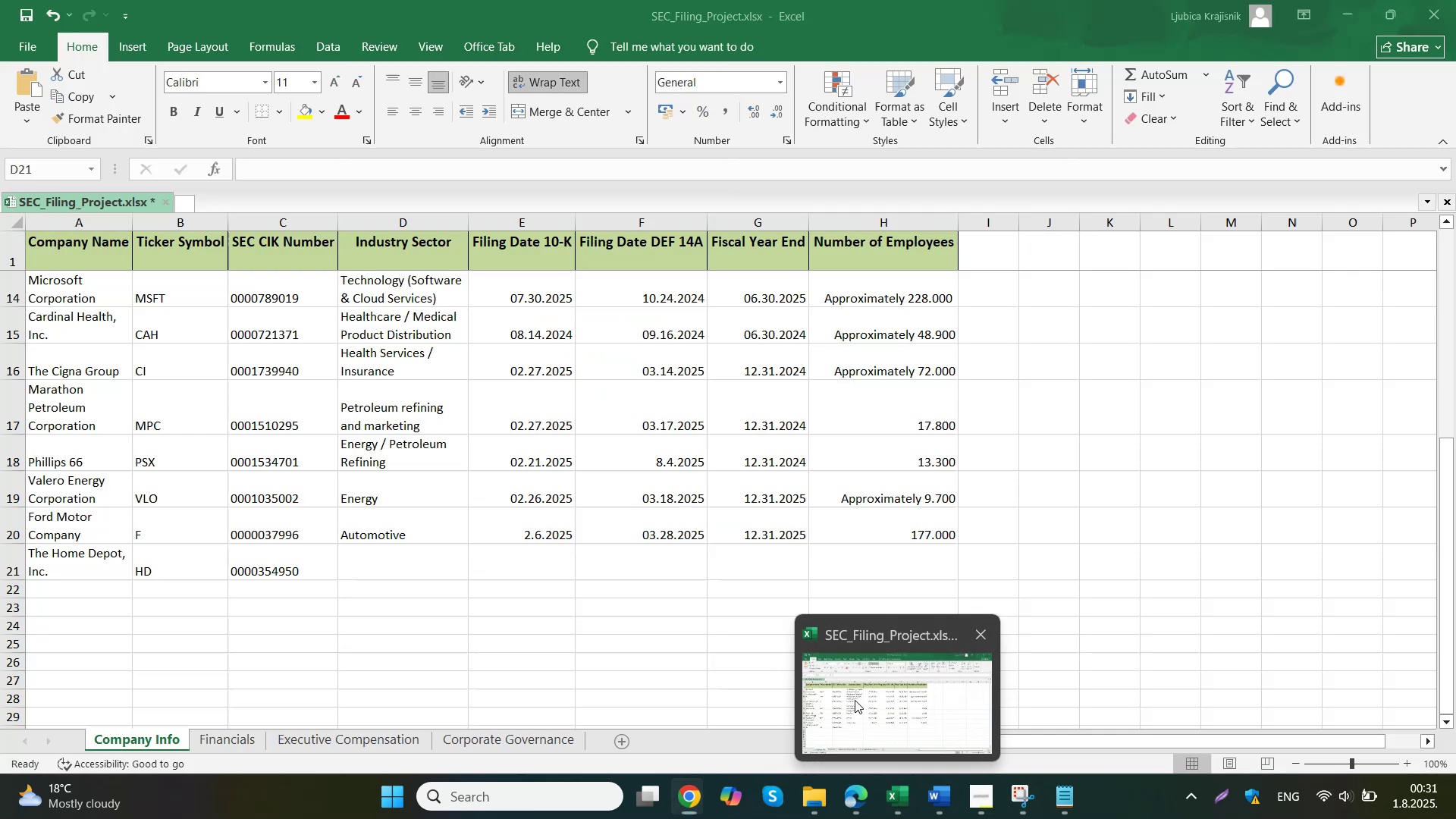 
key(Control+ControlLeft)
 